 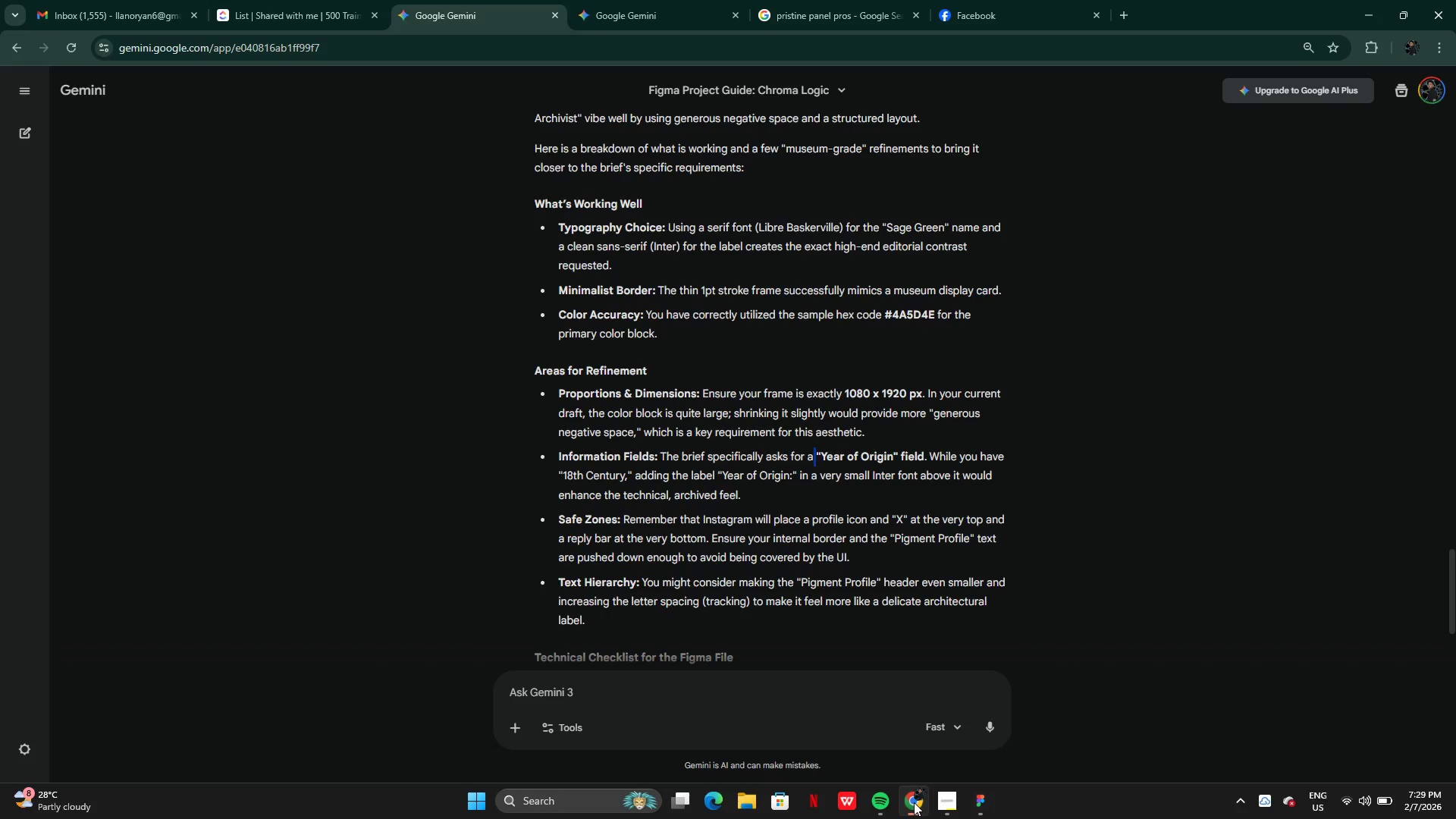 
left_click([625, 13])
 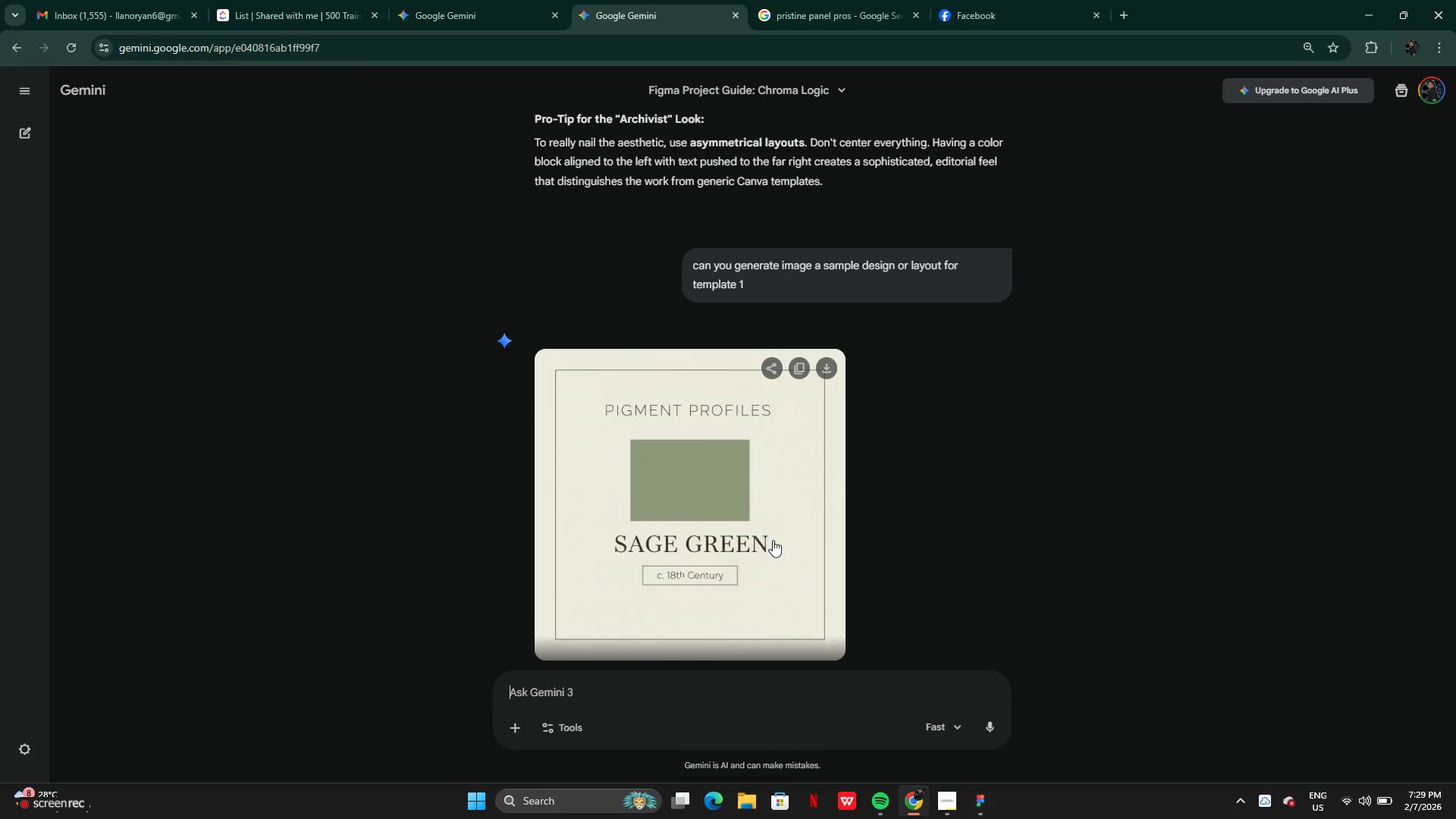 
wait(5.91)
 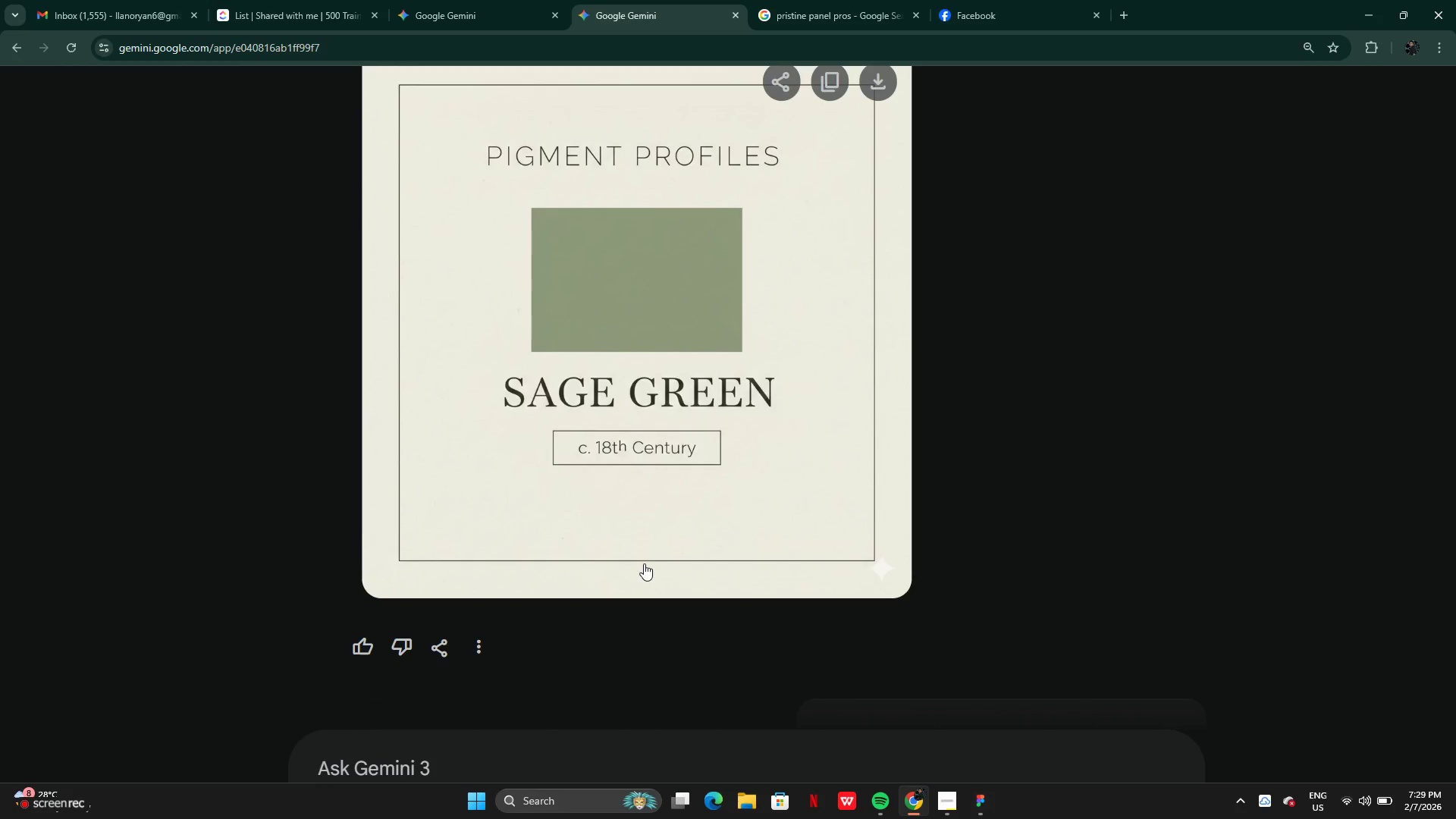 
left_click([972, 804])
 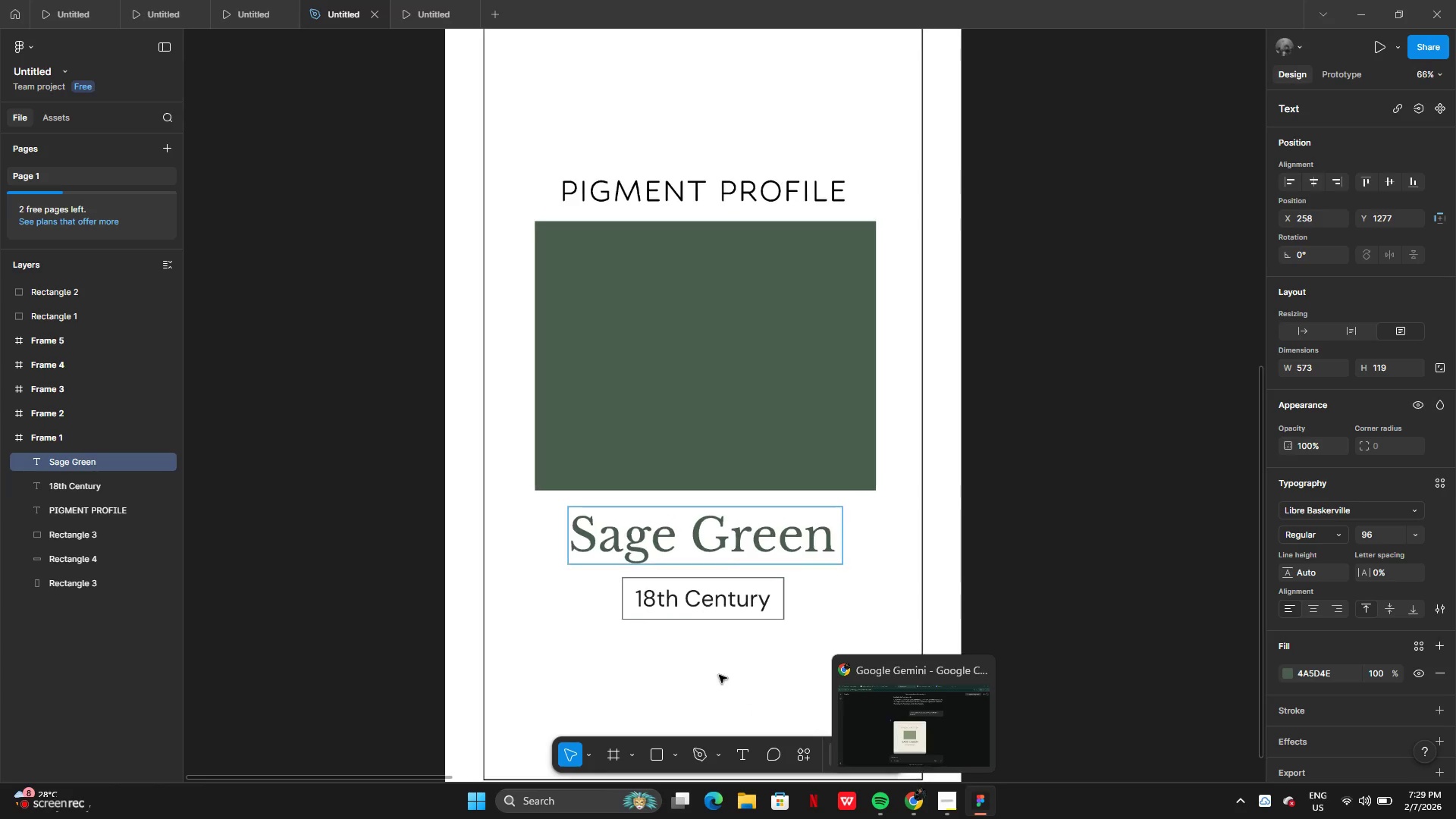 
left_click_drag(start_coordinate=[707, 667], to_coordinate=[711, 545])
 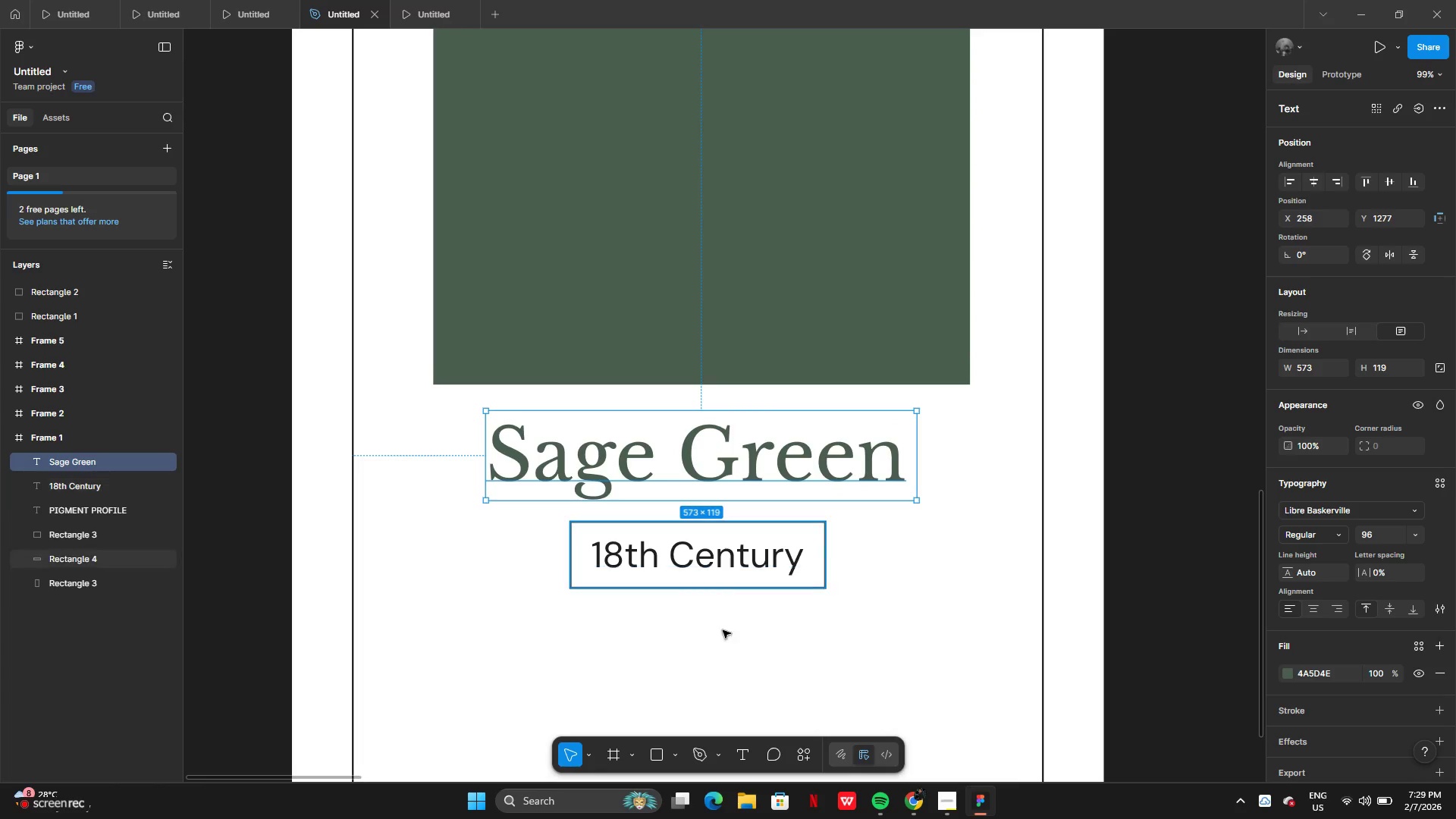 
left_click([723, 636])
 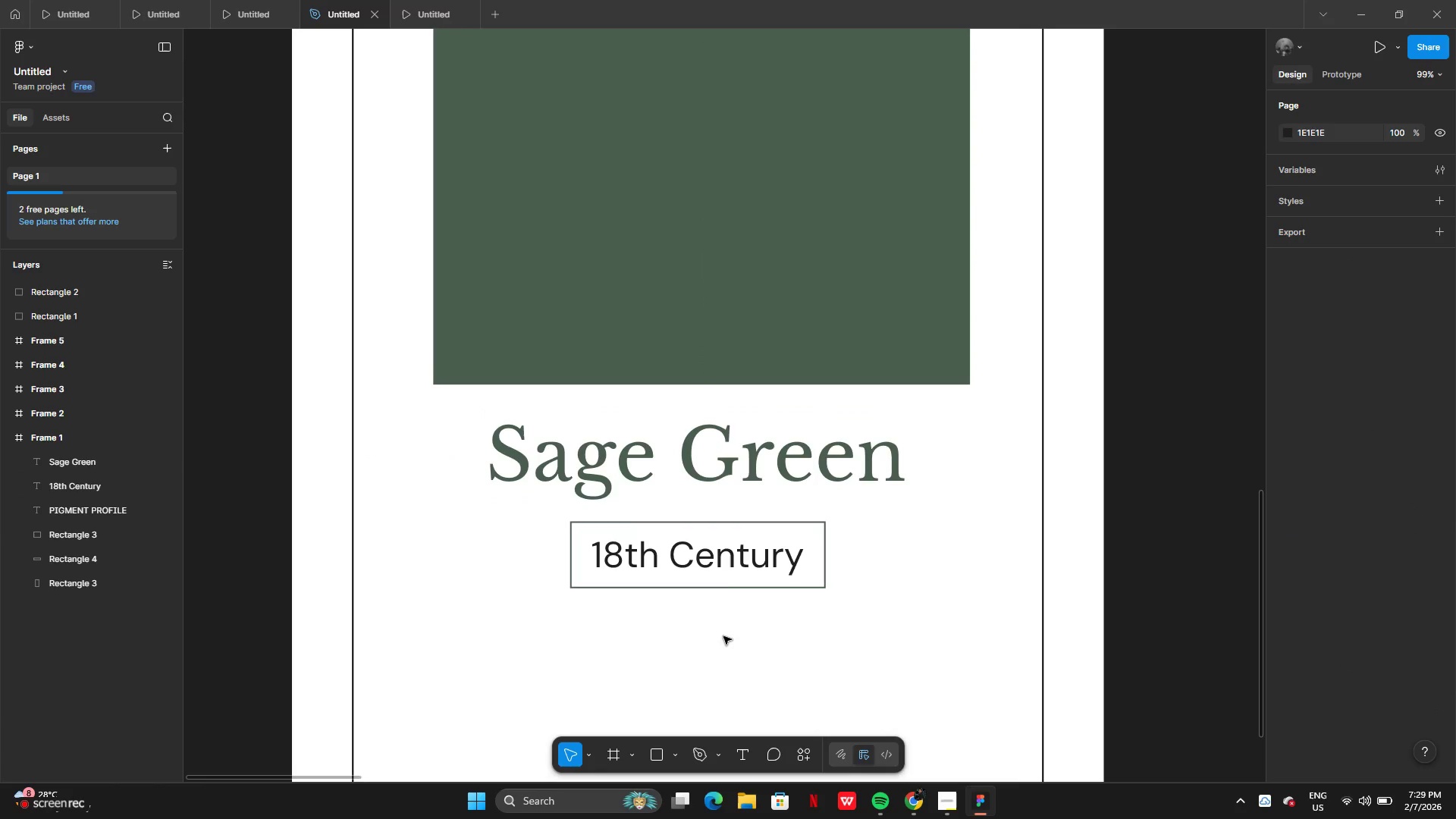 
left_click_drag(start_coordinate=[723, 636], to_coordinate=[730, 549])
 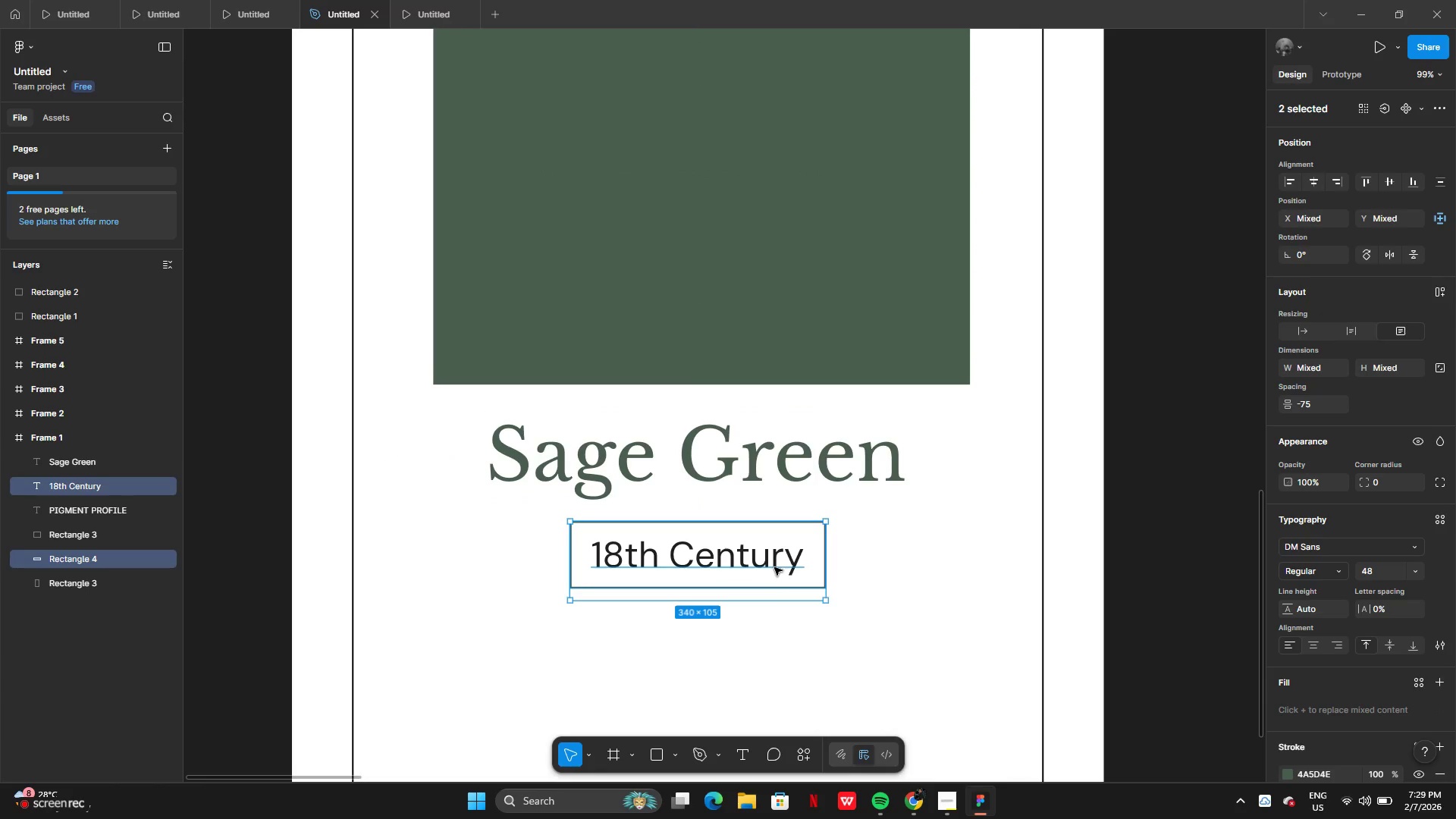 
left_click_drag(start_coordinate=[774, 567], to_coordinate=[772, 607])
 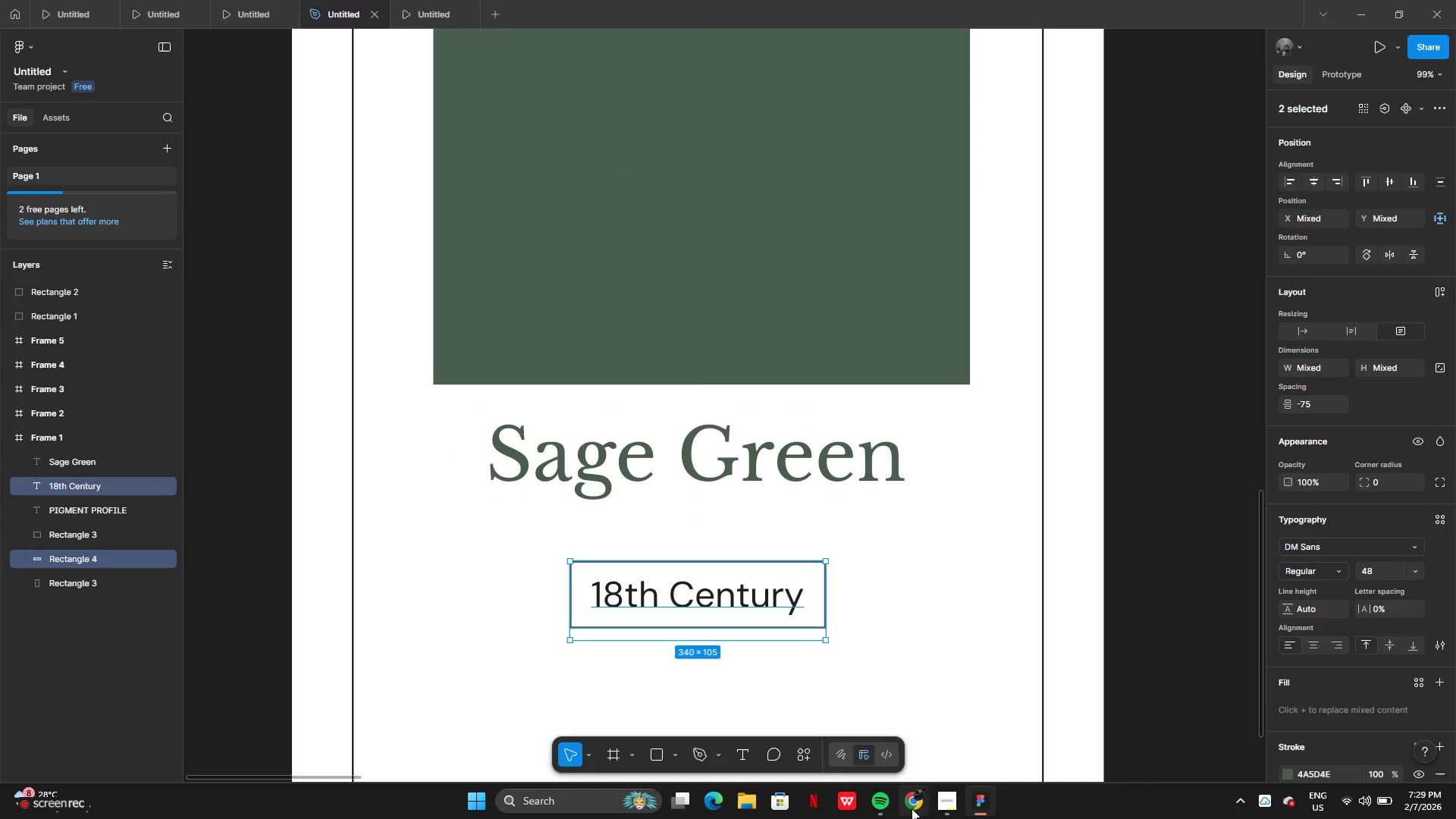 
left_click([912, 808])
 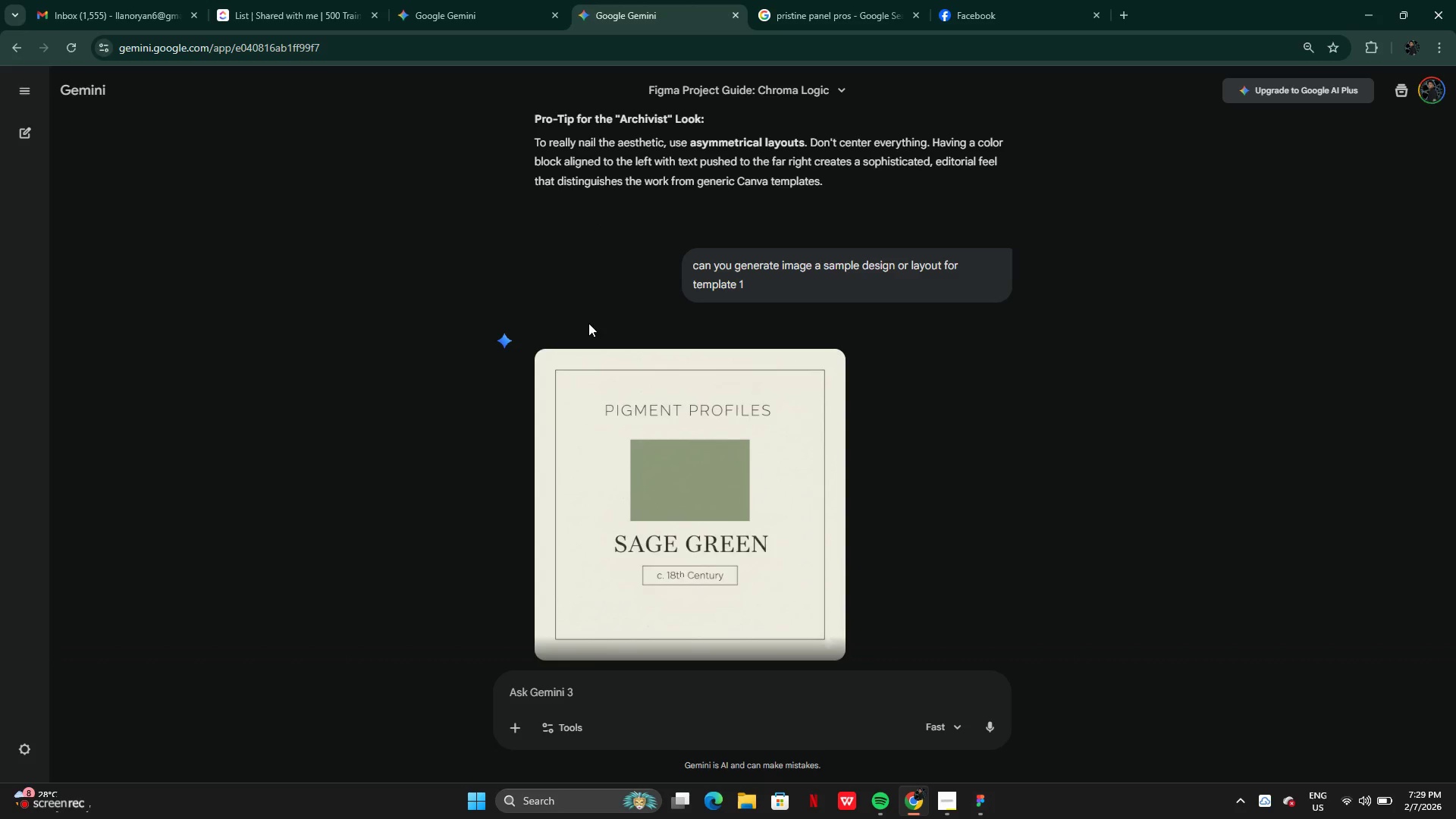 
scroll: coordinate [665, 483], scroll_direction: down, amount: 3.0
 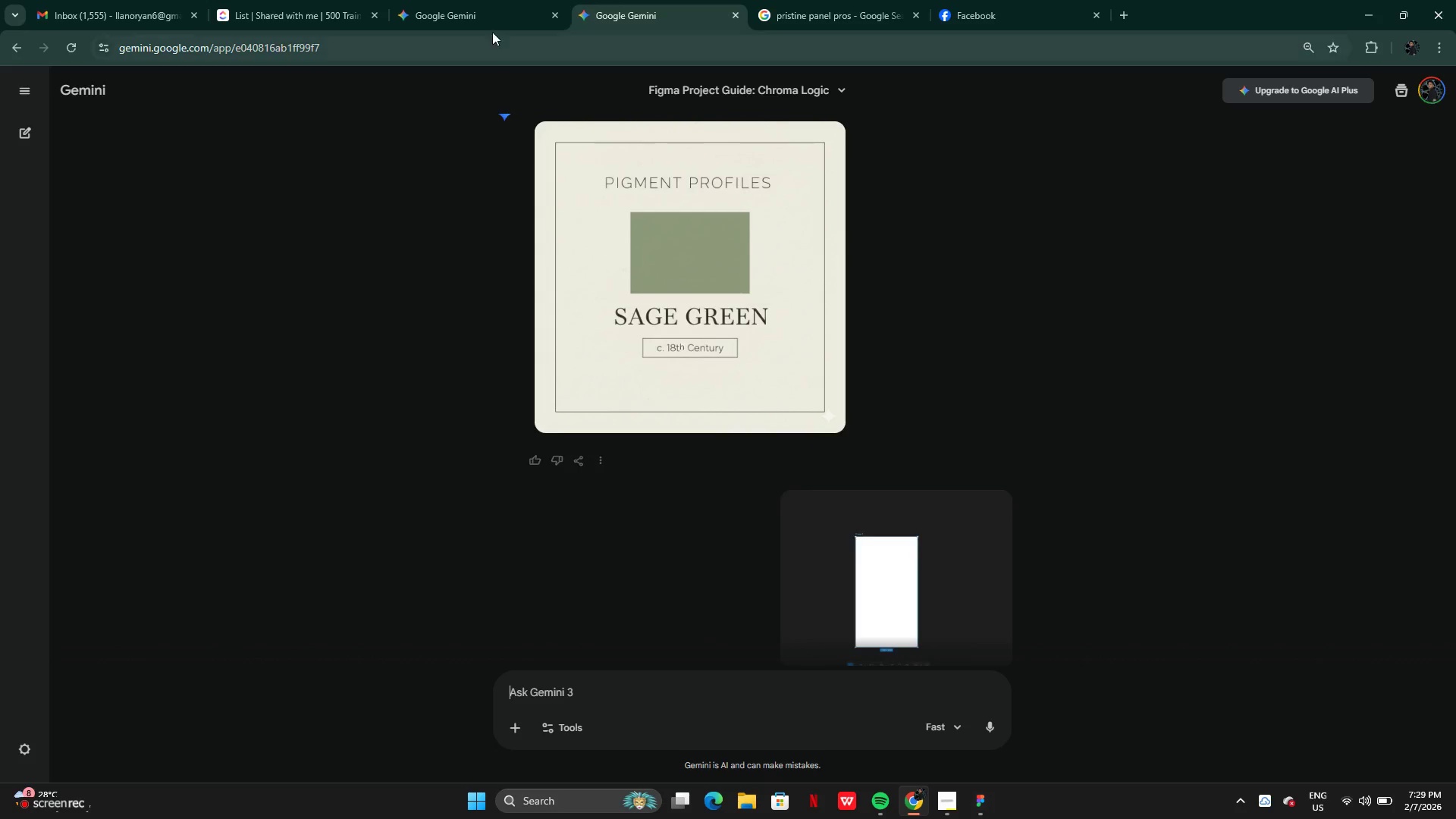 
left_click([477, 14])
 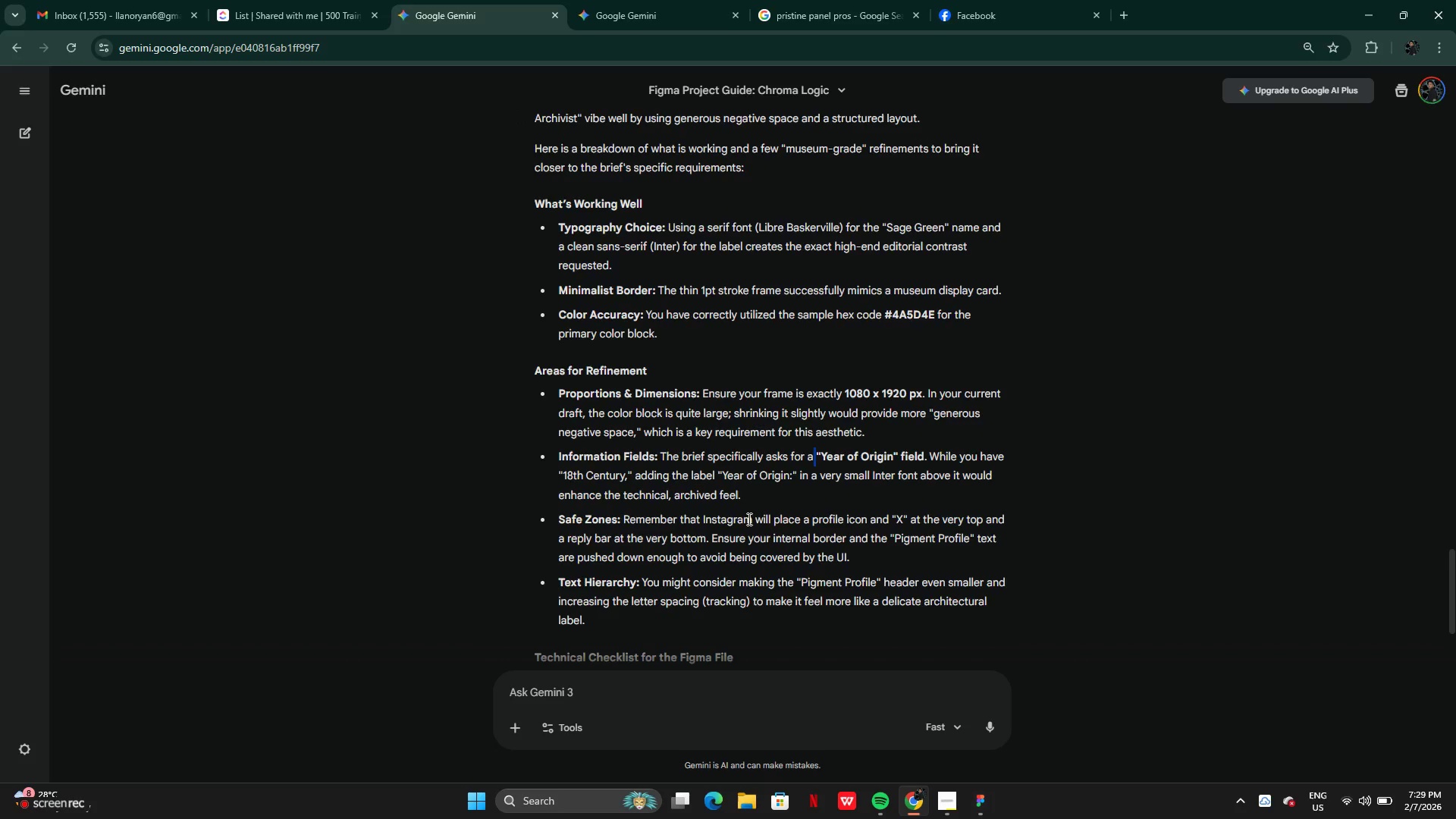 
scroll: coordinate [746, 523], scroll_direction: down, amount: 1.0
 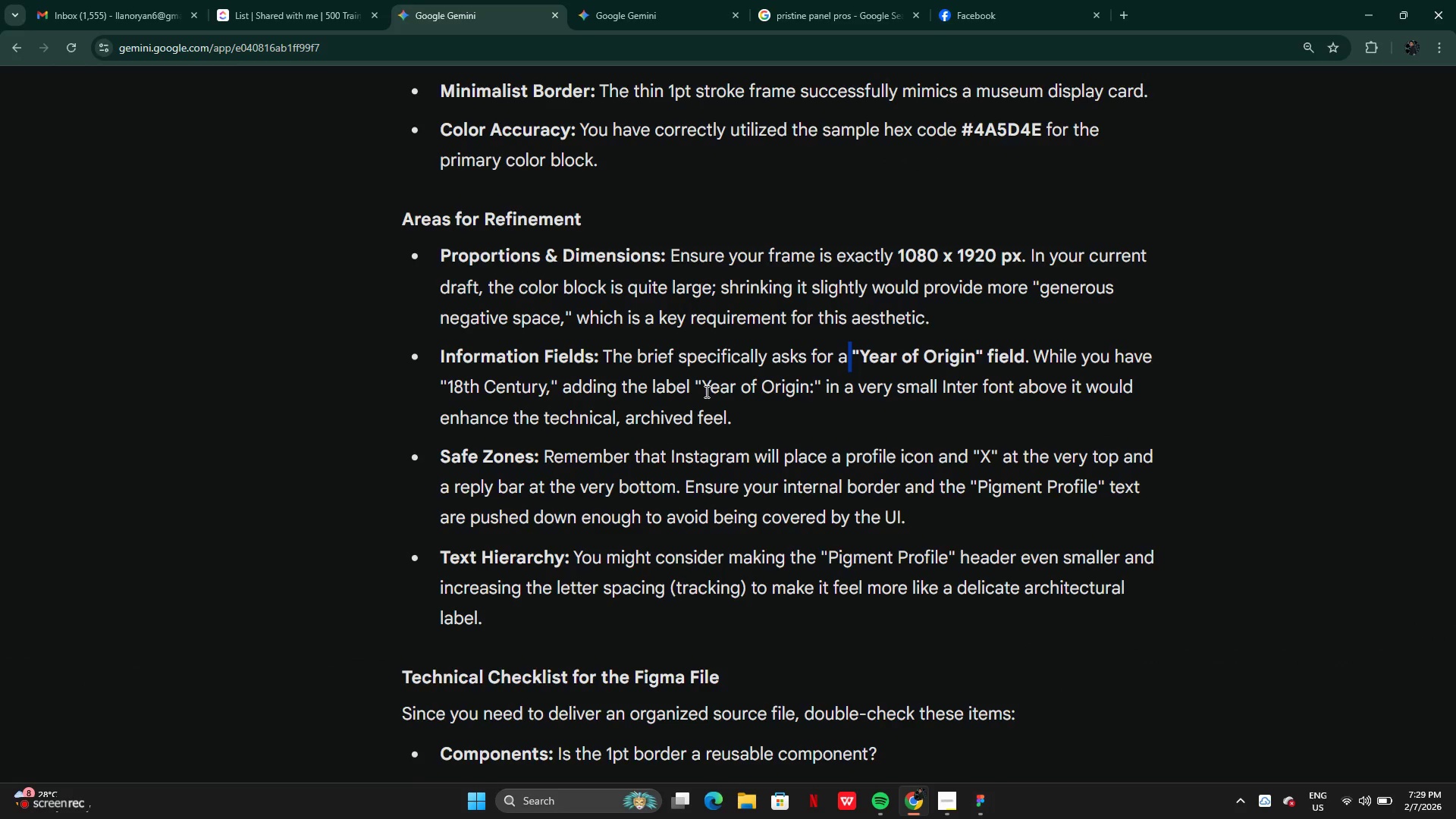 
left_click_drag(start_coordinate=[705, 384], to_coordinate=[744, 388])
 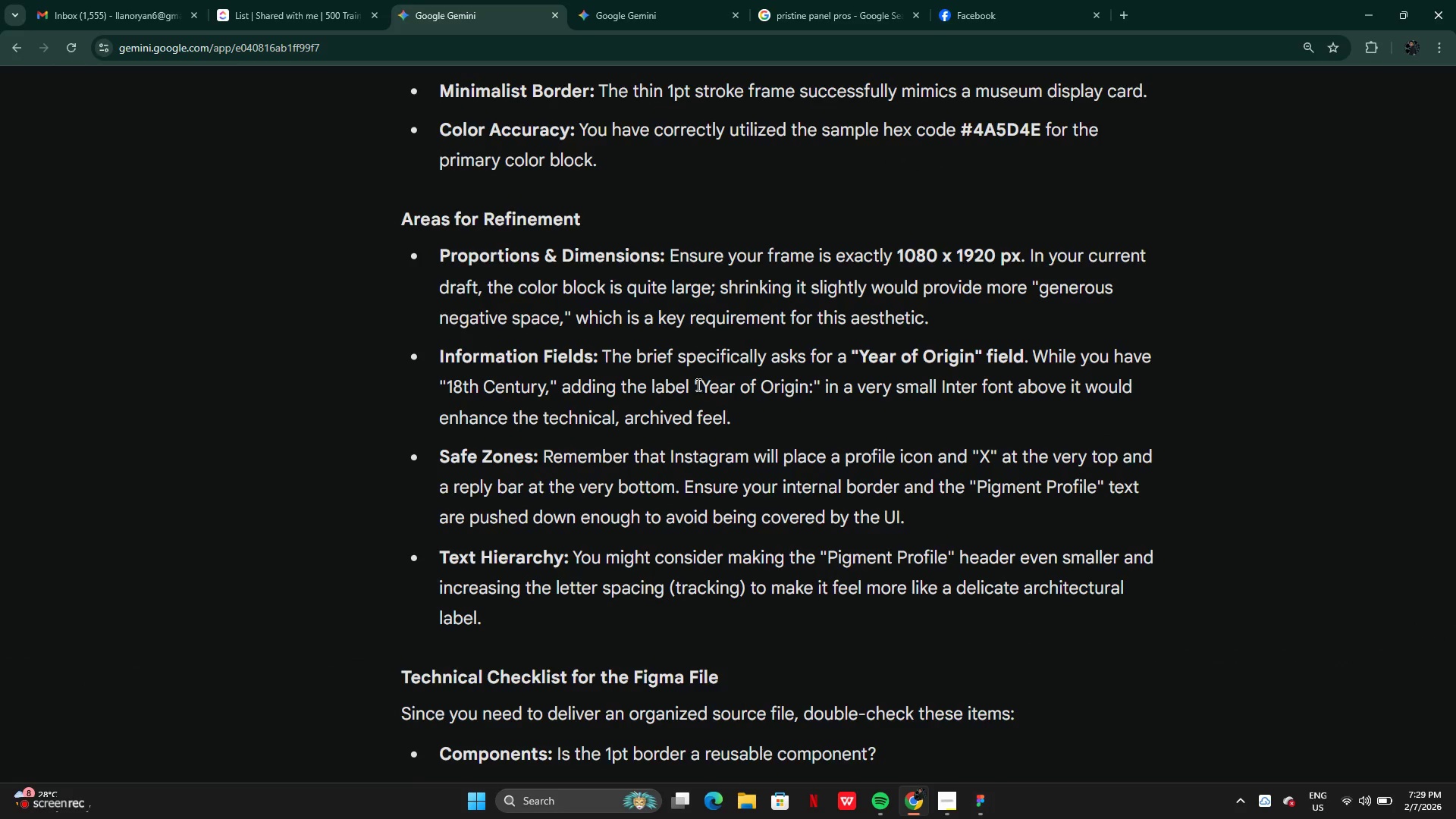 
left_click_drag(start_coordinate=[697, 384], to_coordinate=[806, 394])
 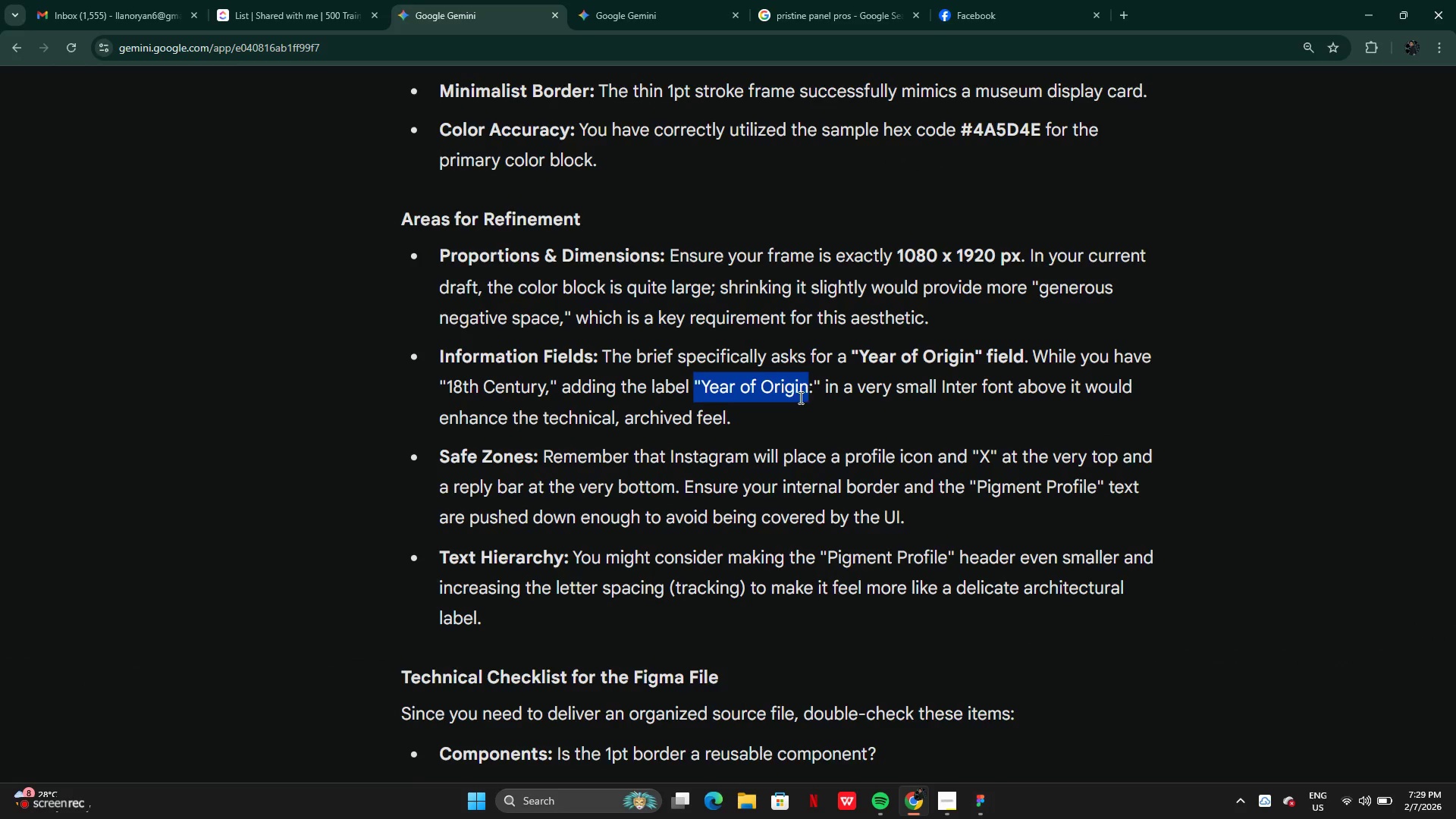 
key(Control+C)
 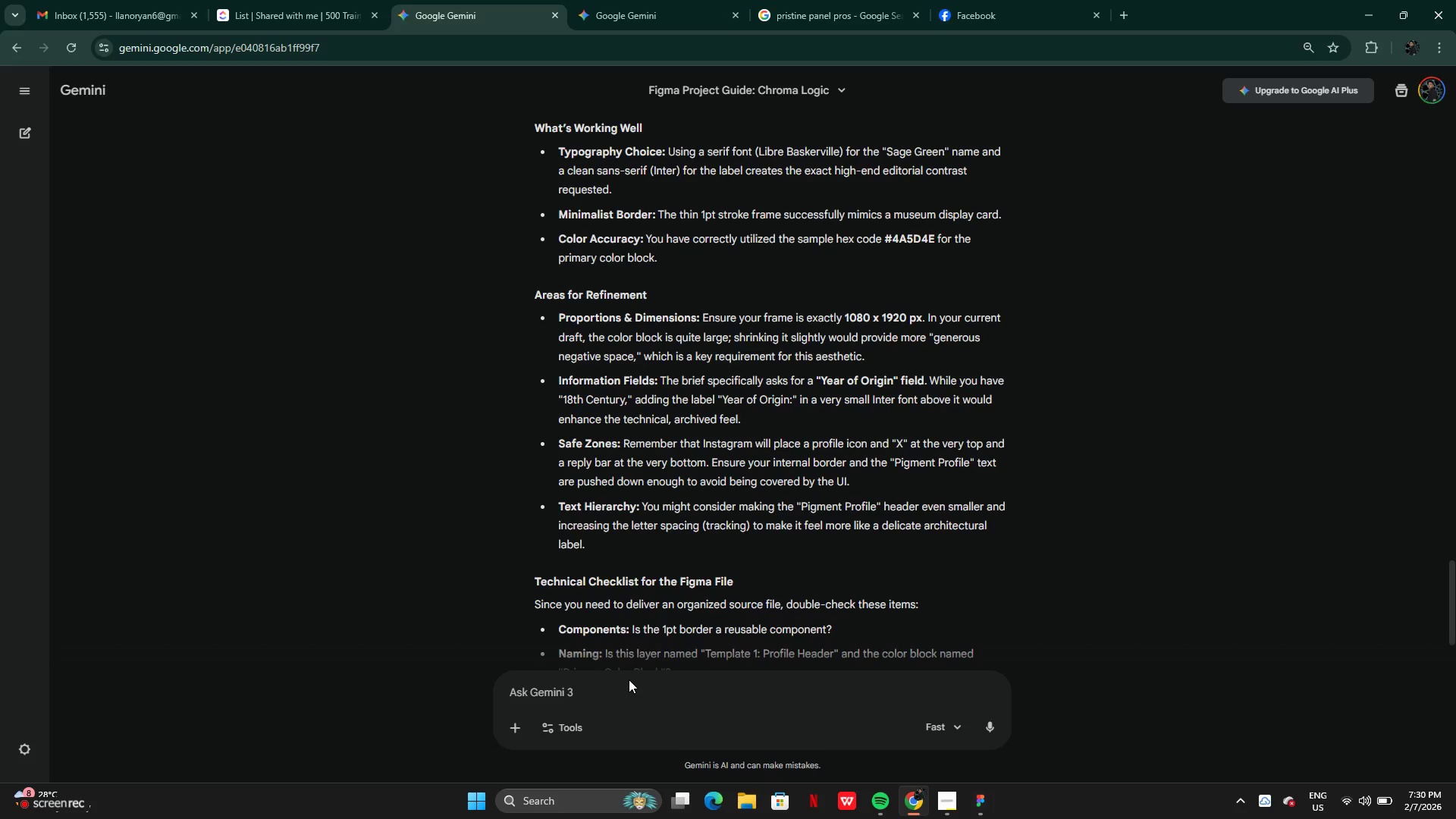 
type(do Inee)
key(Backspace)
key(Backspace)
key(Backspace)
type( need to paste this?"")
 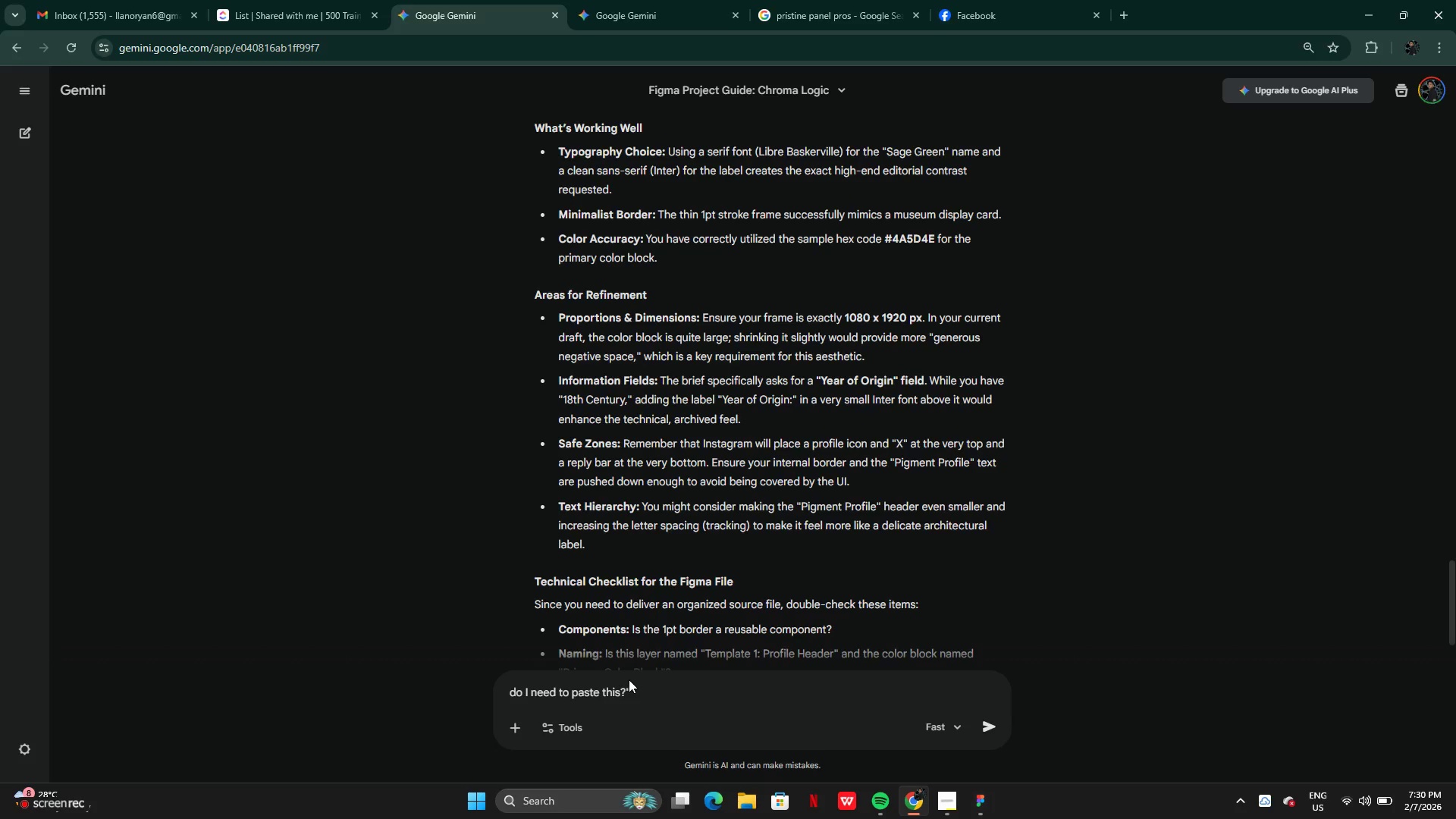 
 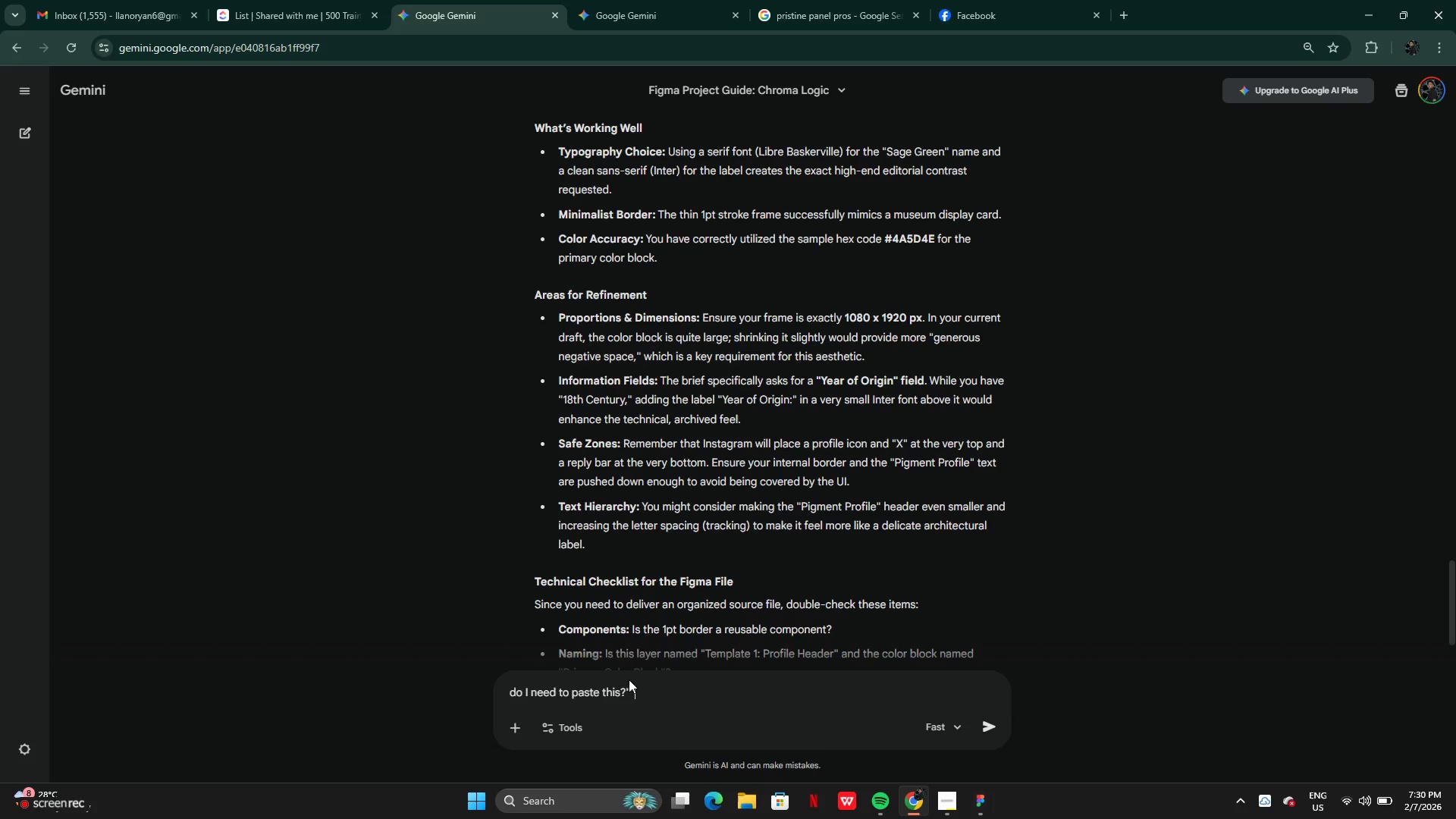 
key(Control+ControlRight)
 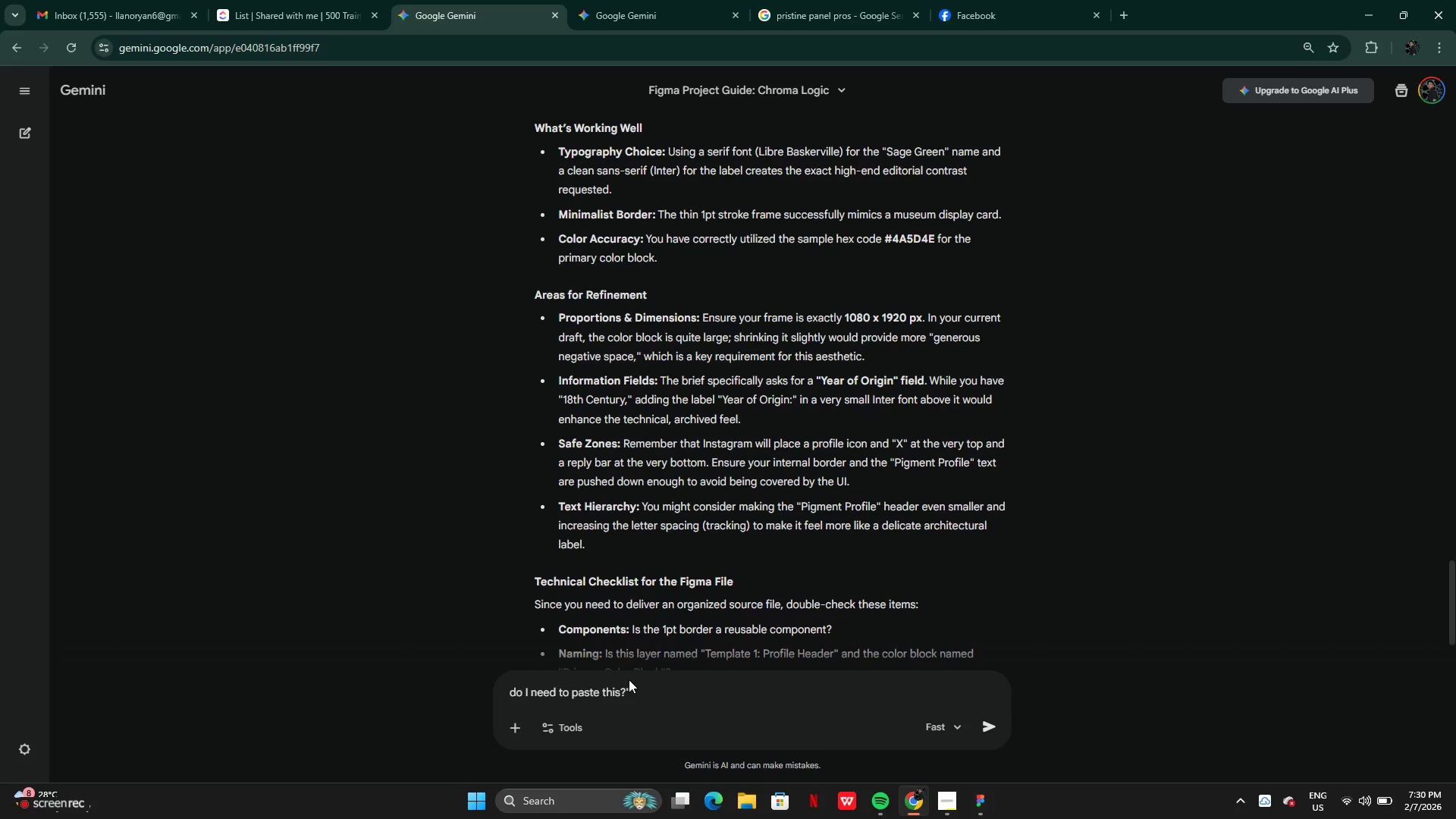 
key(Control+ControlLeft)
 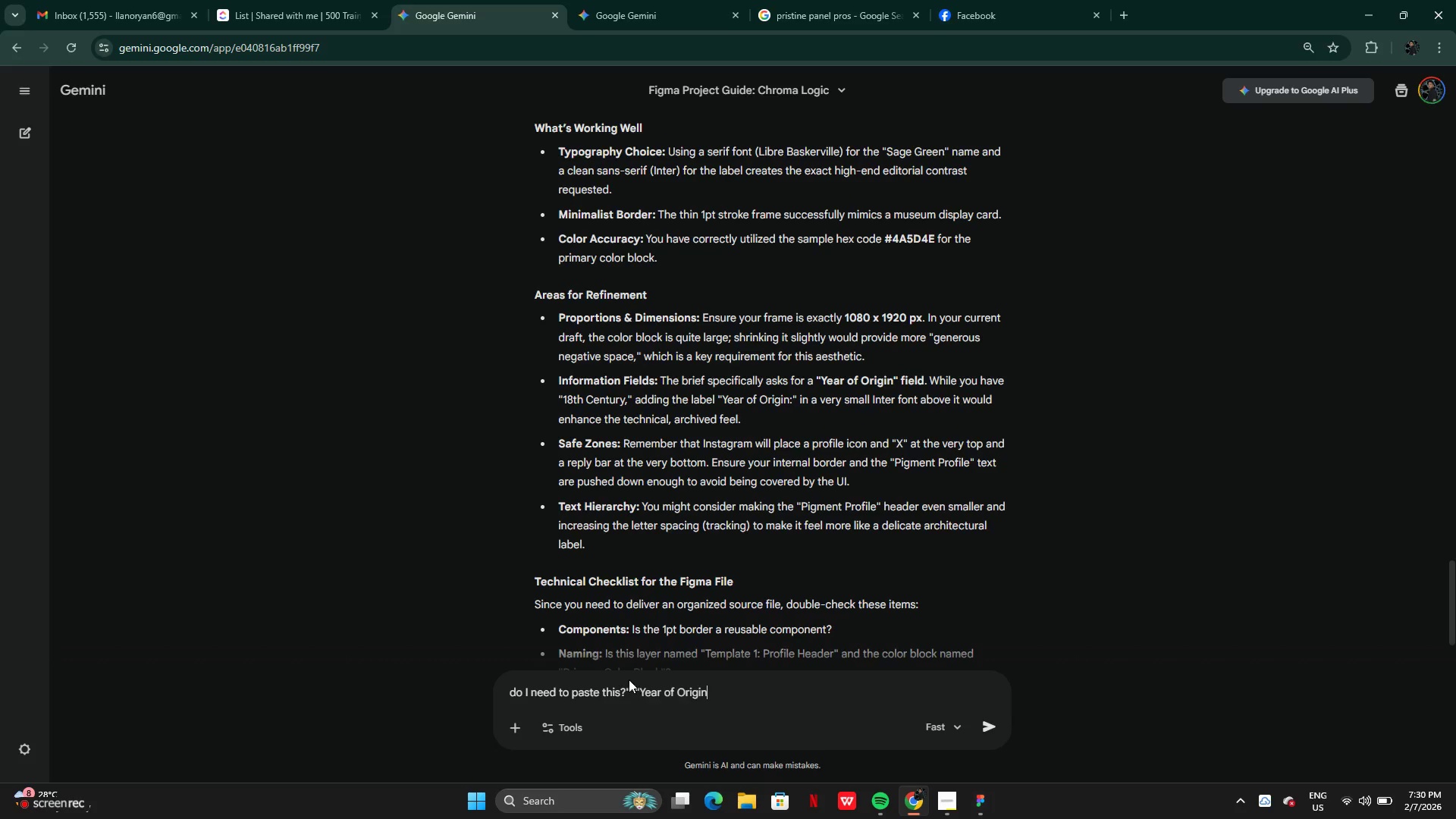 
key(Control+V)
 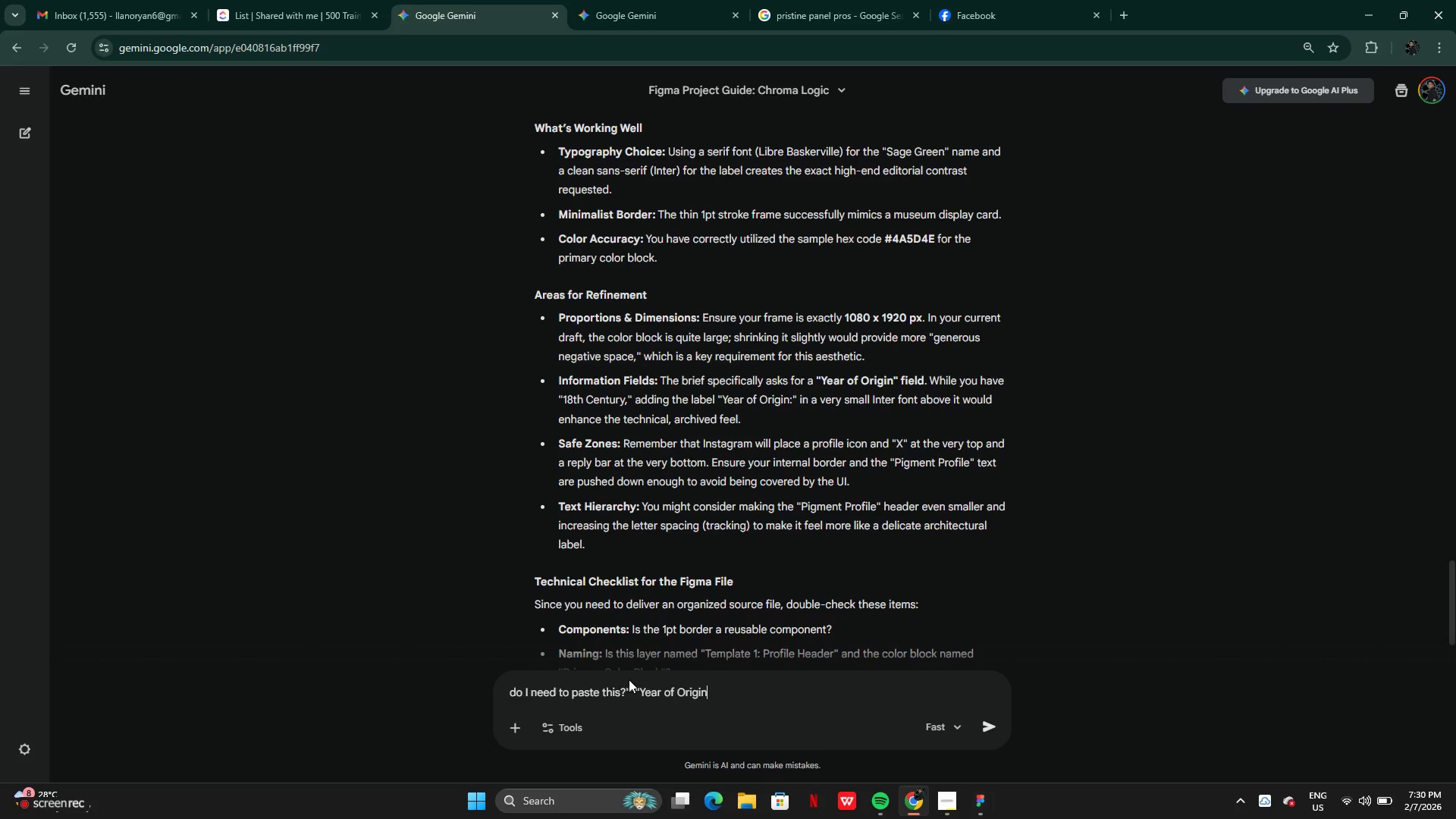 
key(Enter)
 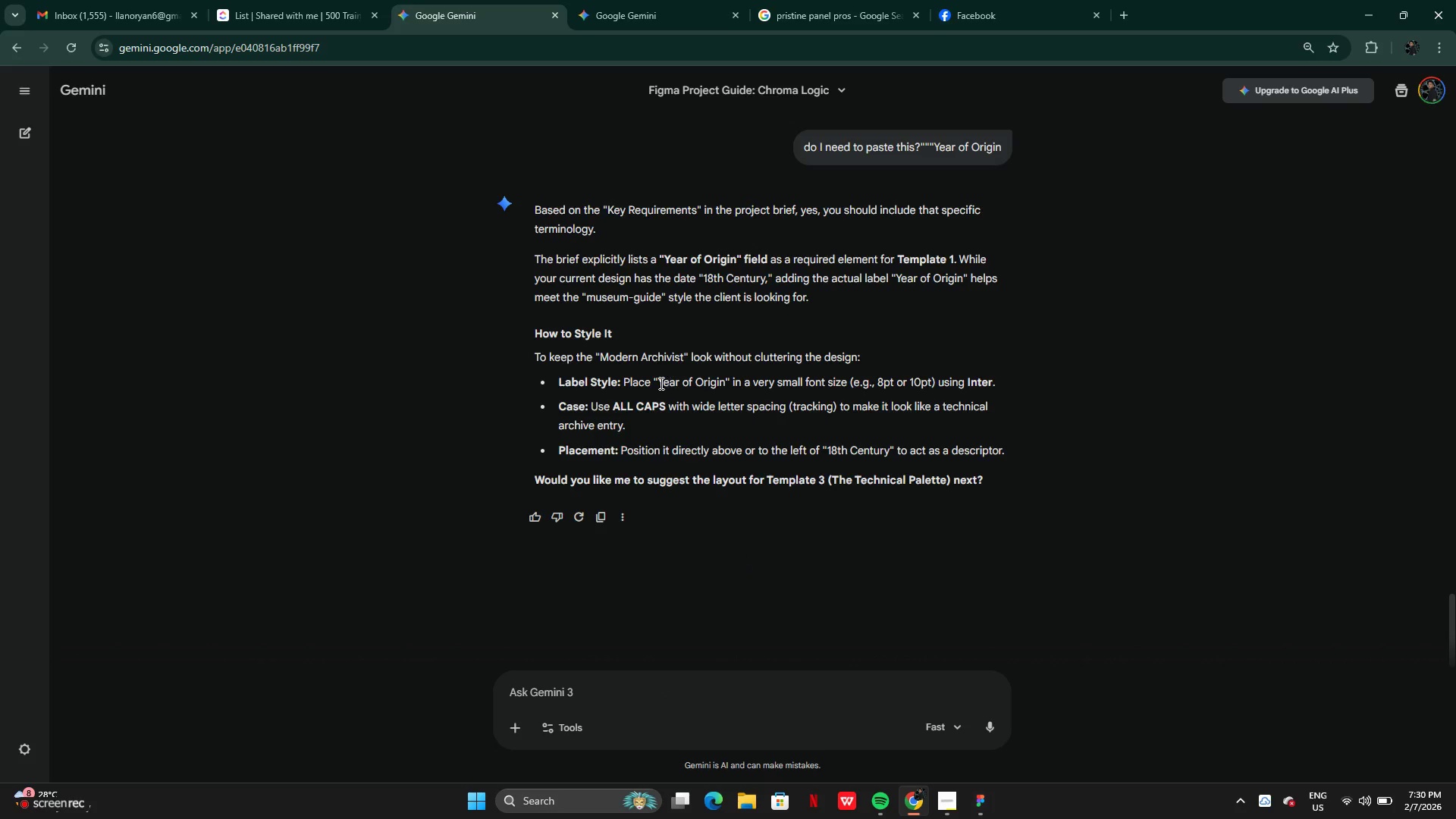 
wait(26.06)
 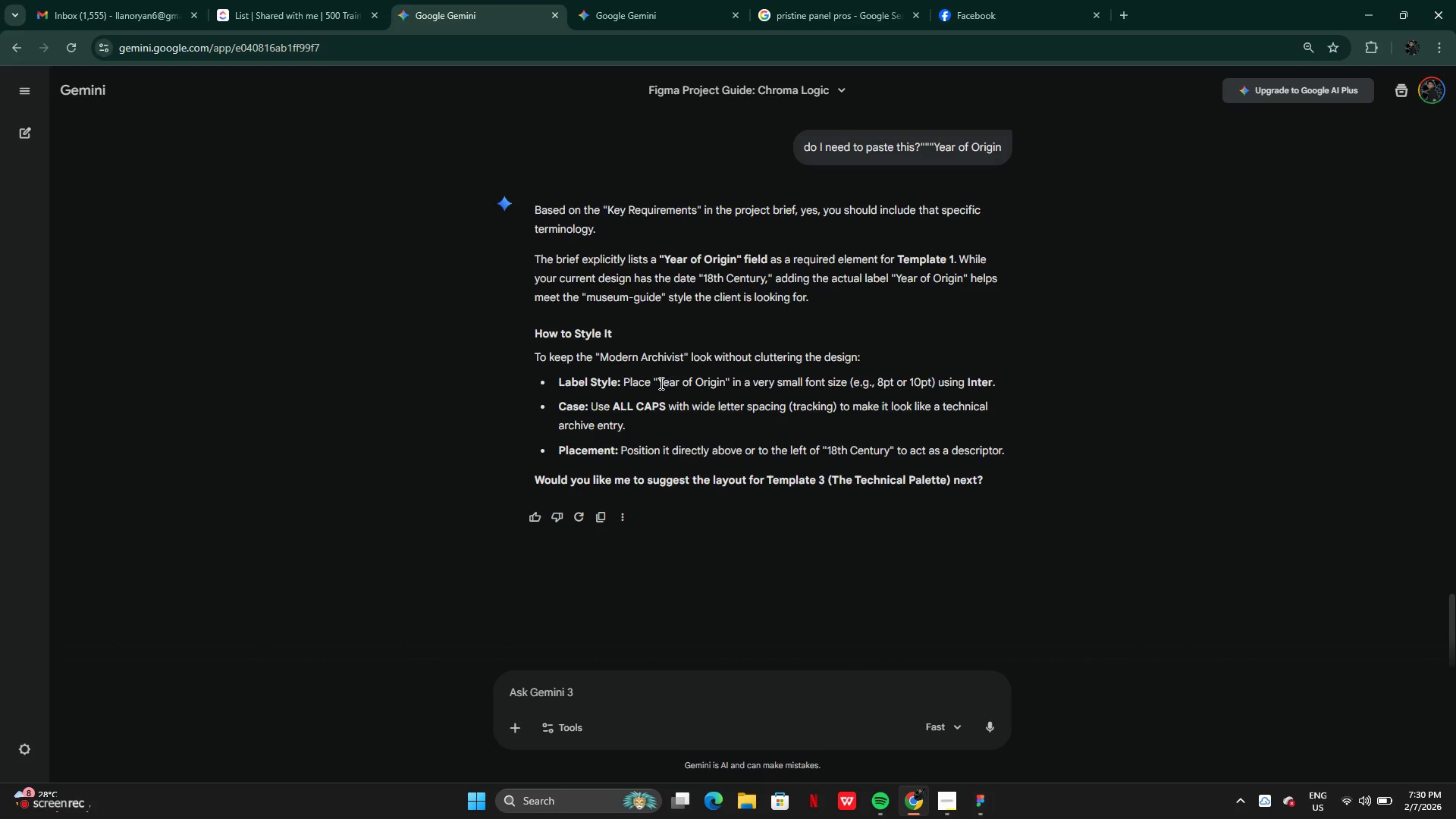 
left_click_drag(start_coordinate=[661, 379], to_coordinate=[726, 385])
 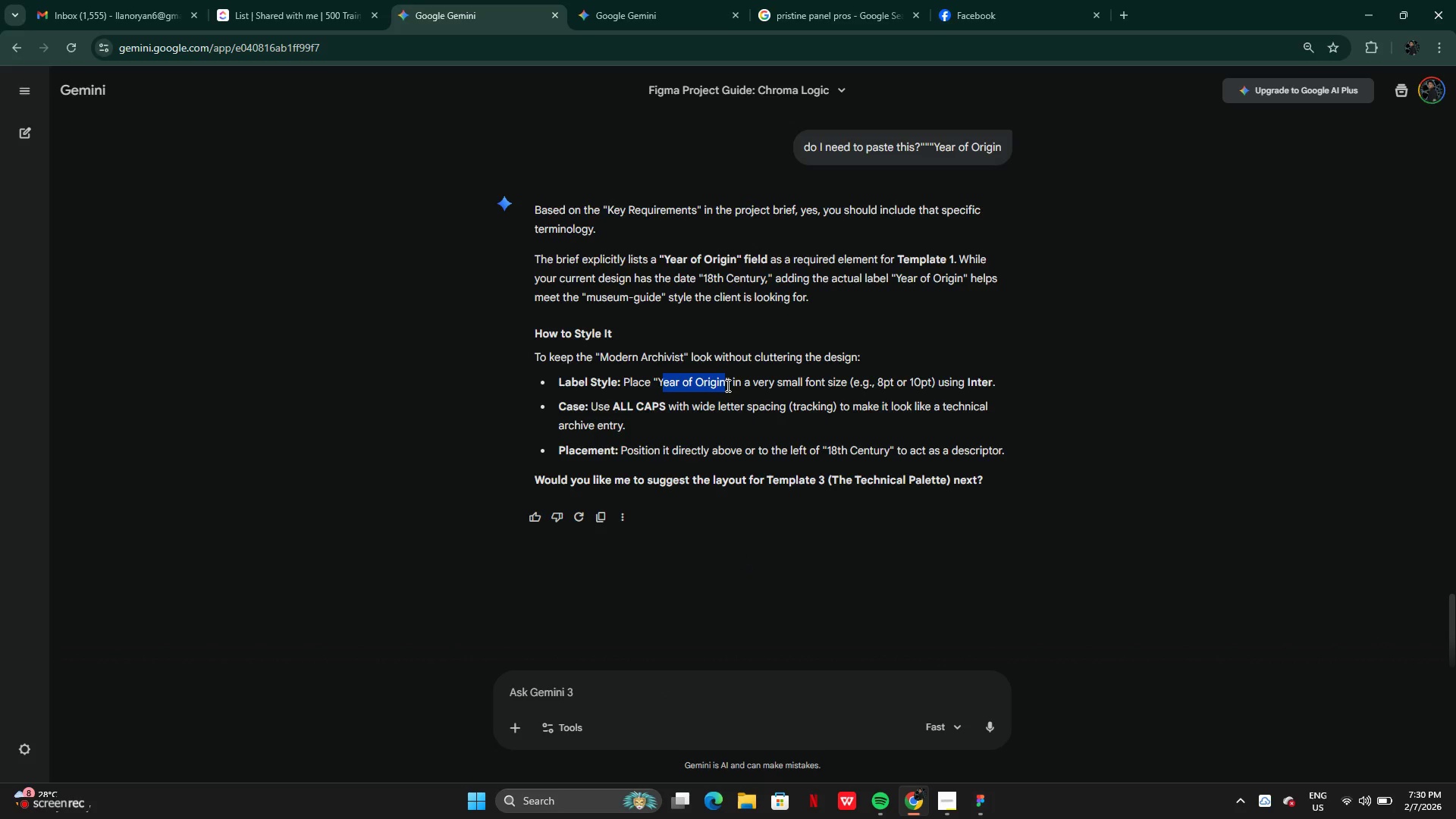 
key(Control+C)
 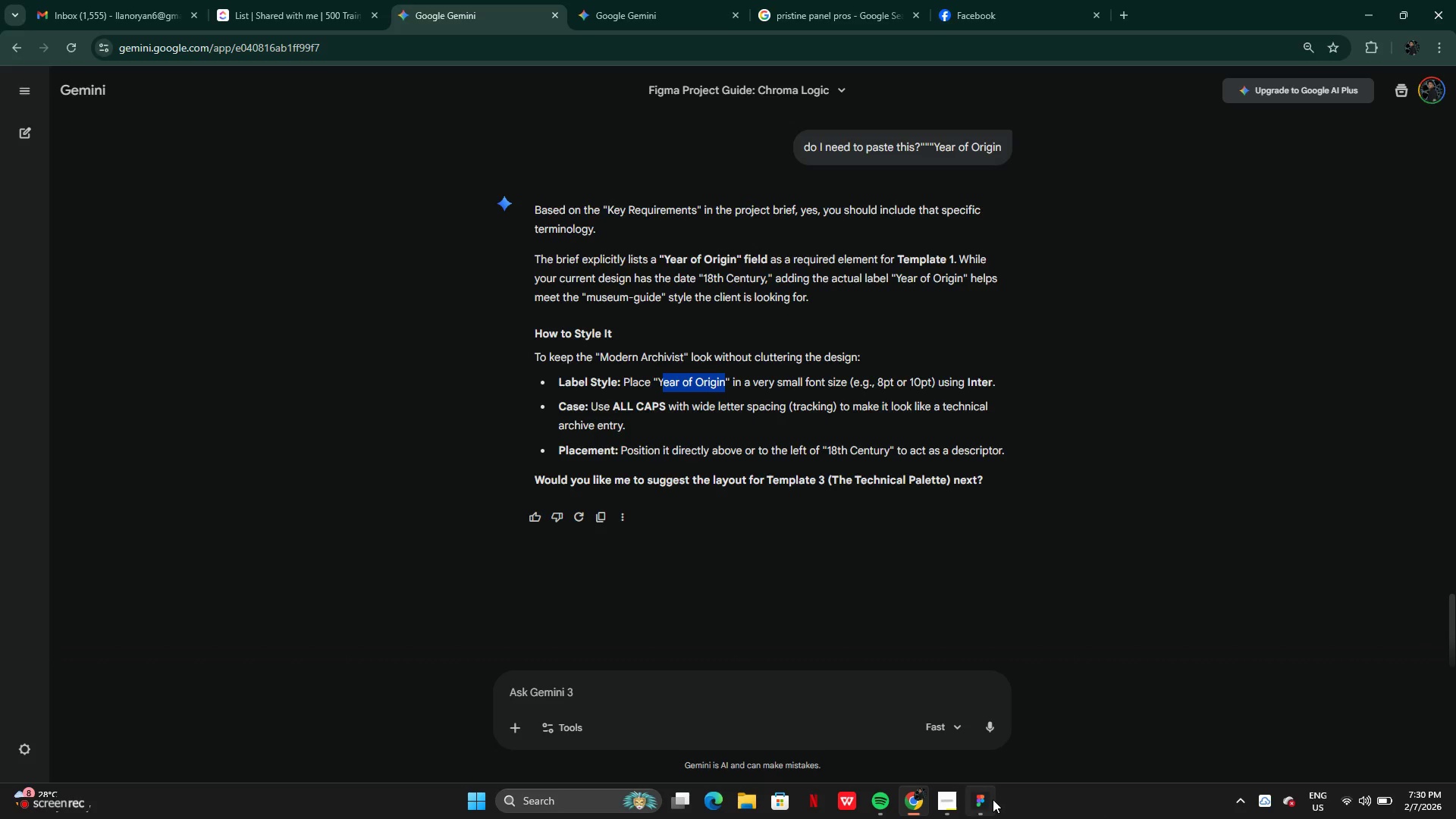 
left_click([987, 799])
 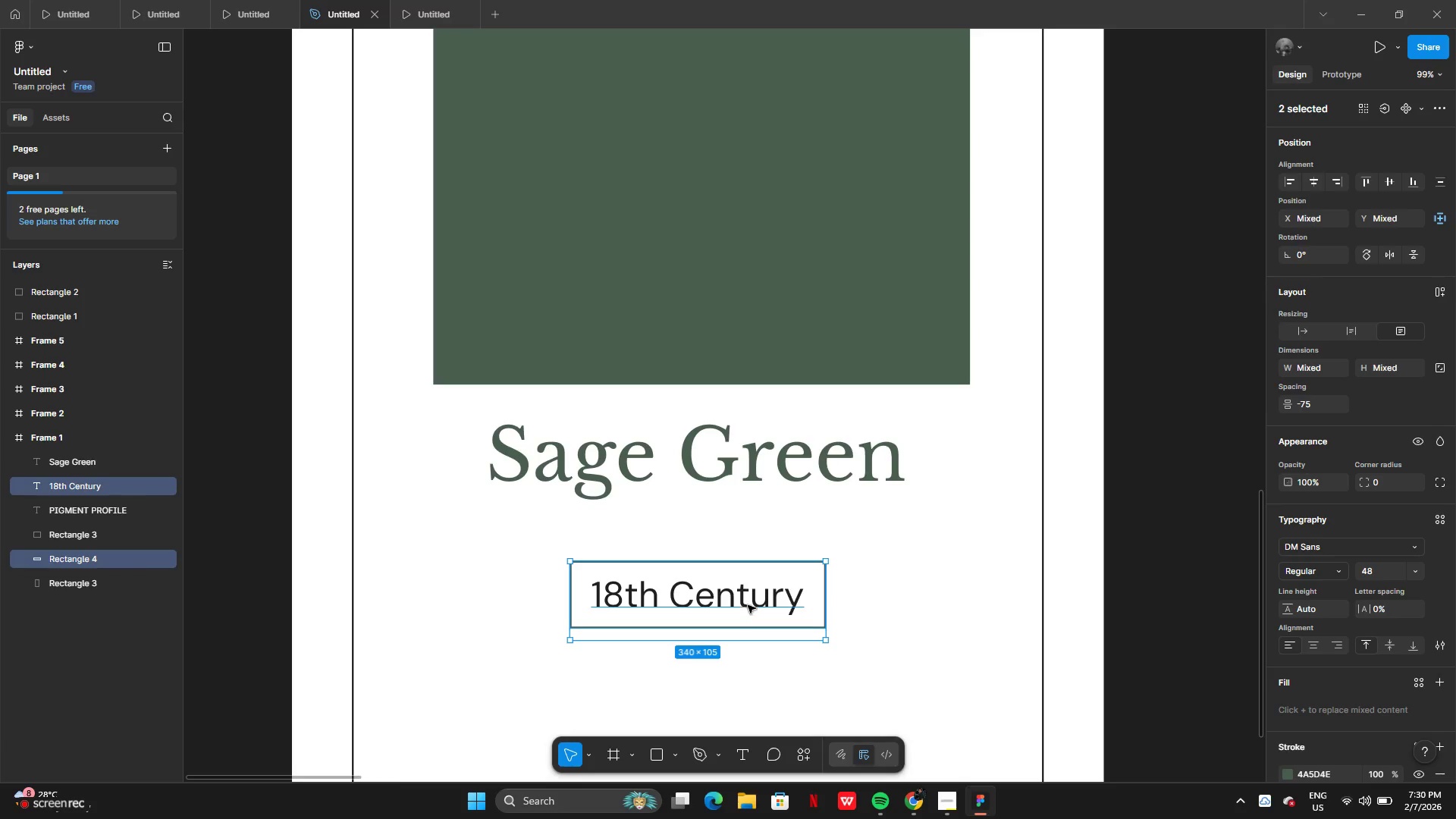 
left_click([764, 595])
 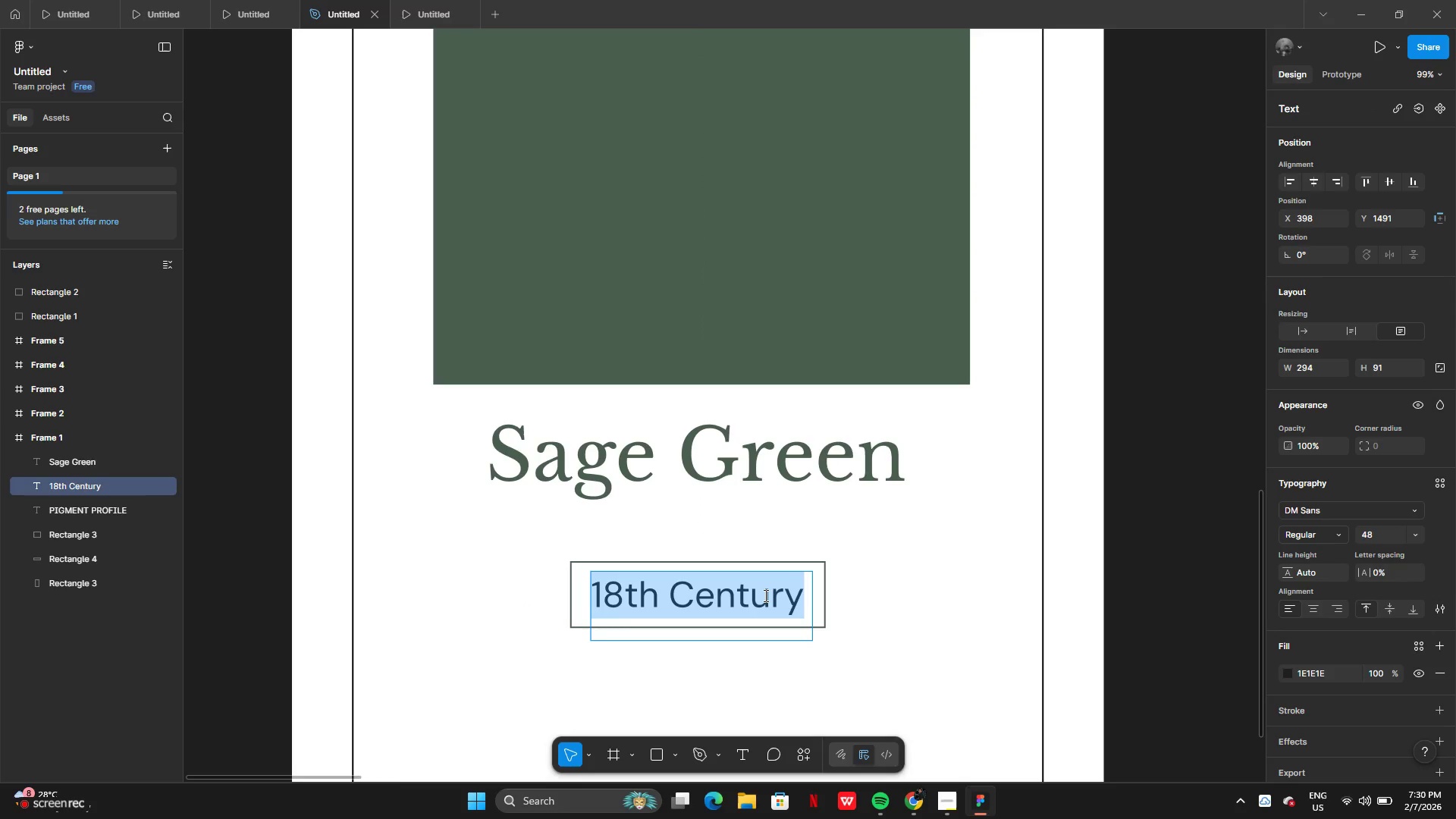 
key(Control+V)
 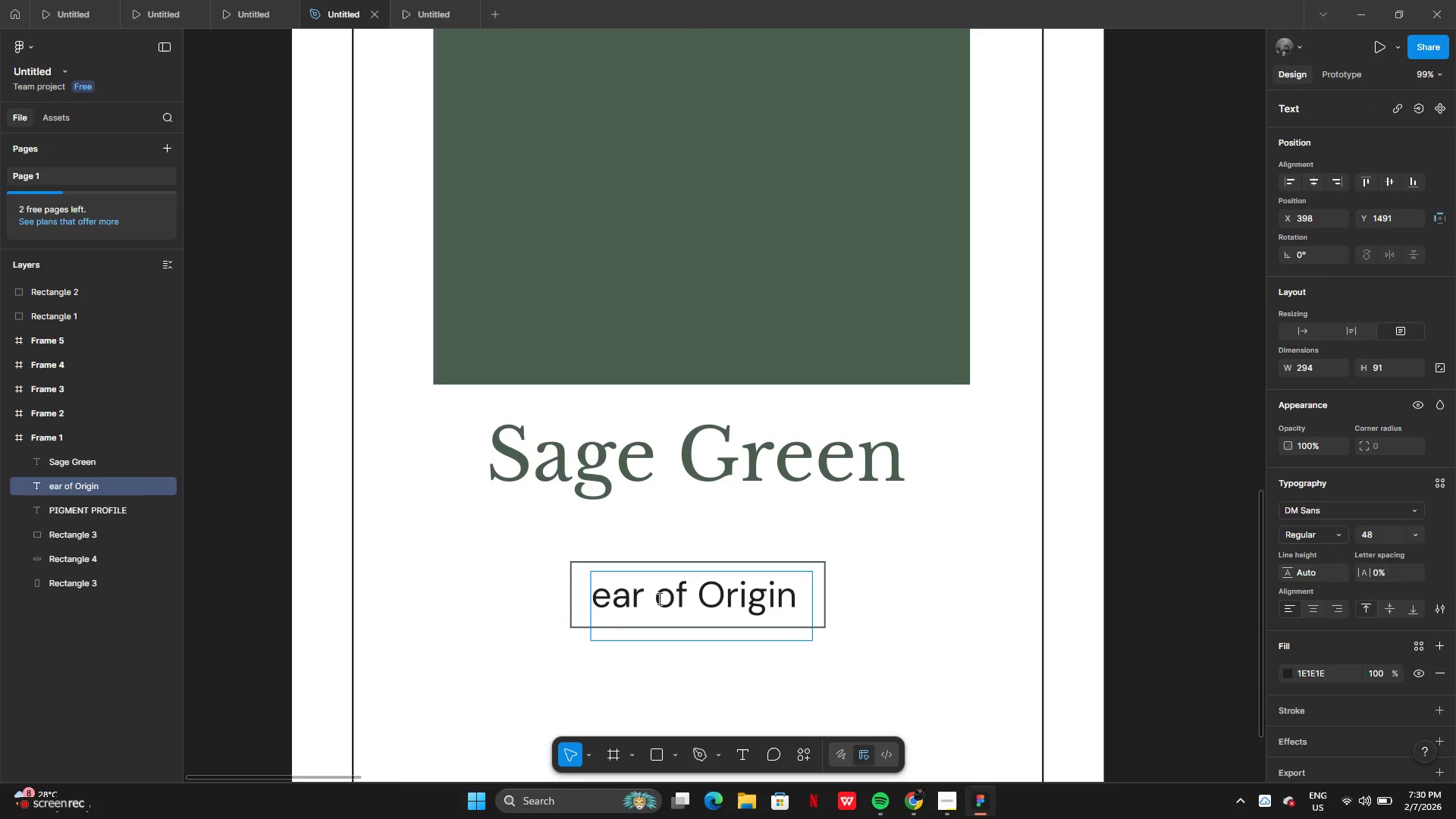 
hold_key(key=Backspace, duration=1.24)
 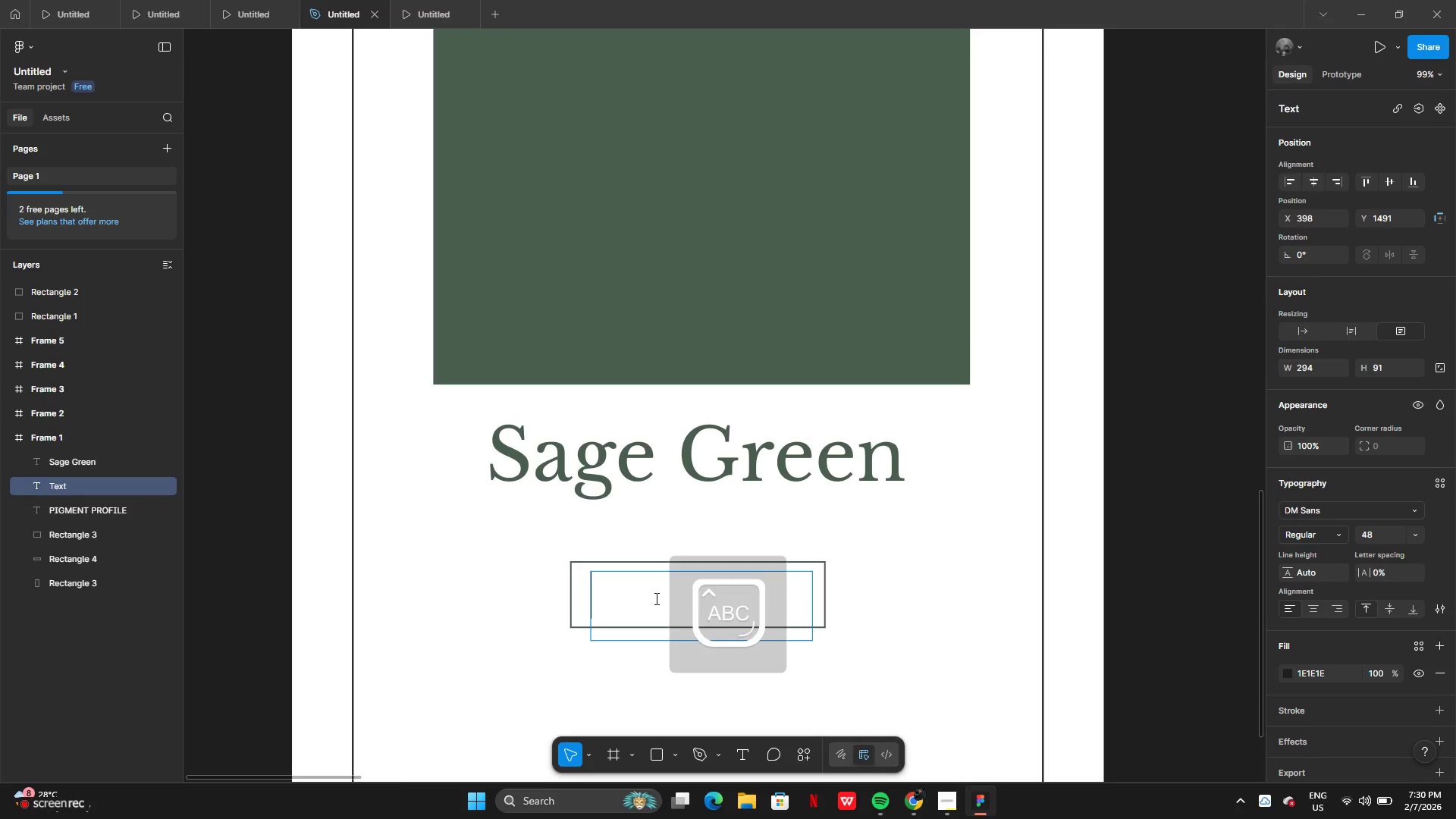 
type(YEAR OF ORIGIN)
 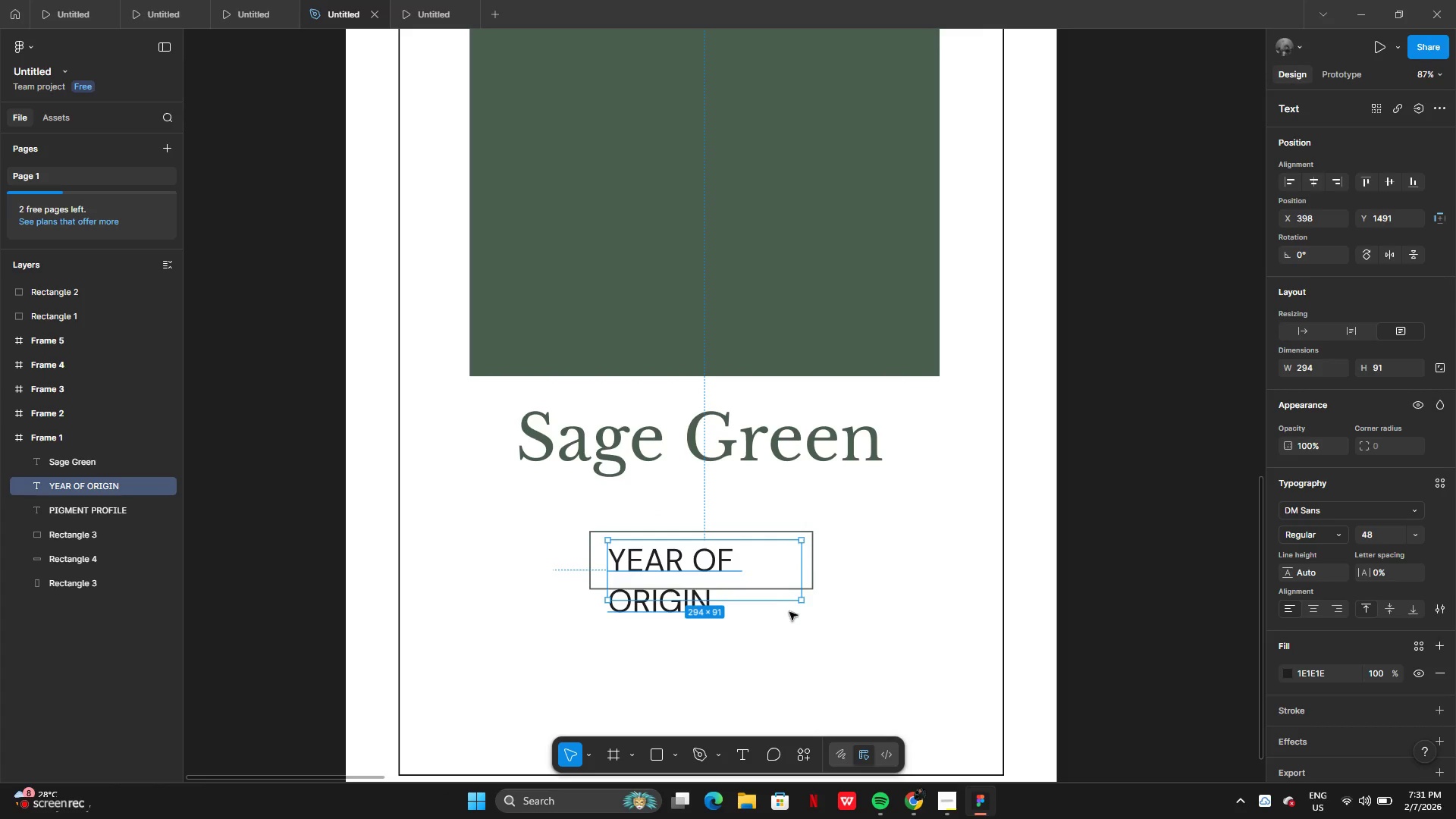 
left_click_drag(start_coordinate=[803, 576], to_coordinate=[872, 567])
 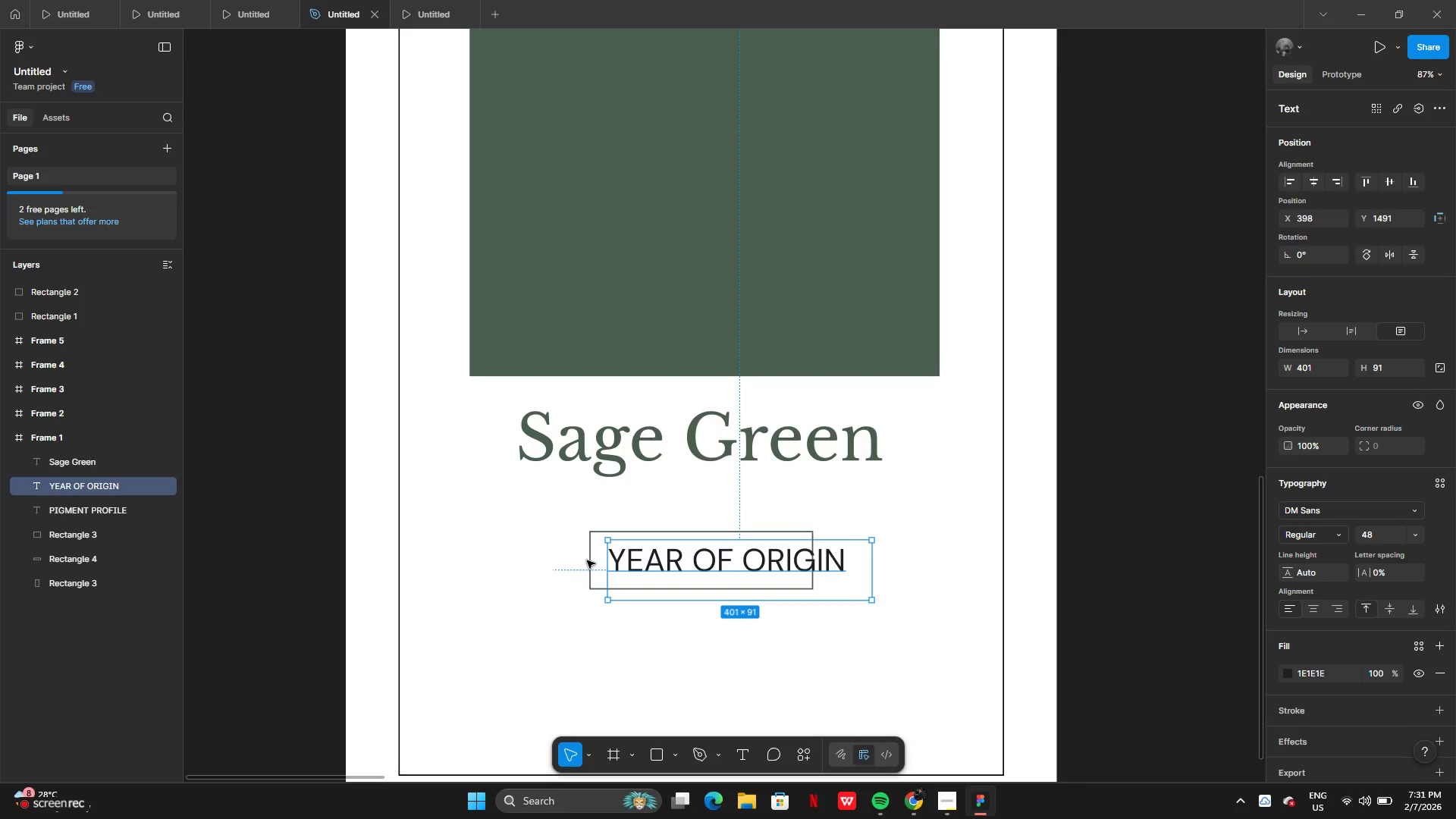 
left_click([592, 560])
 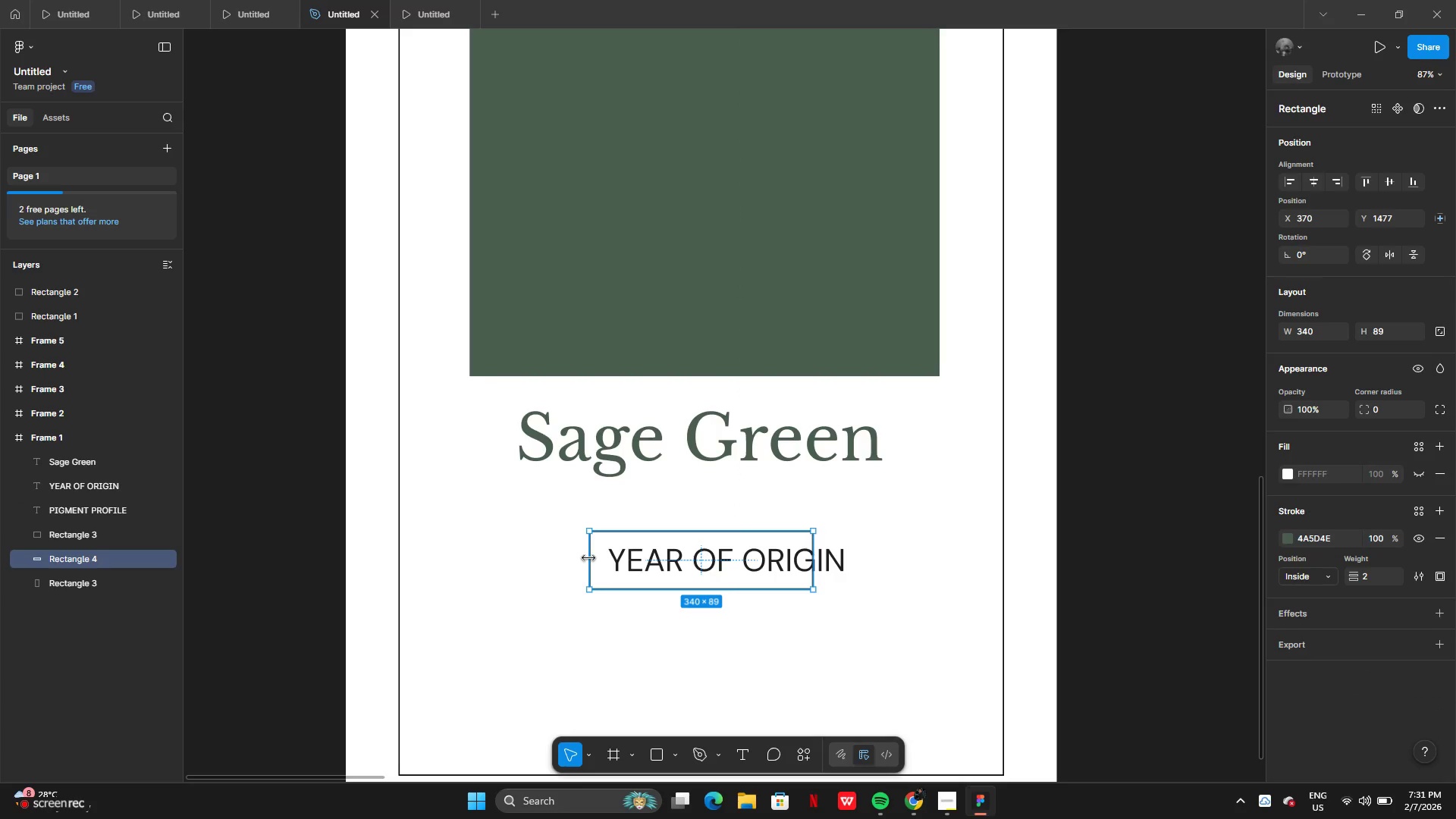 
left_click_drag(start_coordinate=[588, 557], to_coordinate=[504, 544])
 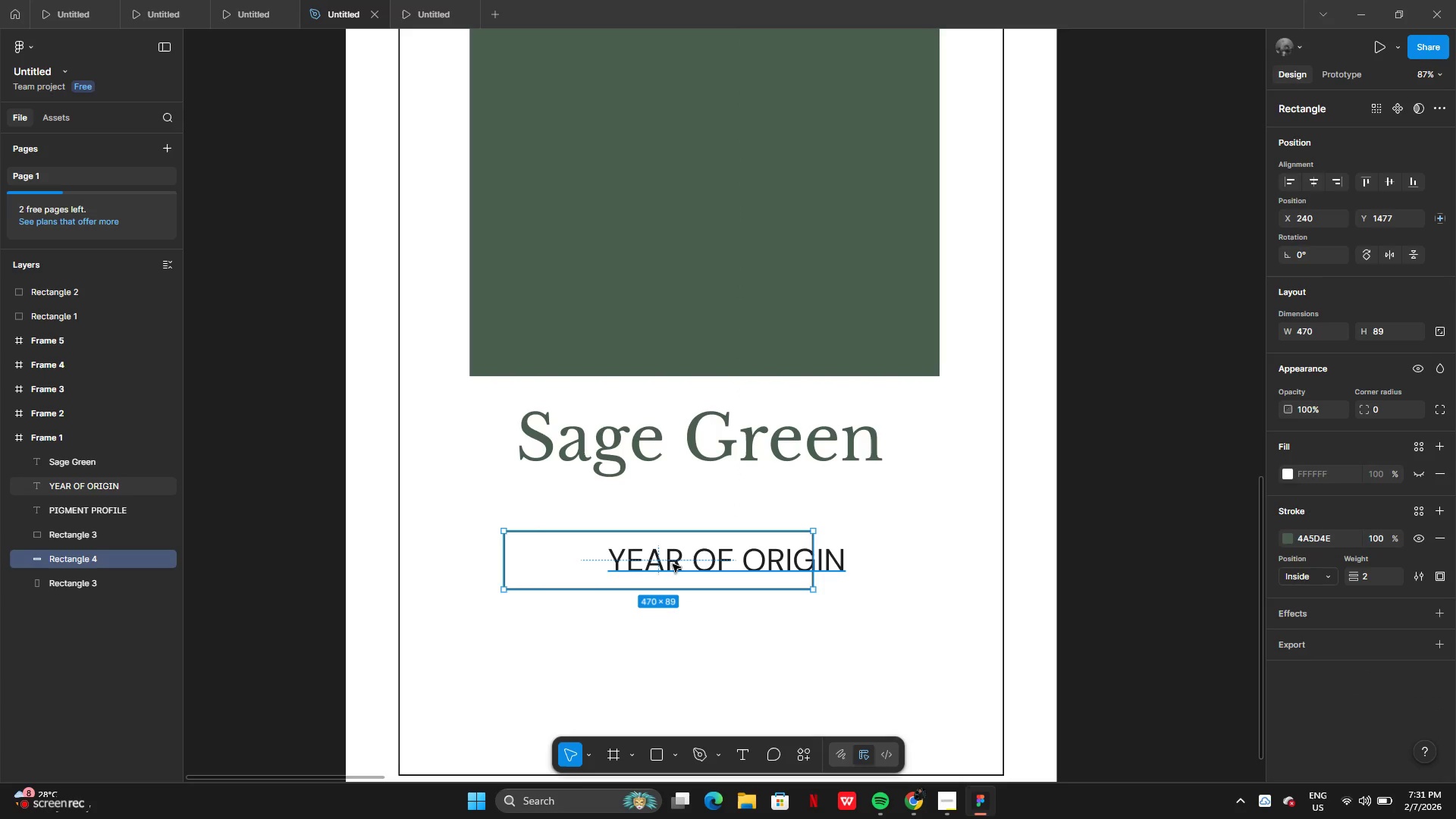 
left_click([673, 564])
 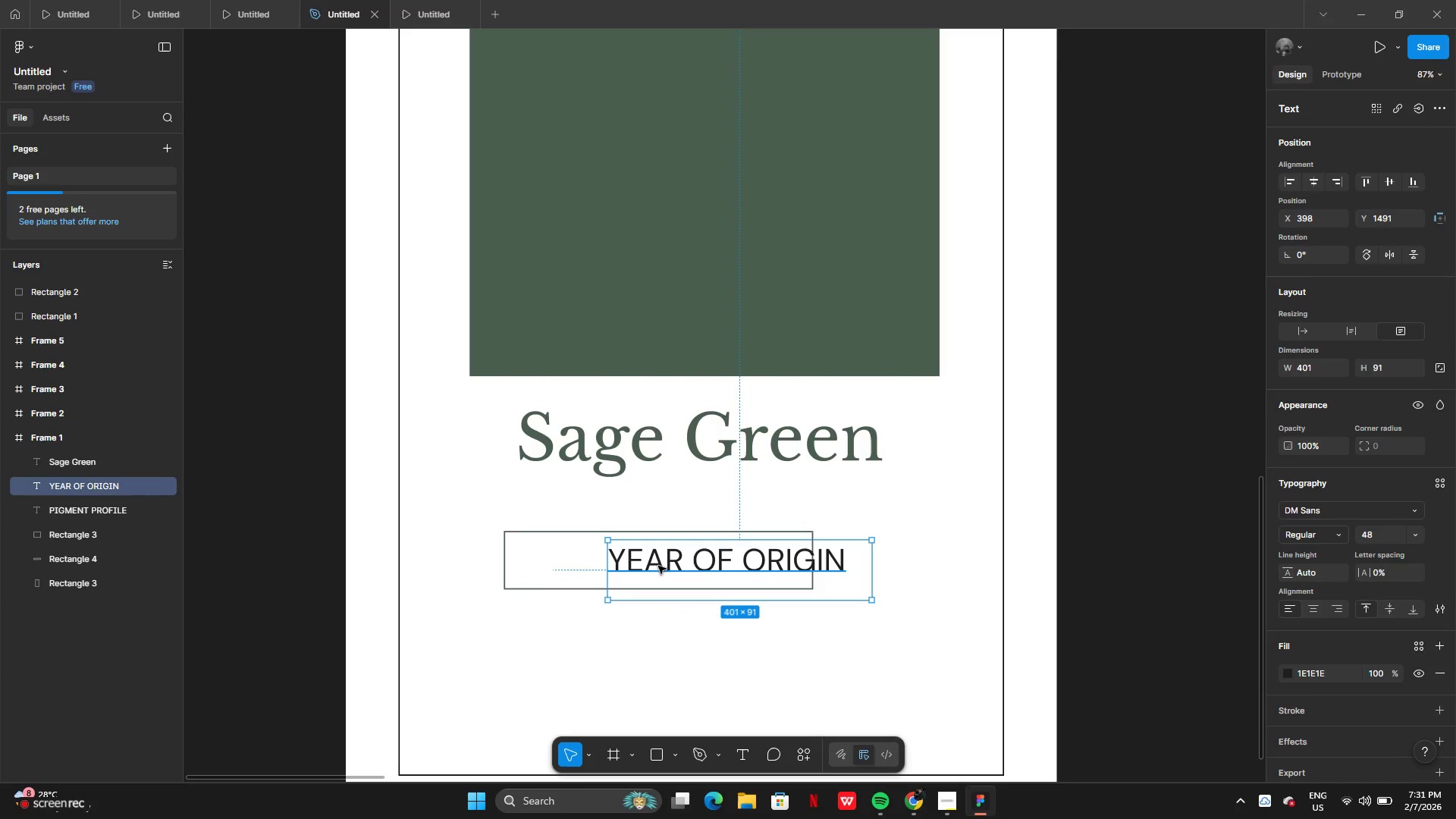 
left_click([539, 550])
 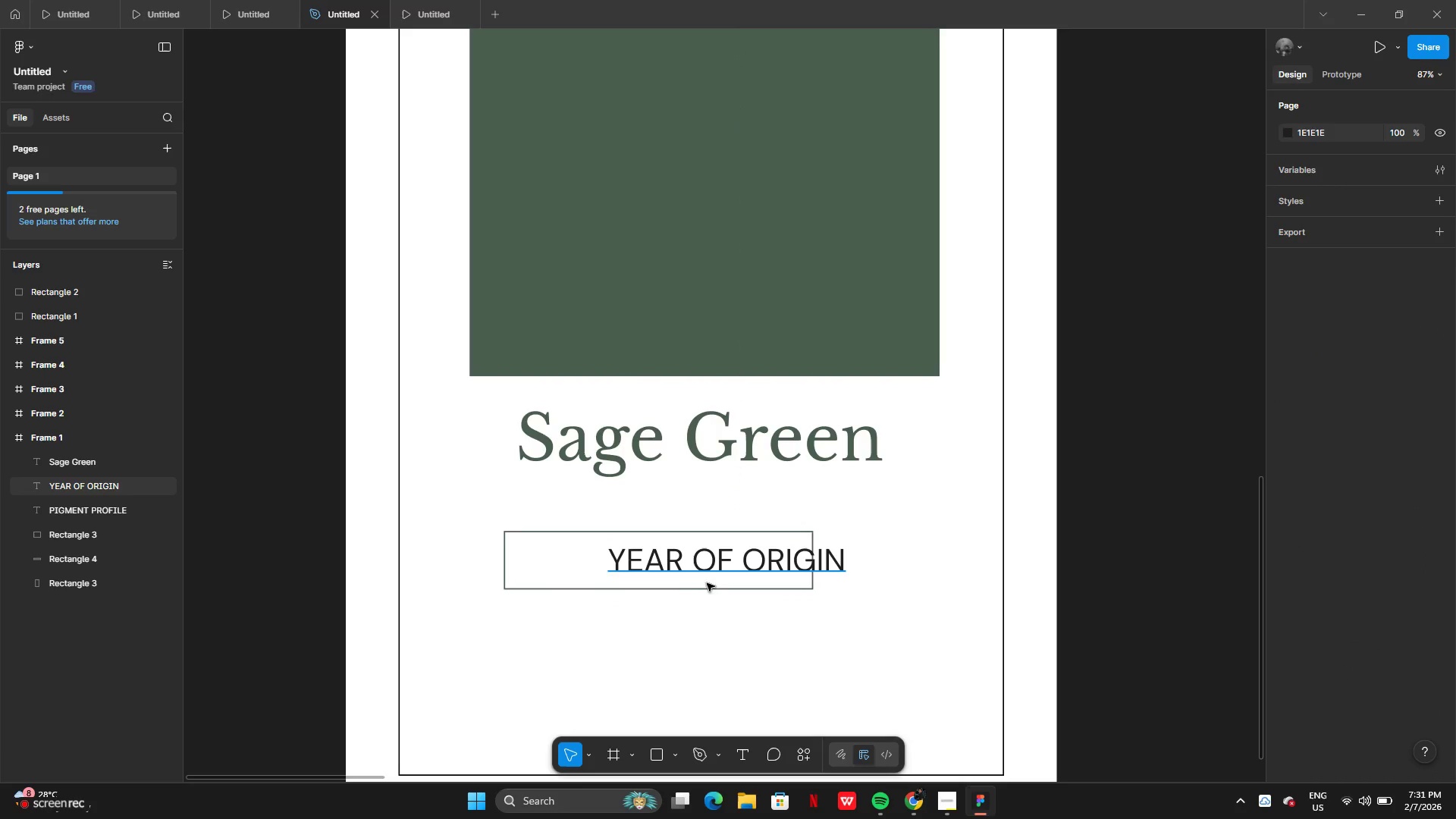 
left_click([708, 572])
 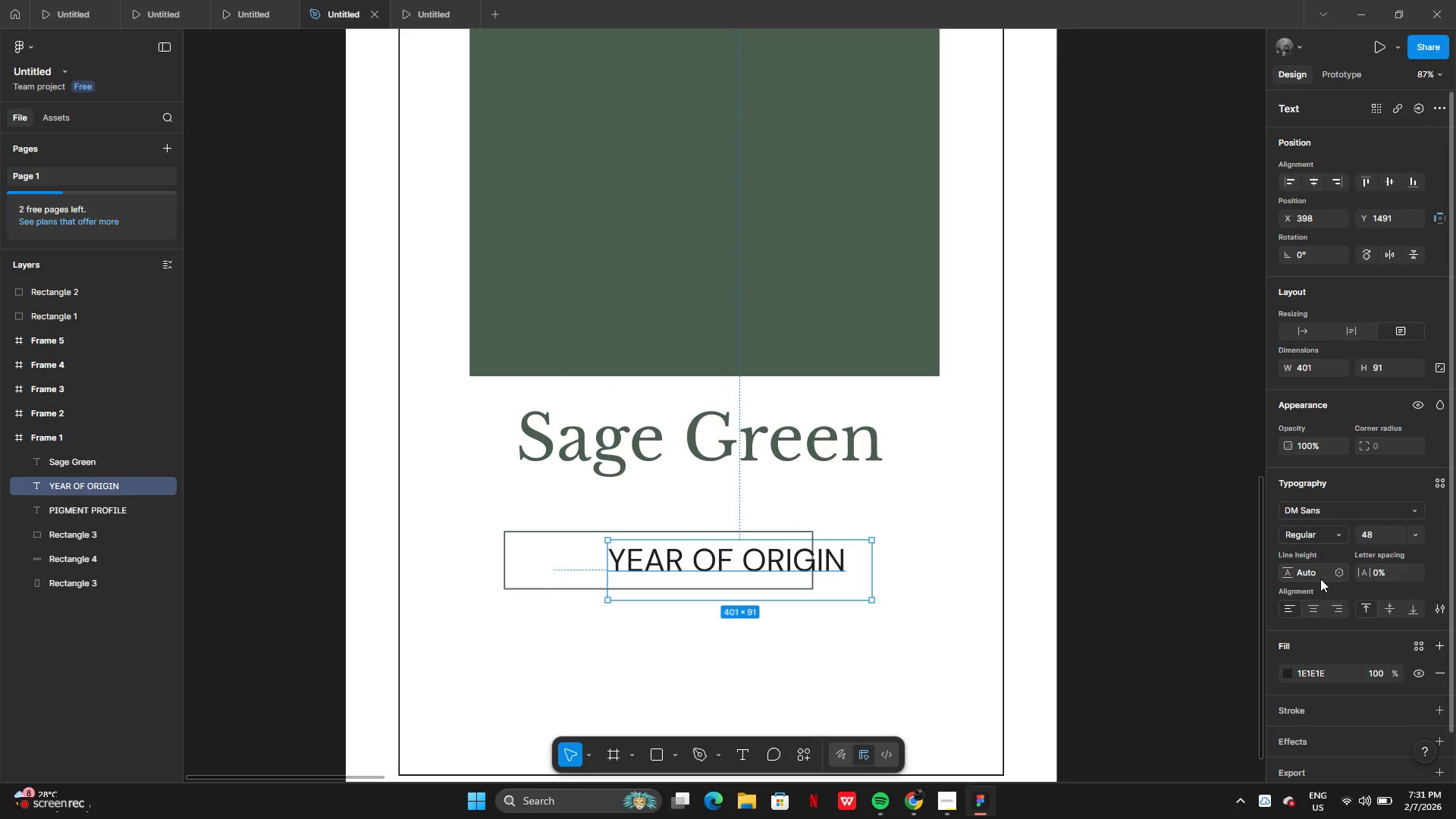 
wait(13.09)
 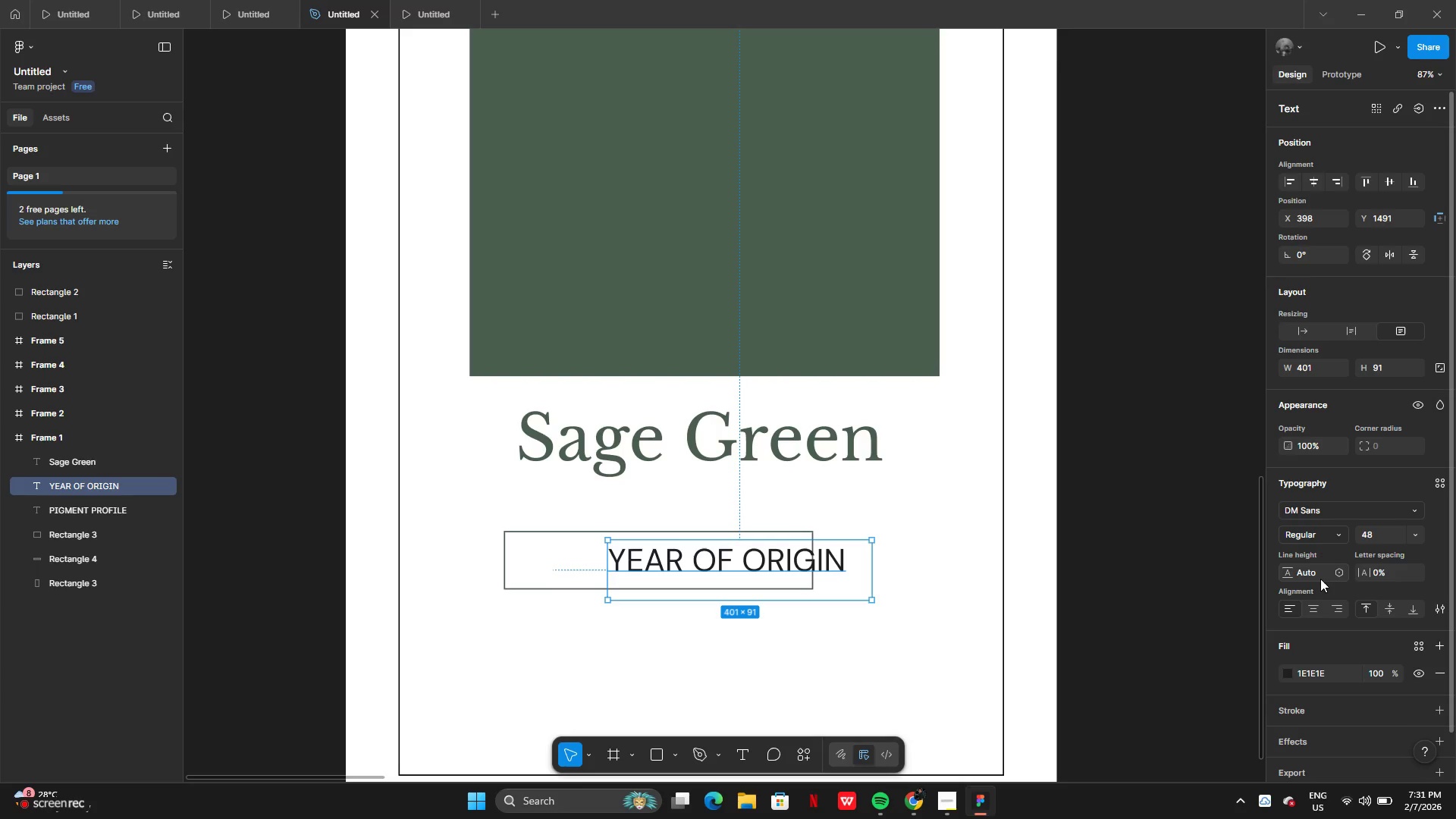 
left_click([1387, 575])
 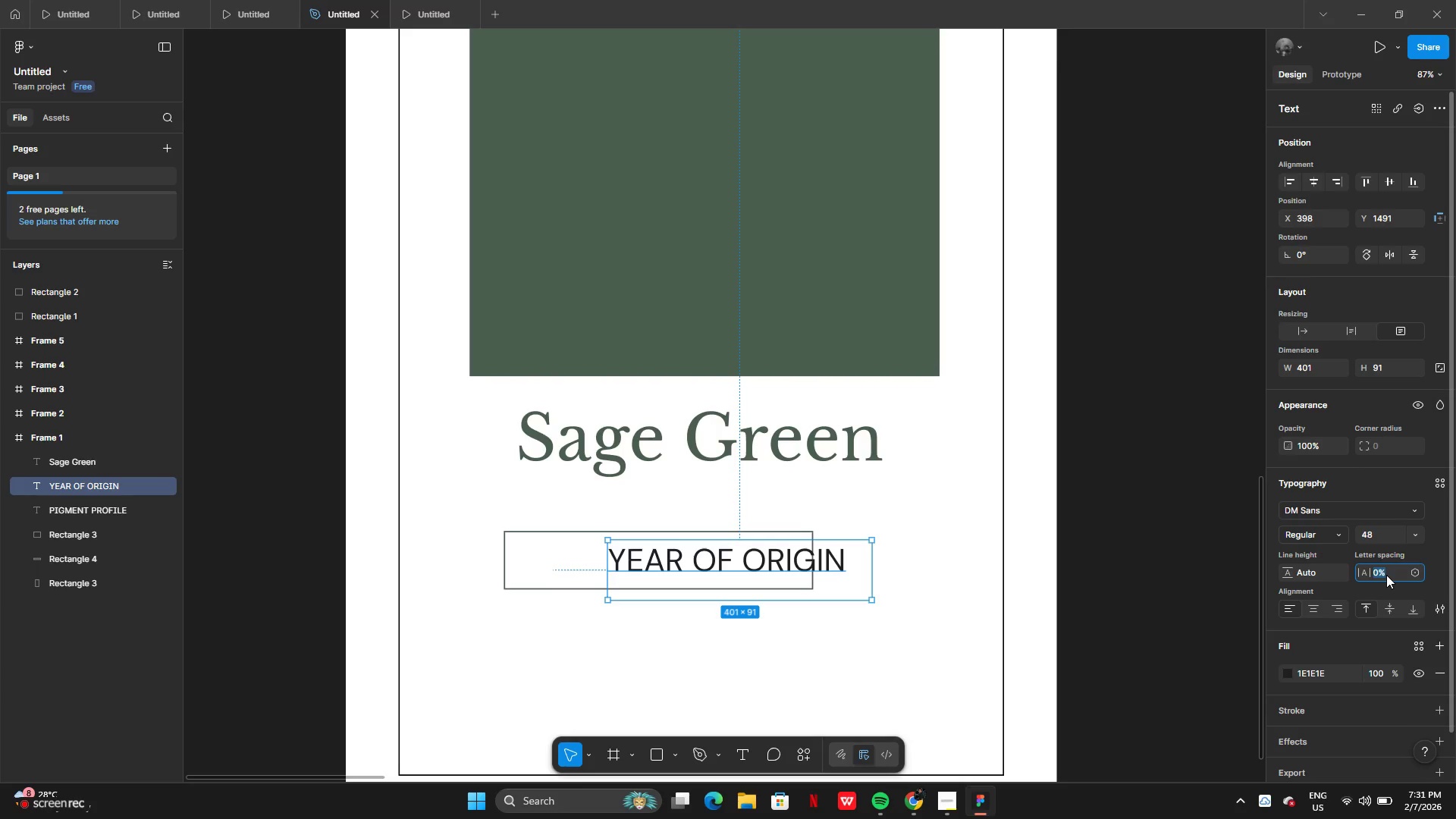 
left_click([1386, 575])
 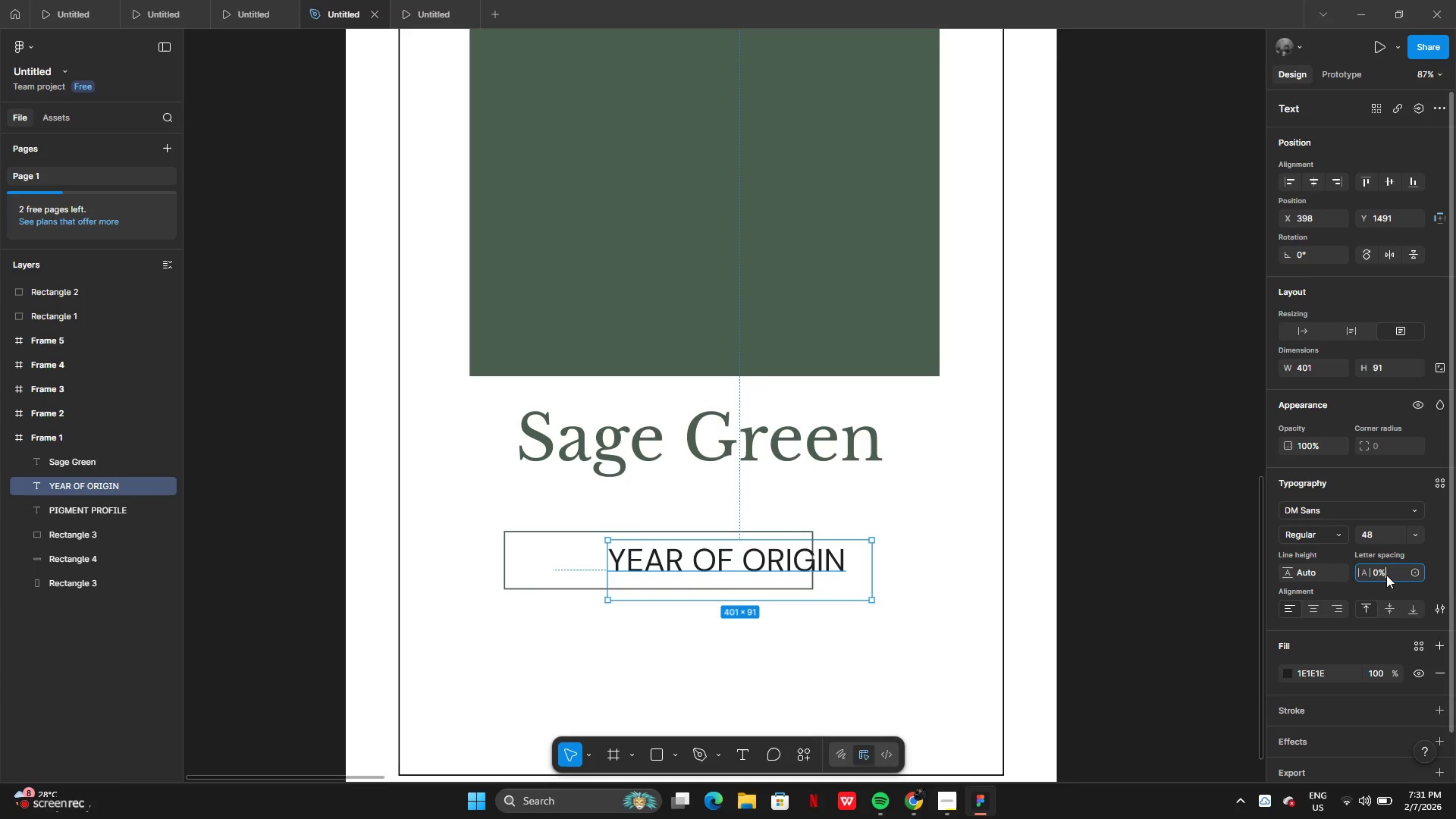 
key(ArrowLeft)
 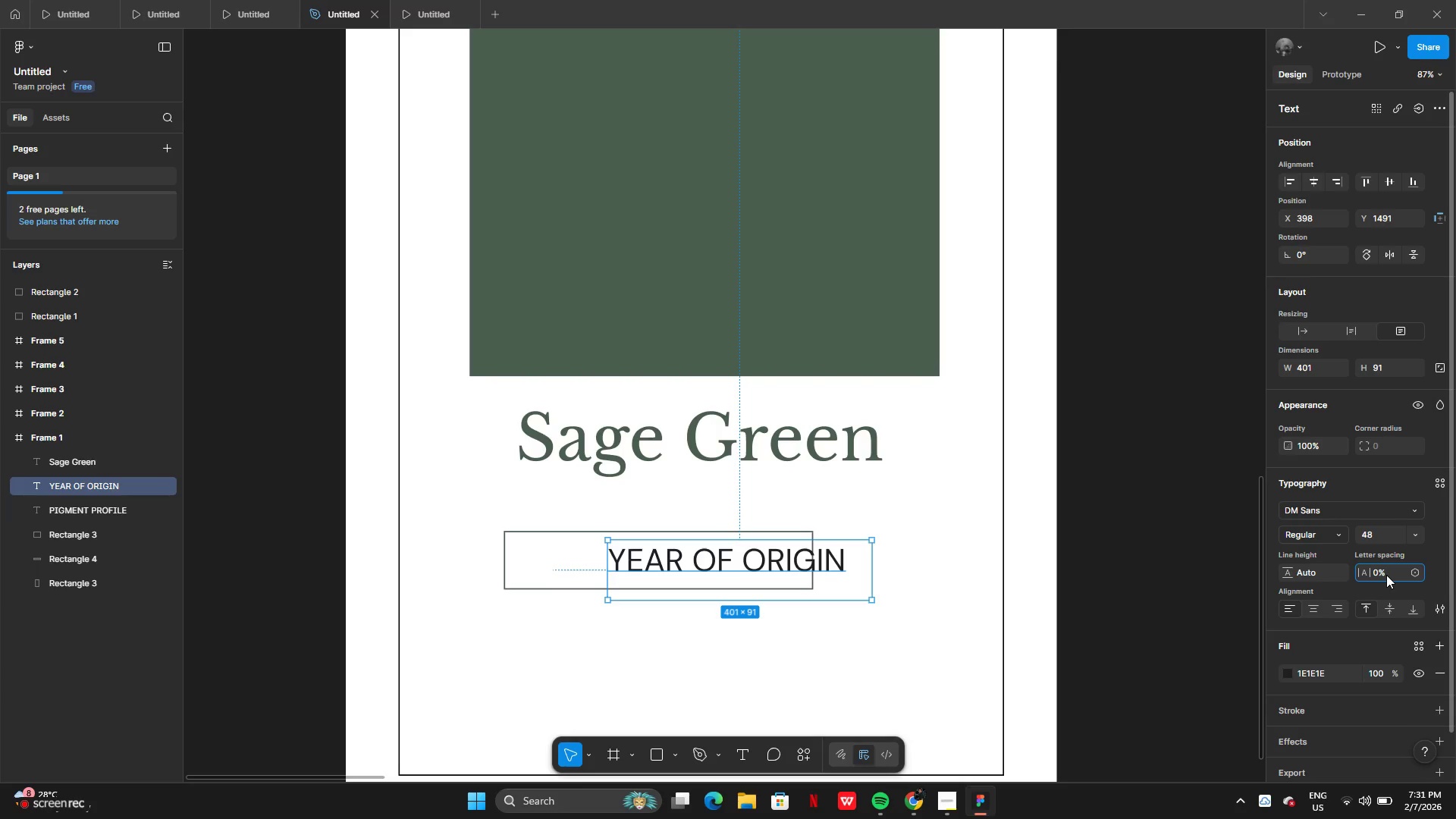 
key(Backspace)
 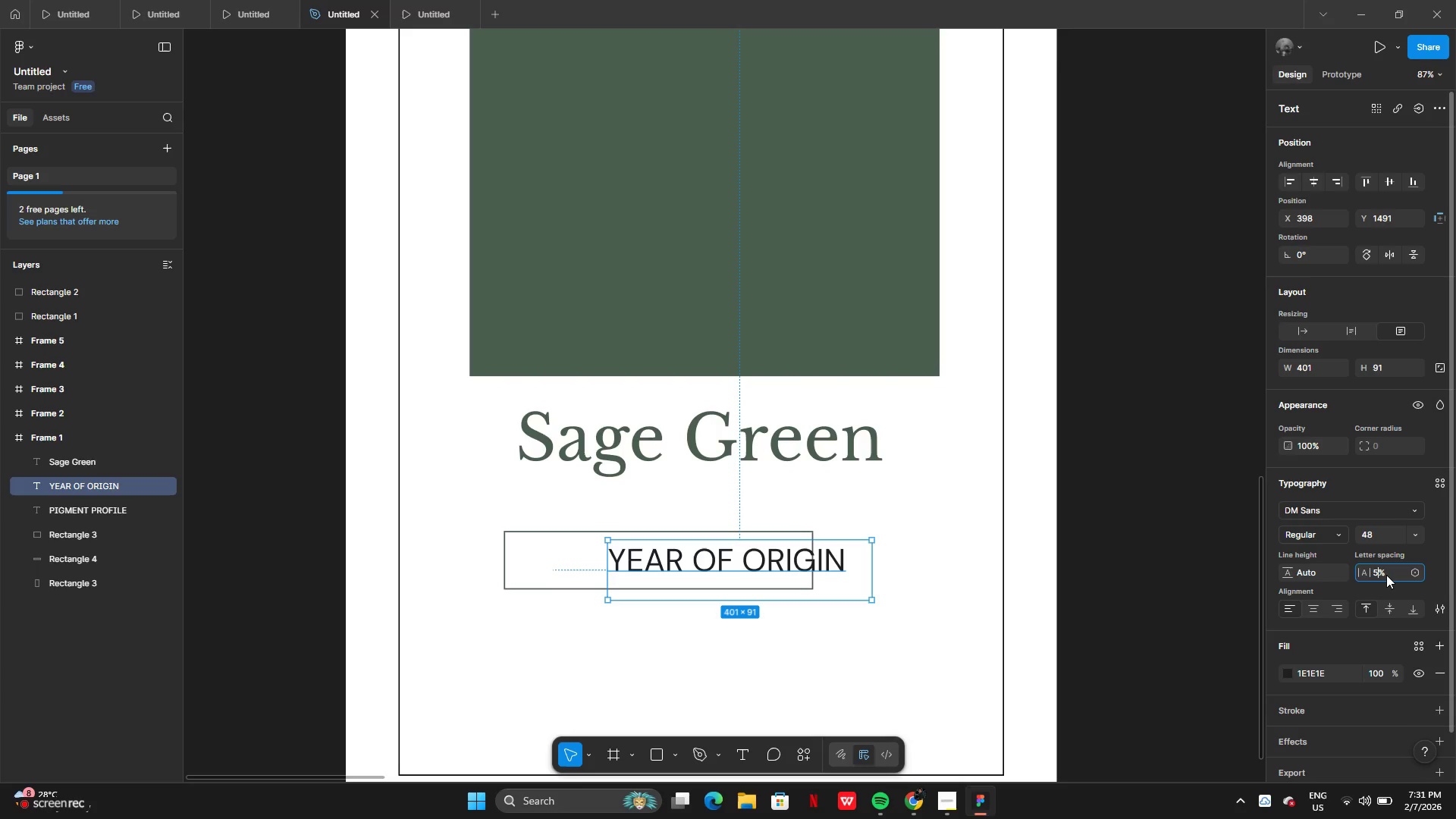 
key(5)
 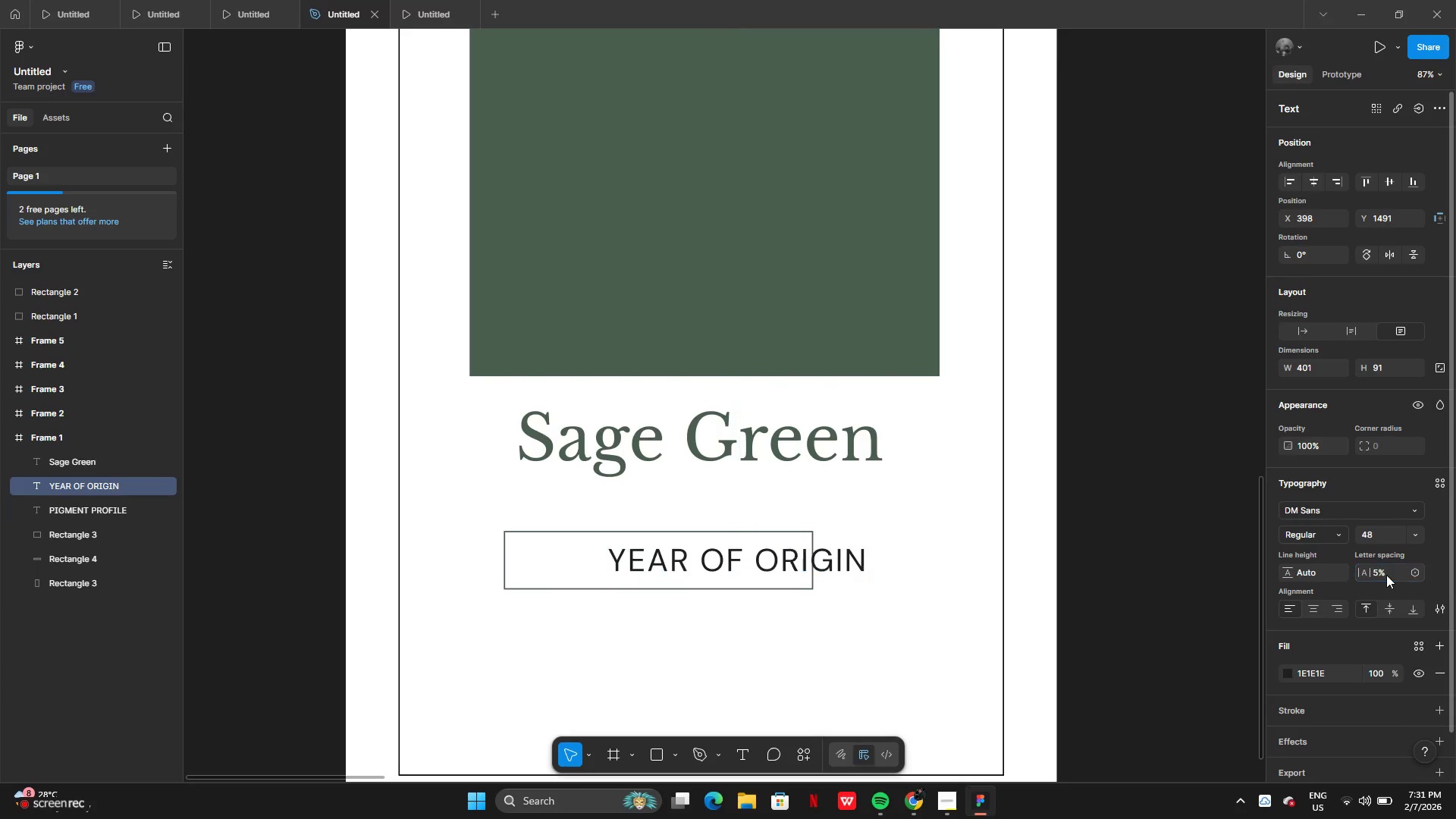 
key(Enter)
 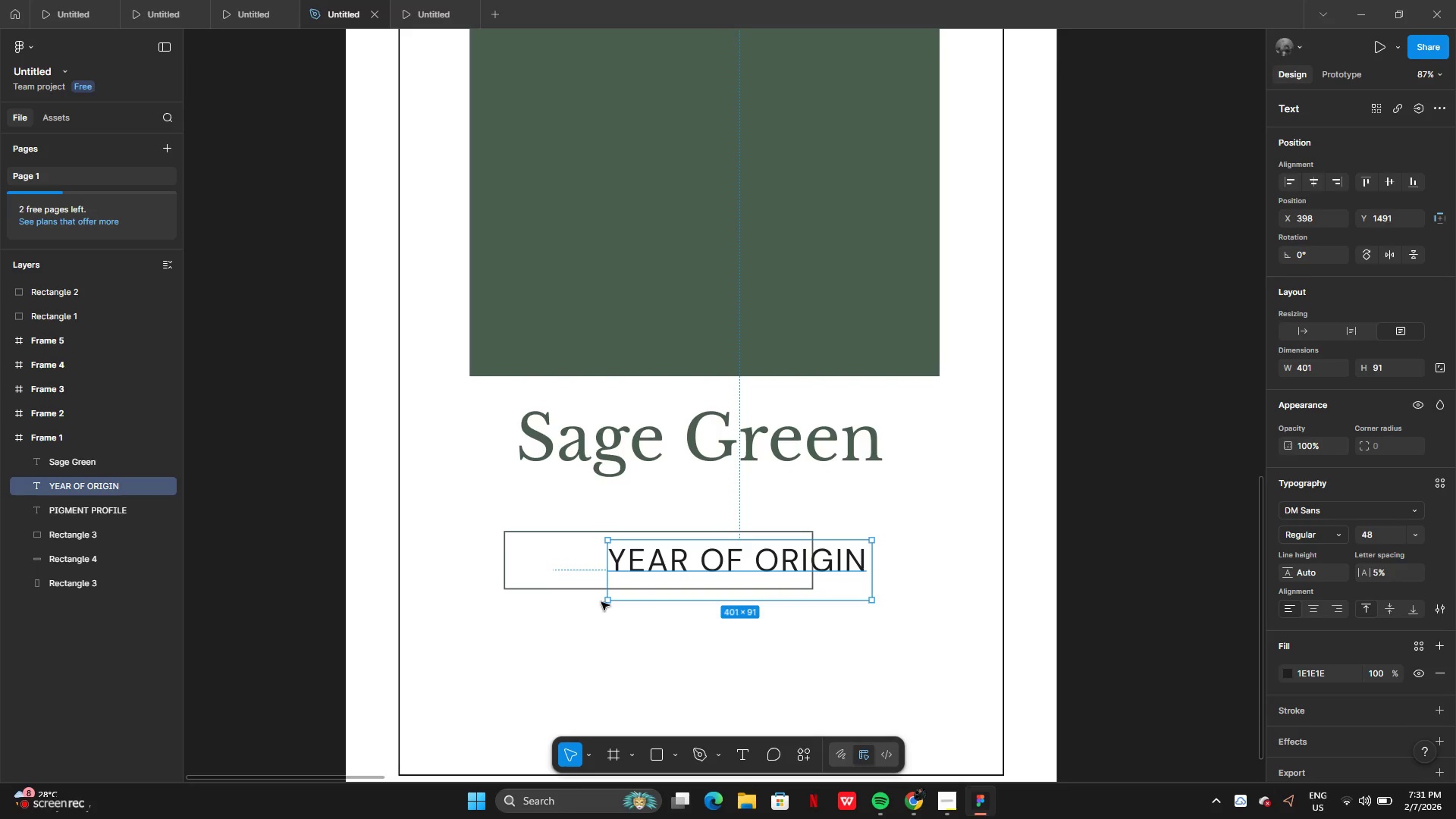 
left_click_drag(start_coordinate=[554, 573], to_coordinate=[548, 660])
 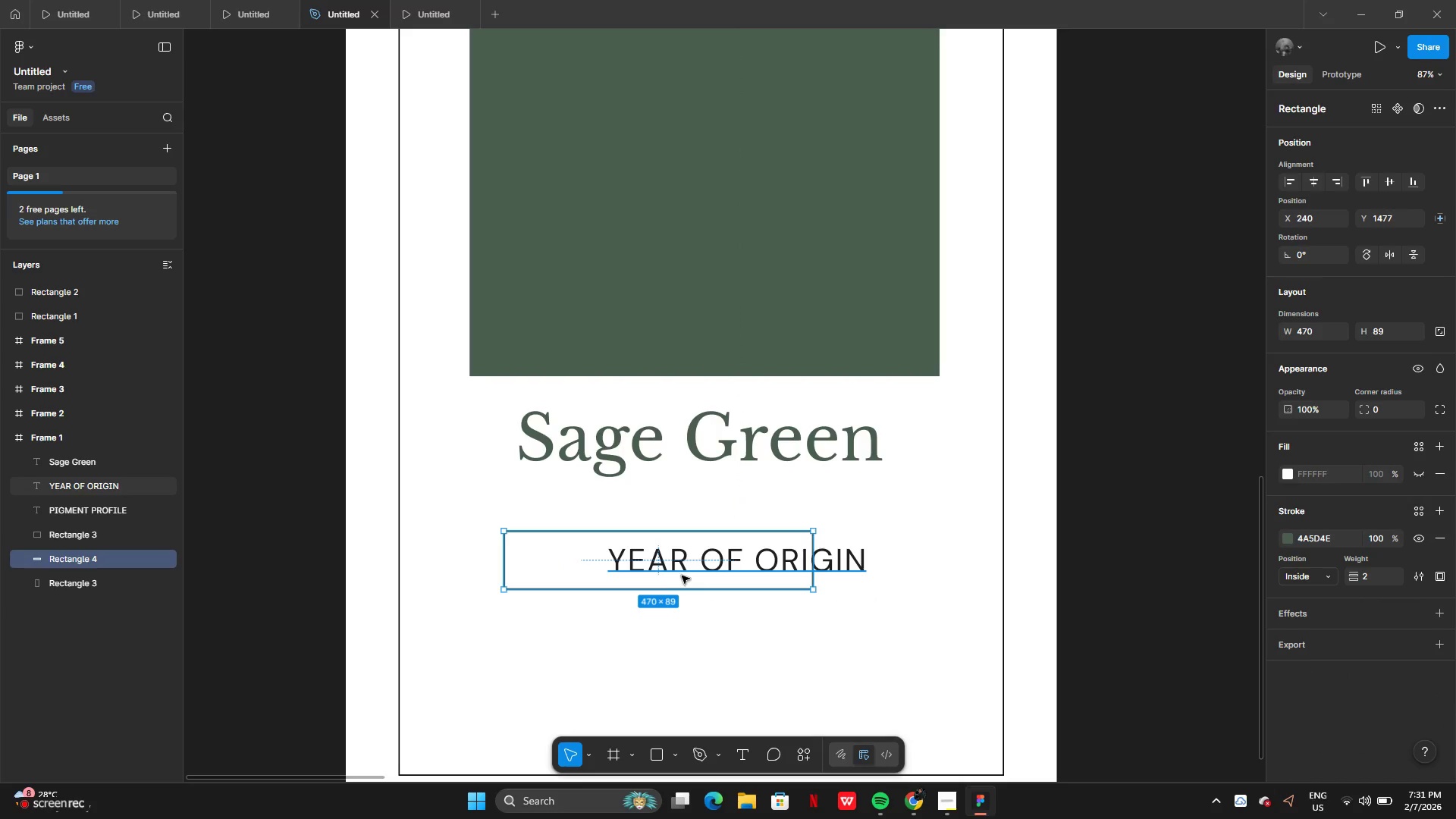 
left_click([682, 576])
 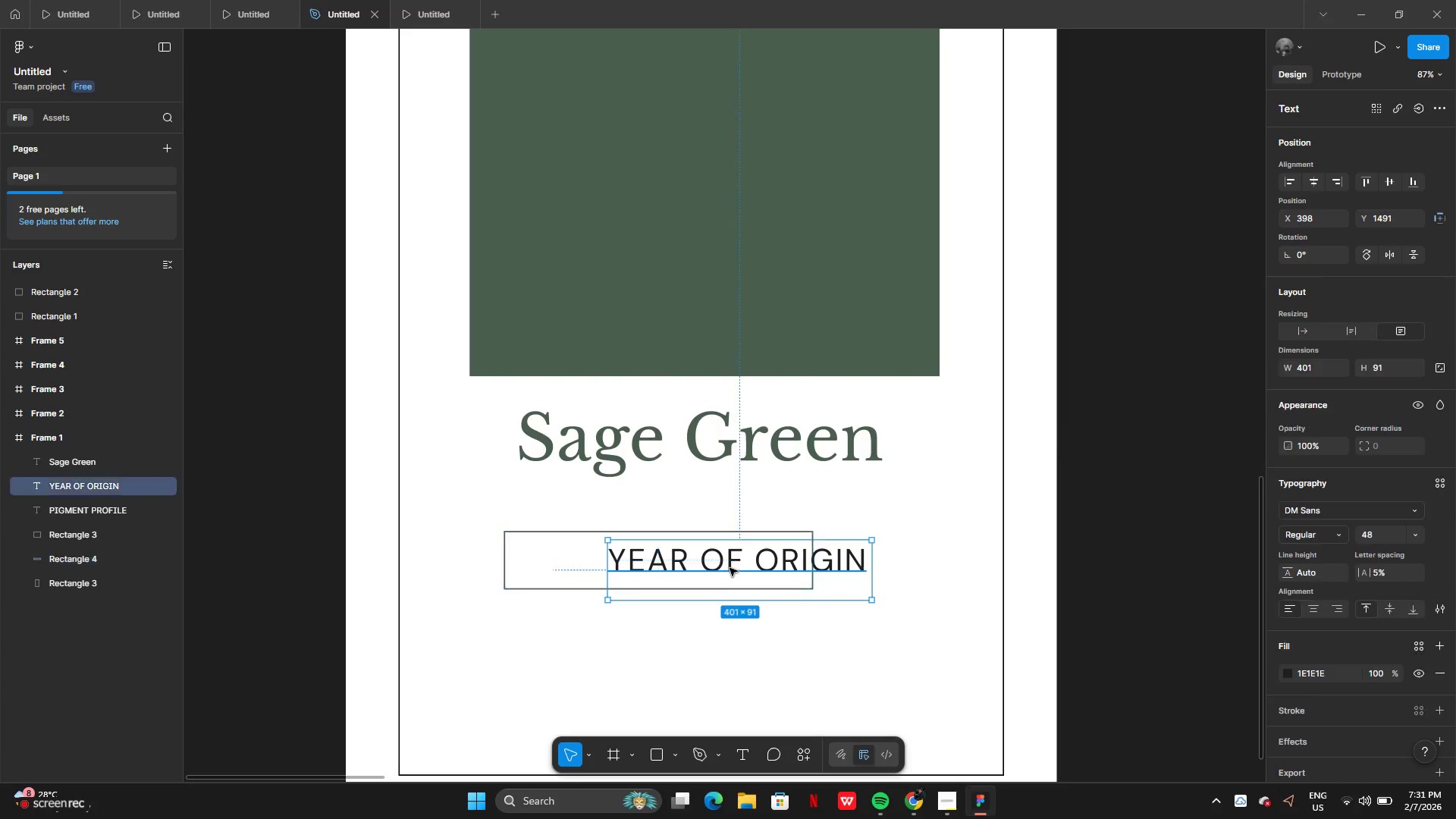 
left_click_drag(start_coordinate=[730, 567], to_coordinate=[720, 667])
 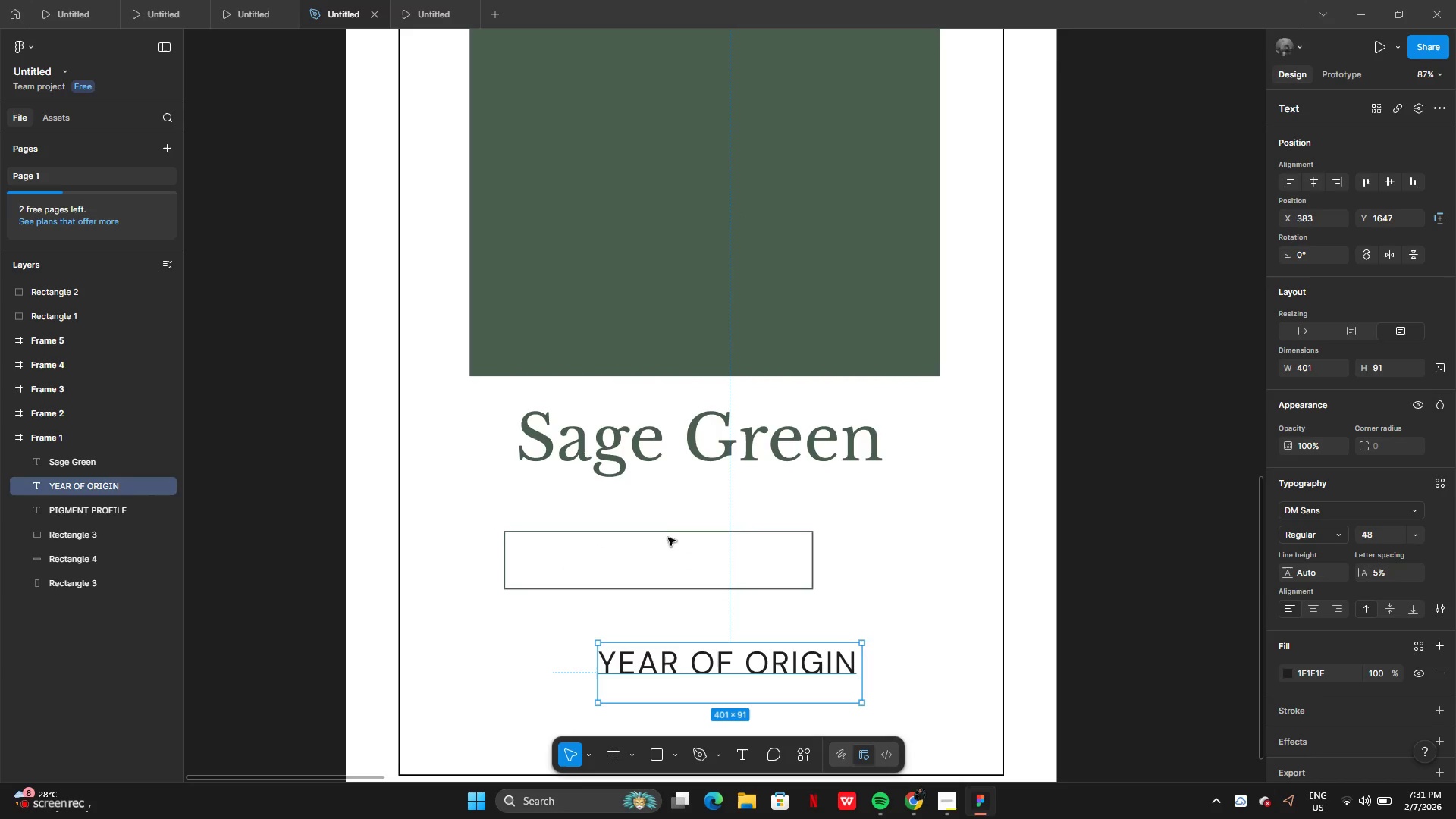 
left_click_drag(start_coordinate=[671, 532], to_coordinate=[712, 522])
 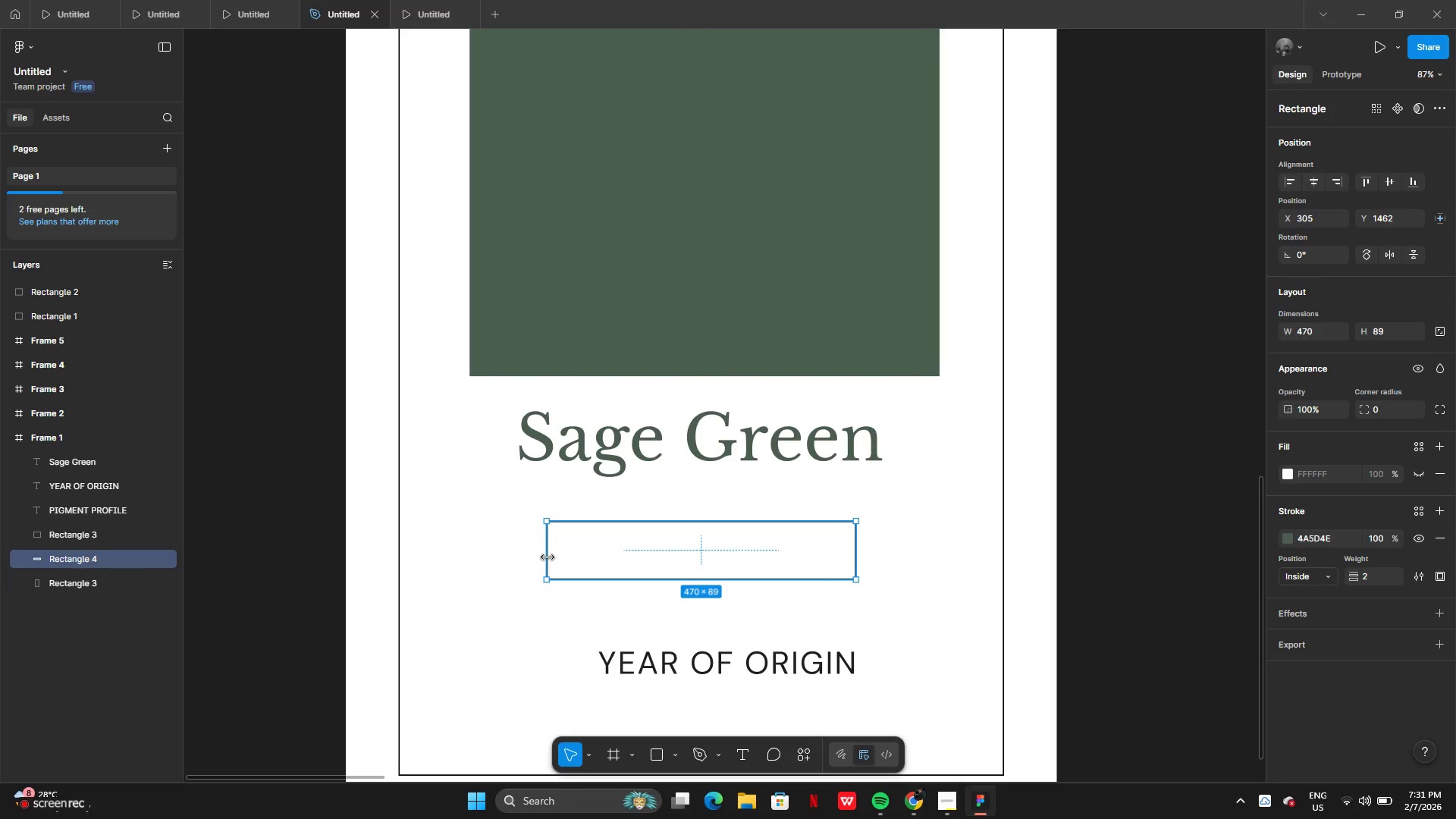 
left_click_drag(start_coordinate=[548, 557], to_coordinate=[494, 554])
 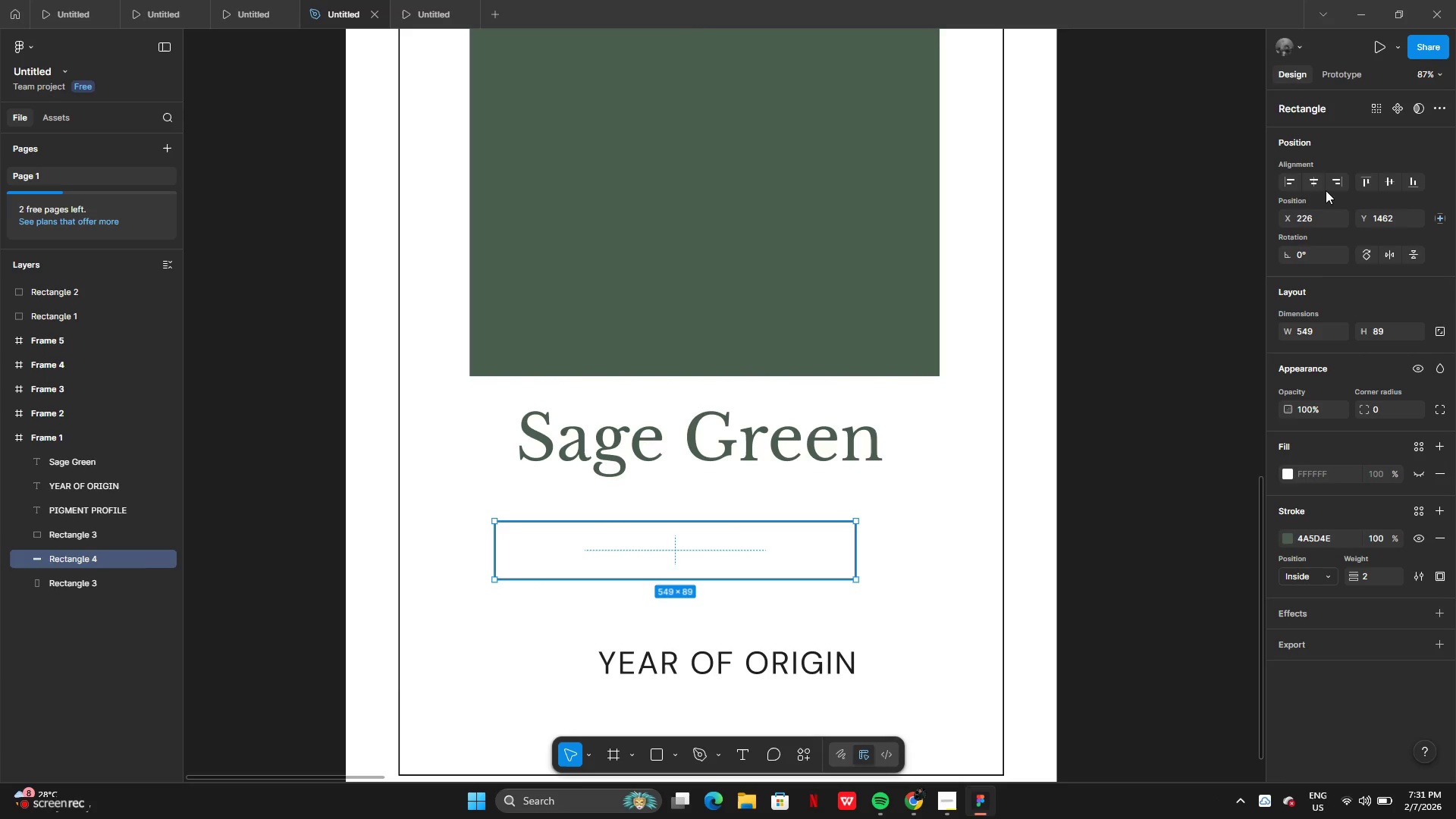 
left_click([1317, 185])
 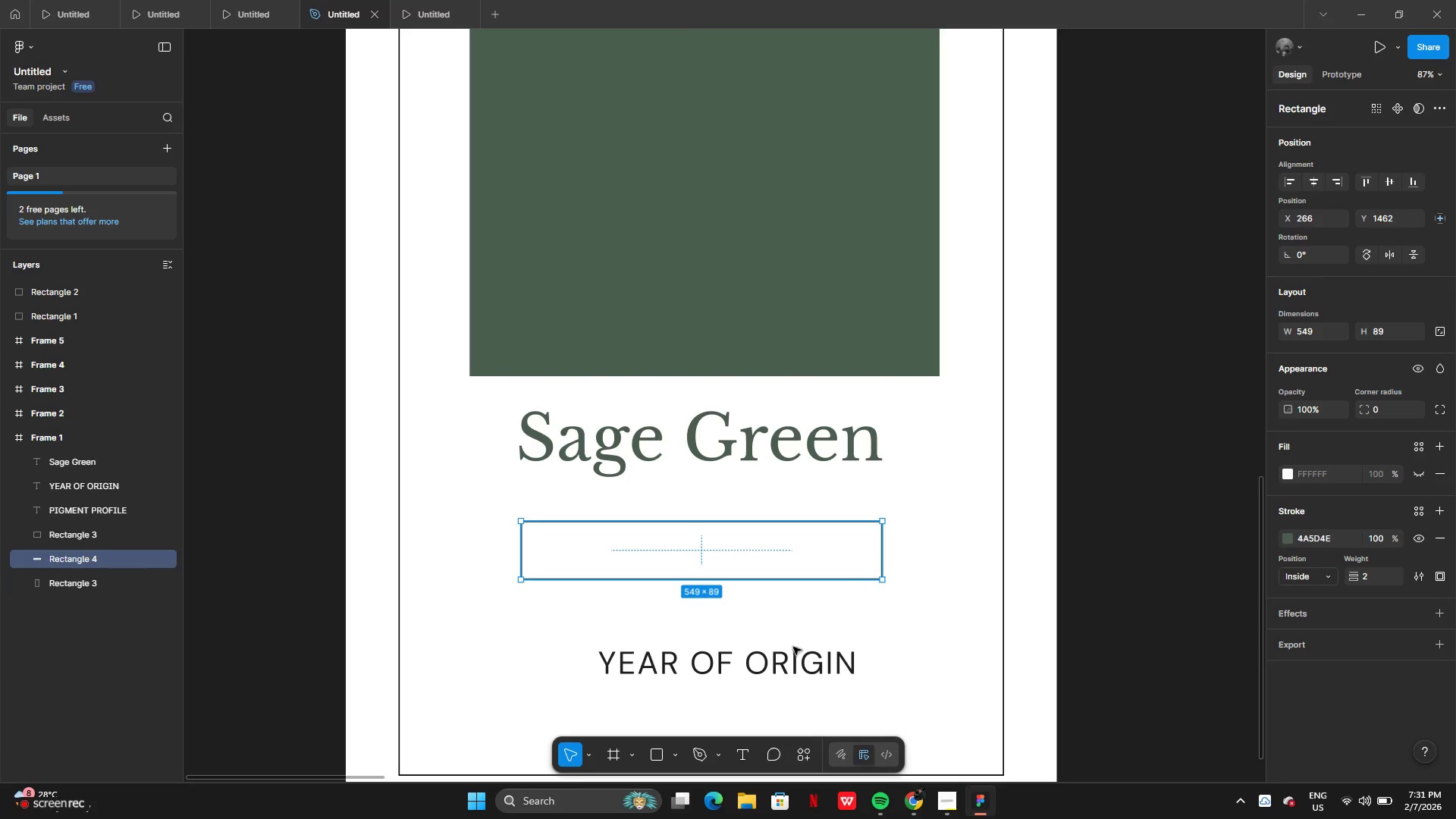 
left_click([785, 656])
 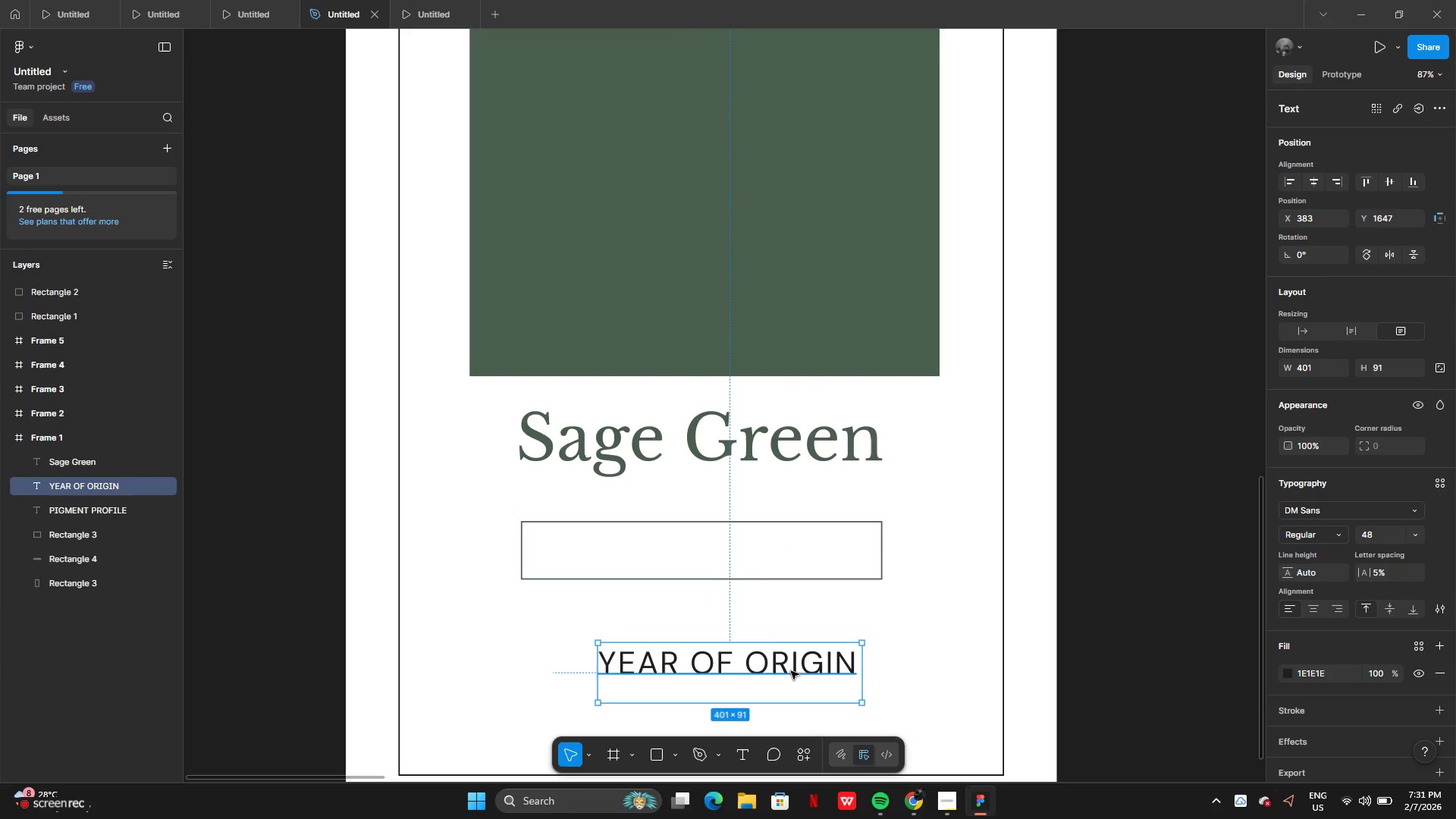 
left_click_drag(start_coordinate=[791, 671], to_coordinate=[762, 560])
 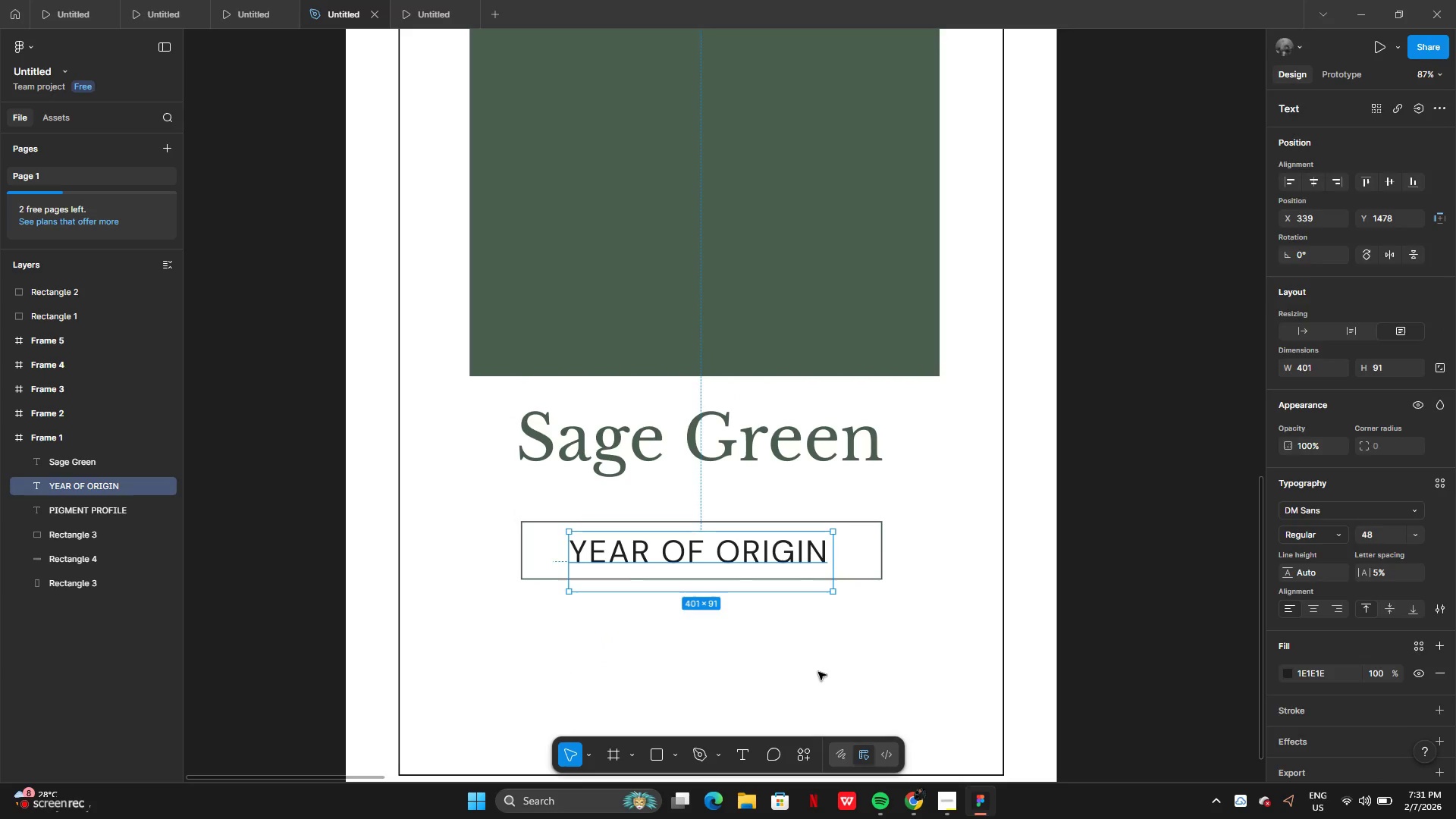 
left_click([818, 672])
 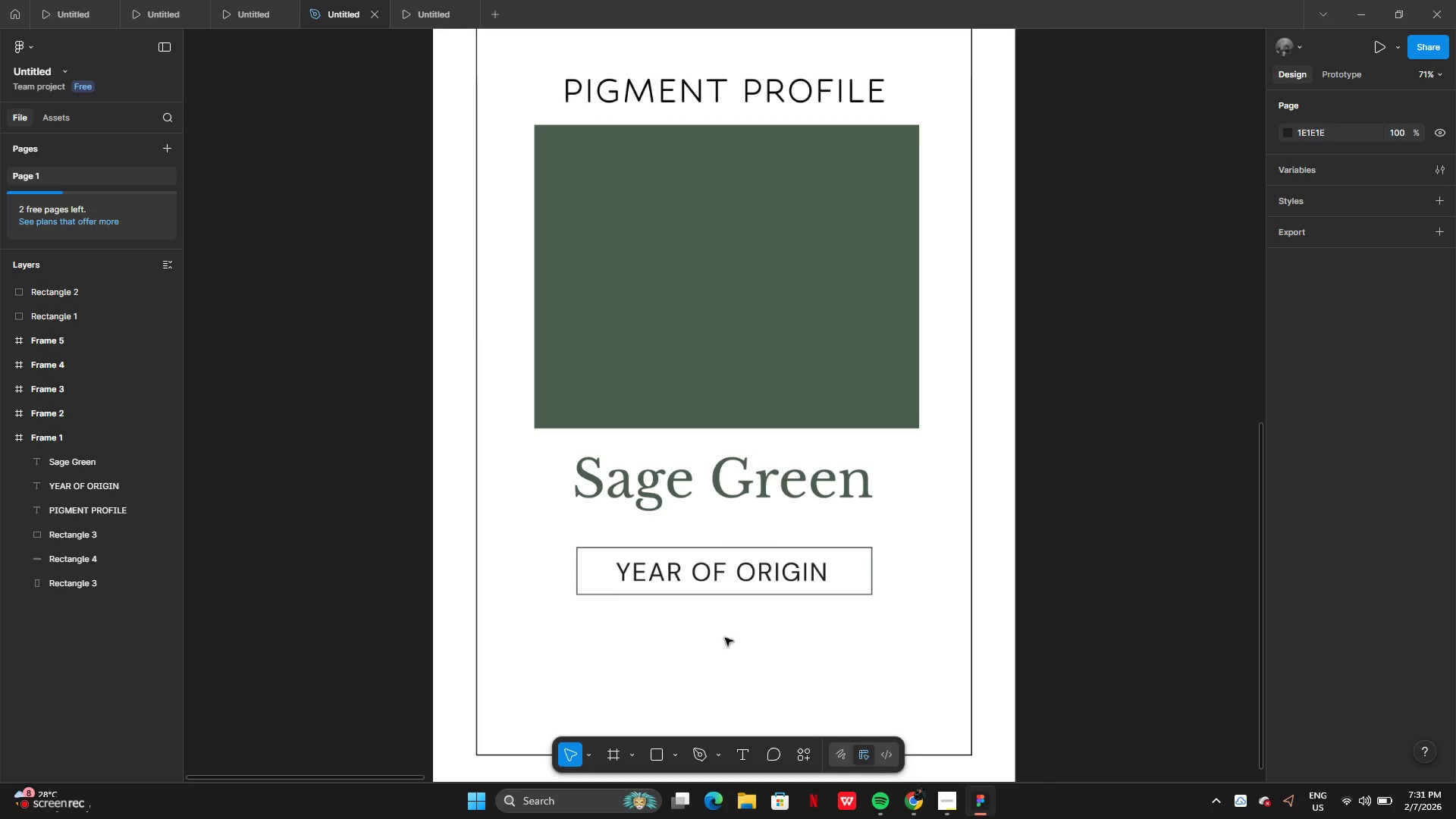 
left_click_drag(start_coordinate=[713, 626], to_coordinate=[717, 563])
 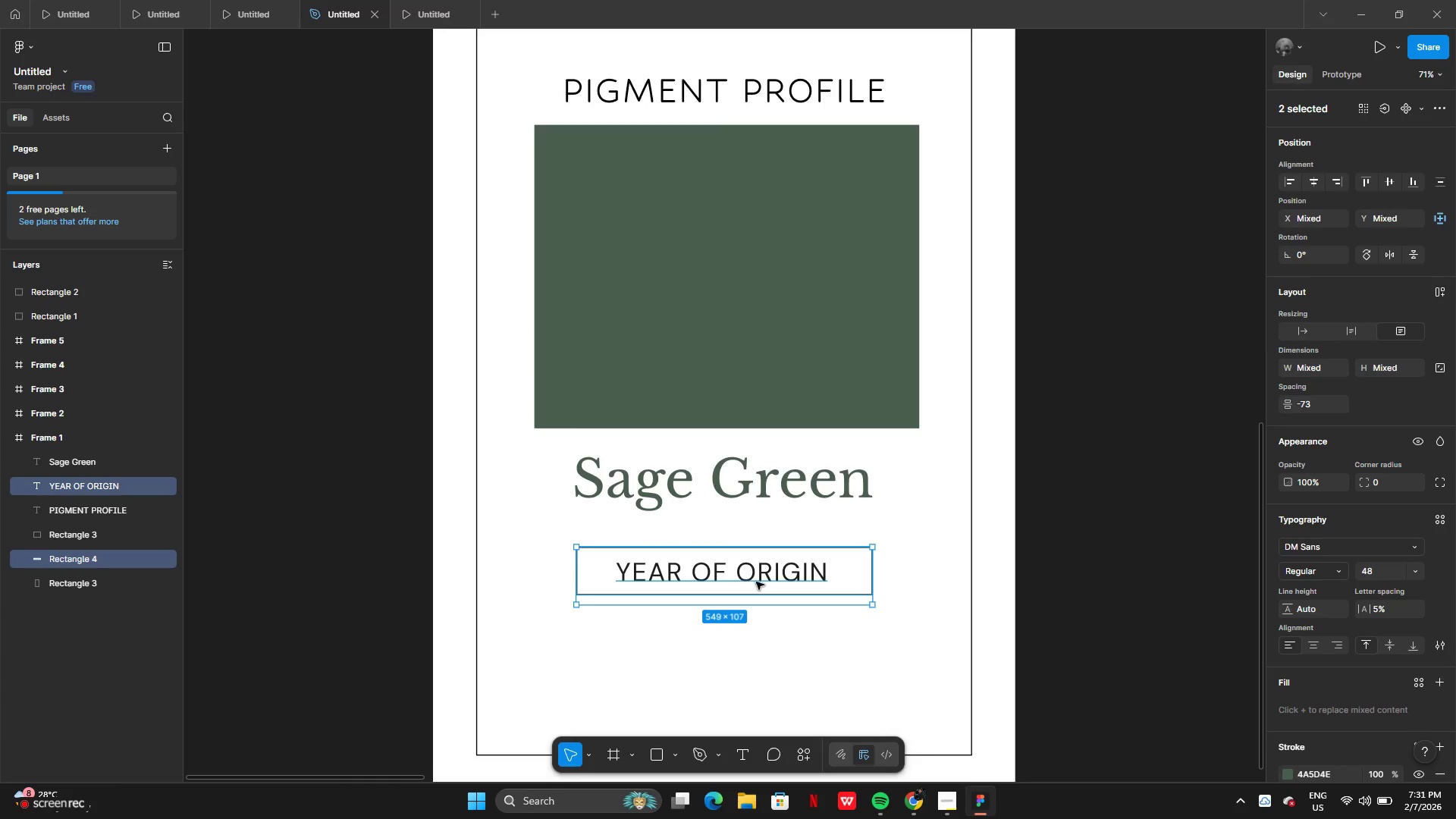 
left_click_drag(start_coordinate=[756, 582], to_coordinate=[755, 563])
 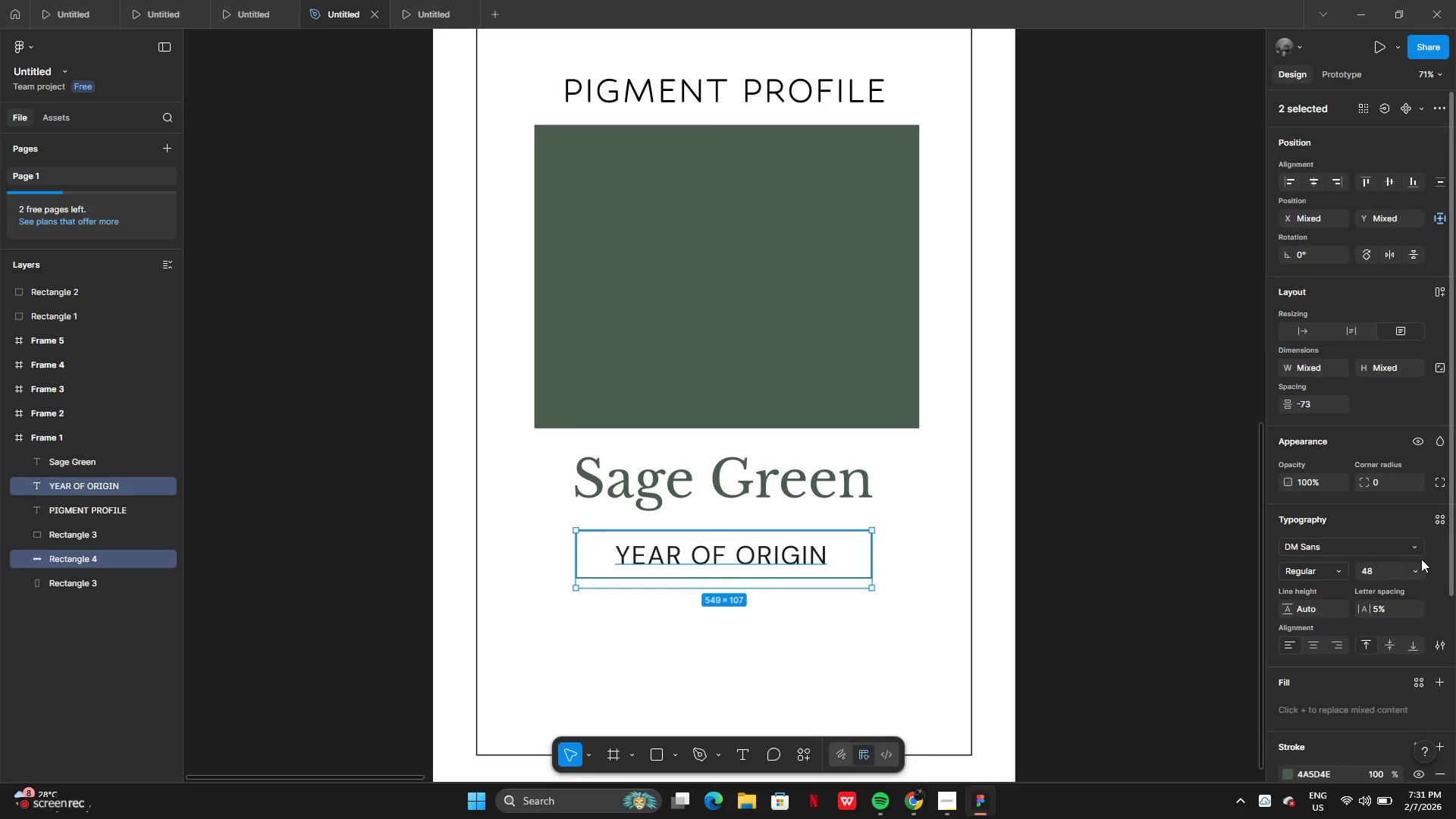 
left_click([1422, 562])
 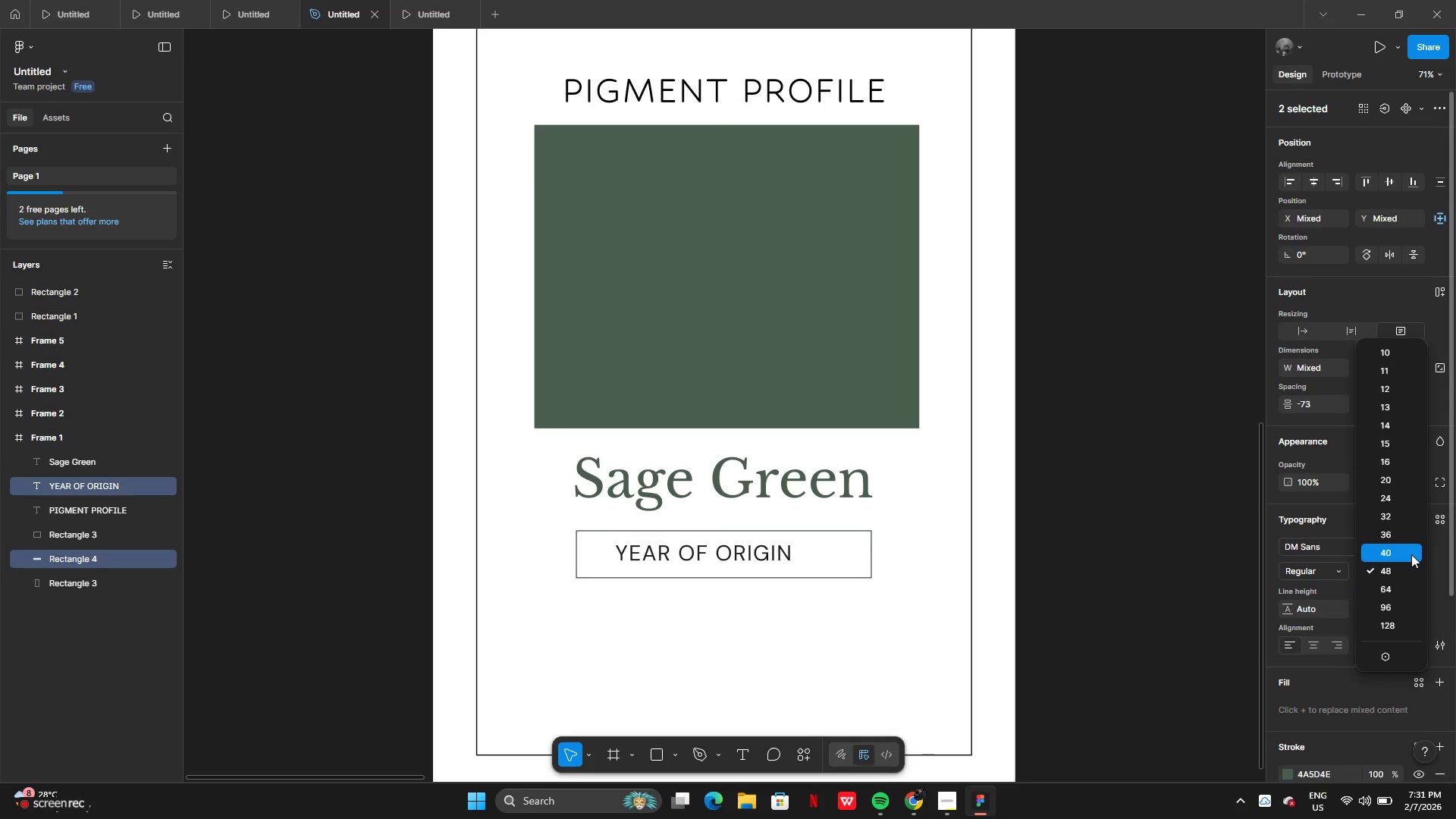 
left_click([1411, 554])
 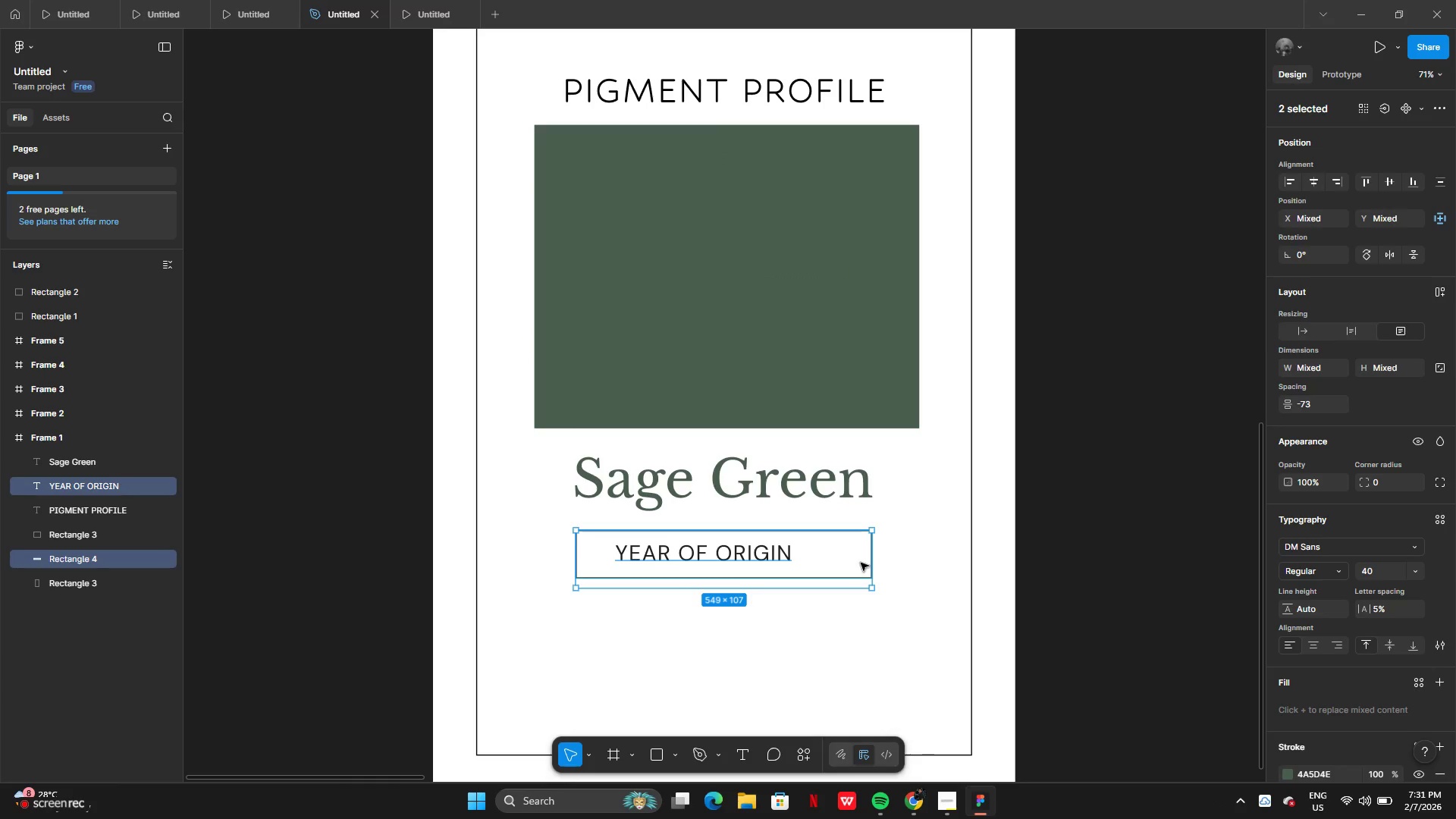 
left_click_drag(start_coordinate=[873, 563], to_coordinate=[848, 557])
 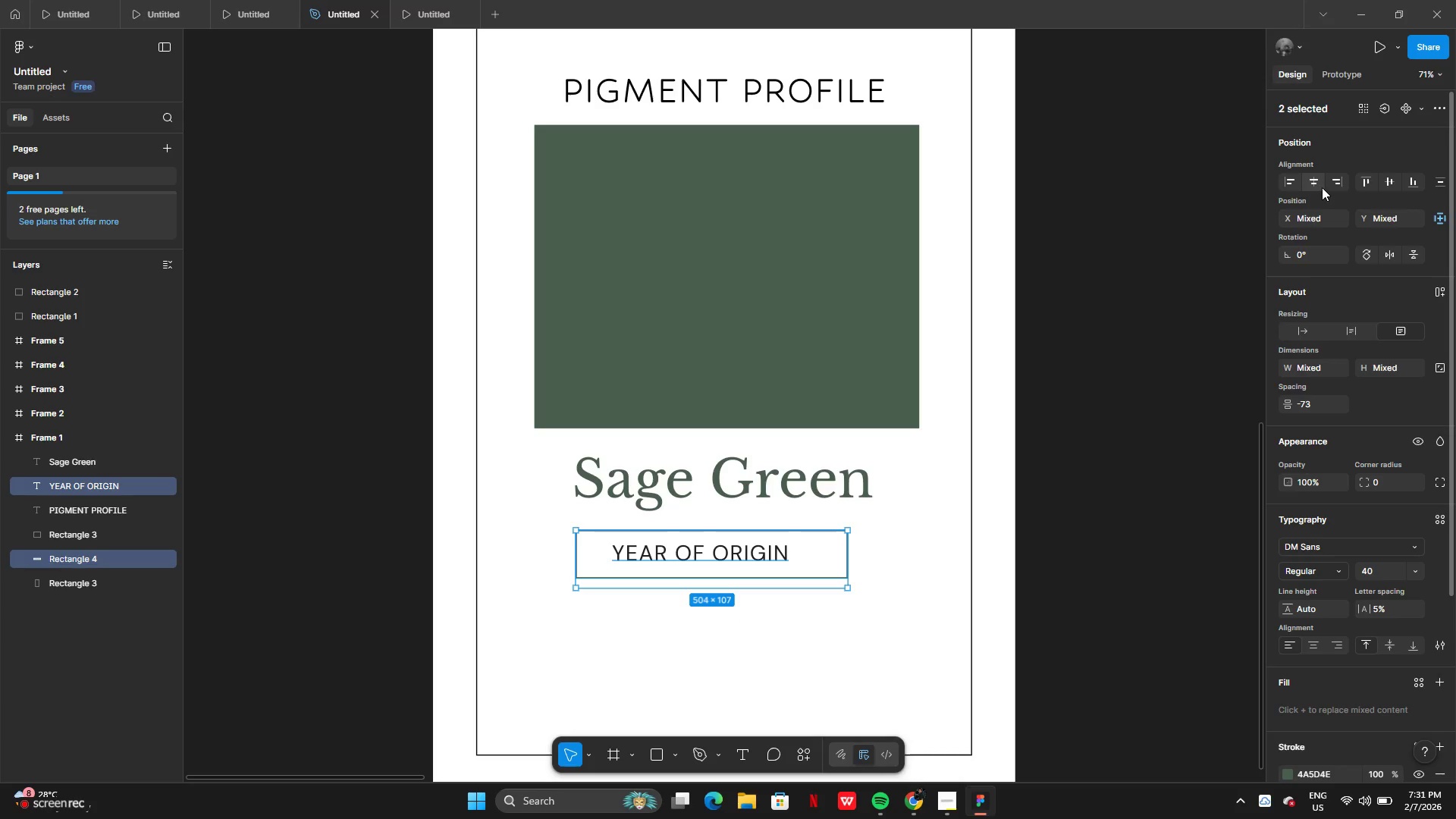 
left_click([1313, 183])
 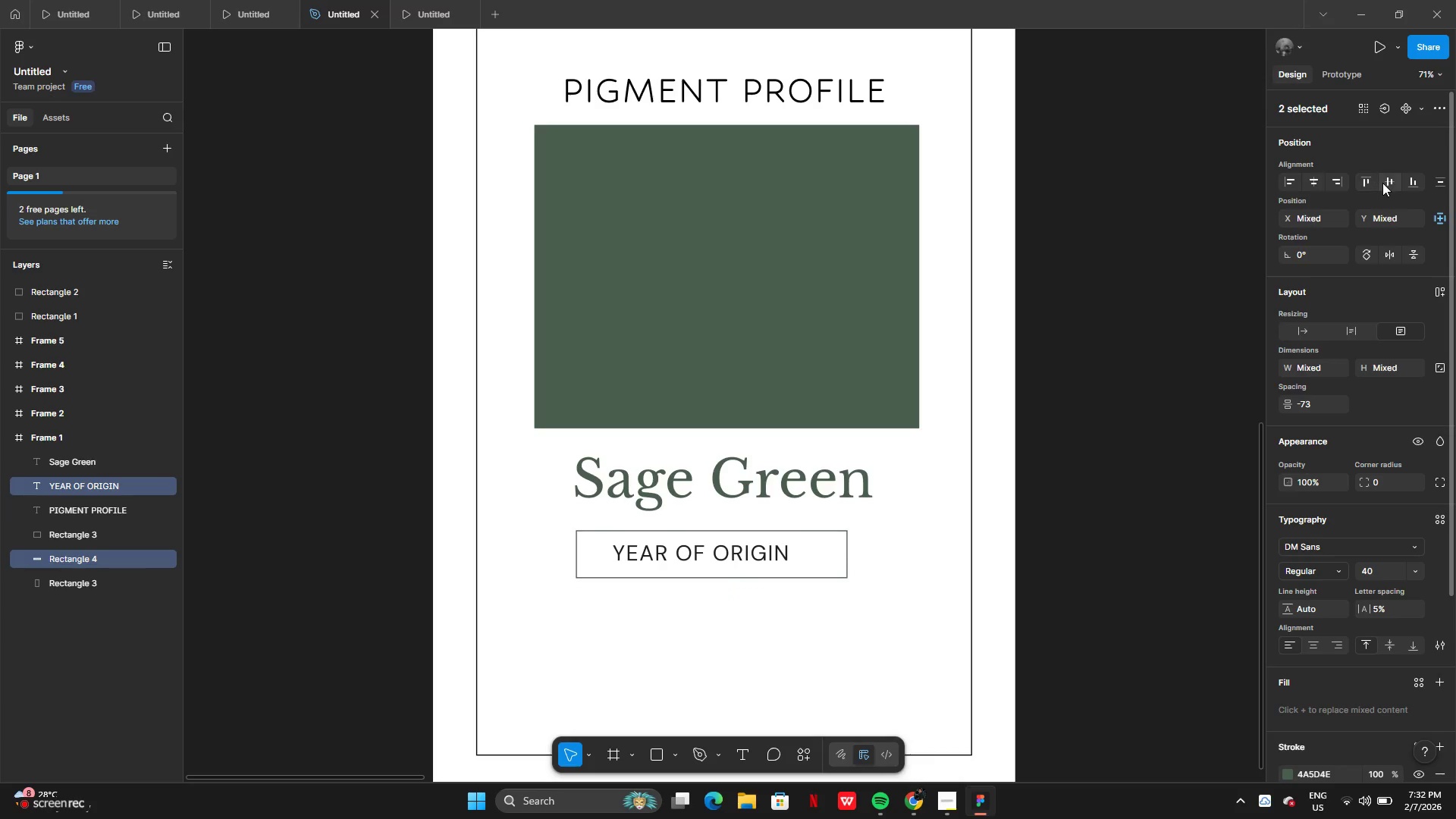 
left_click([1389, 183])
 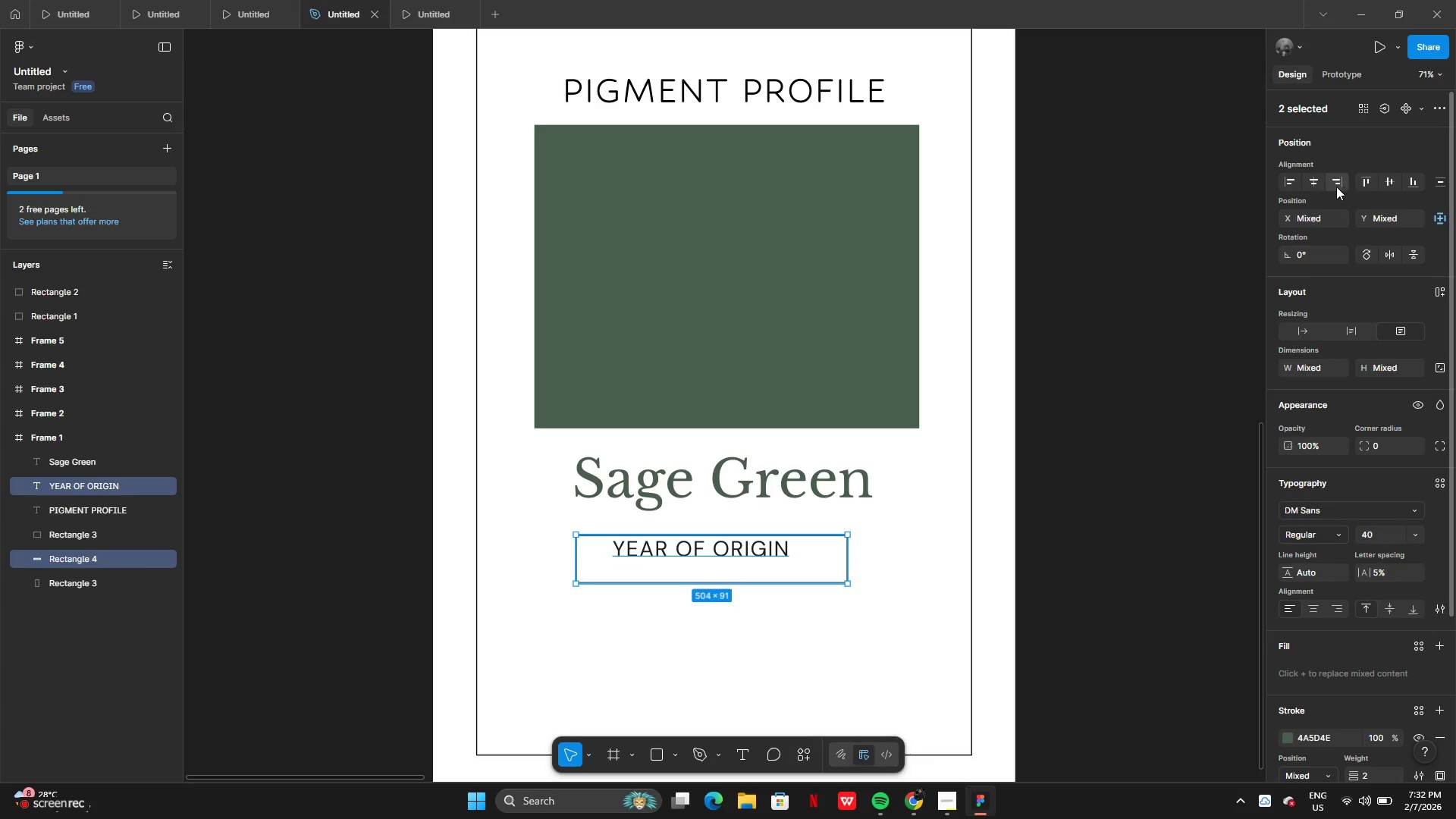 
left_click([1316, 186])
 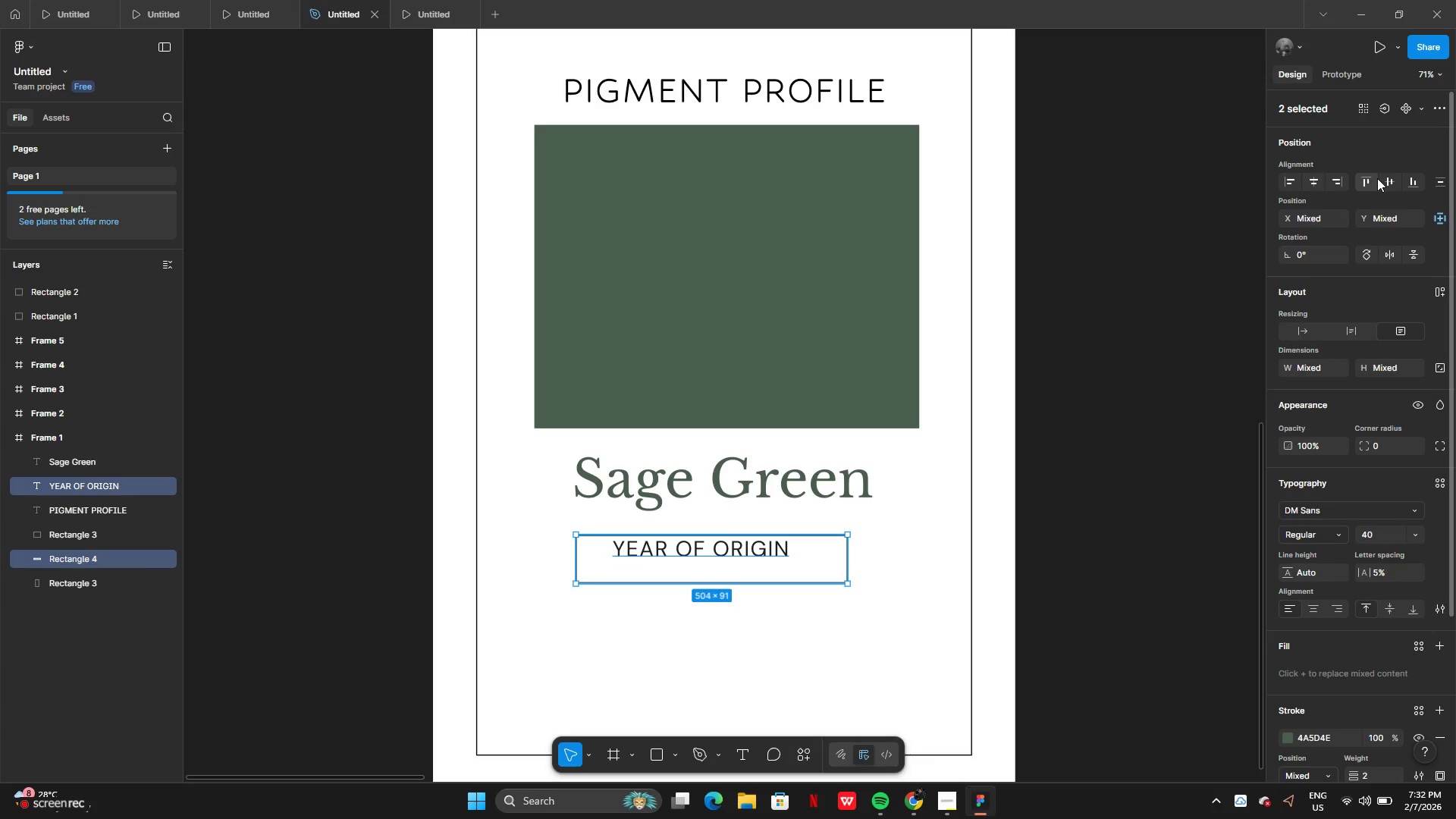 
left_click([1373, 179])
 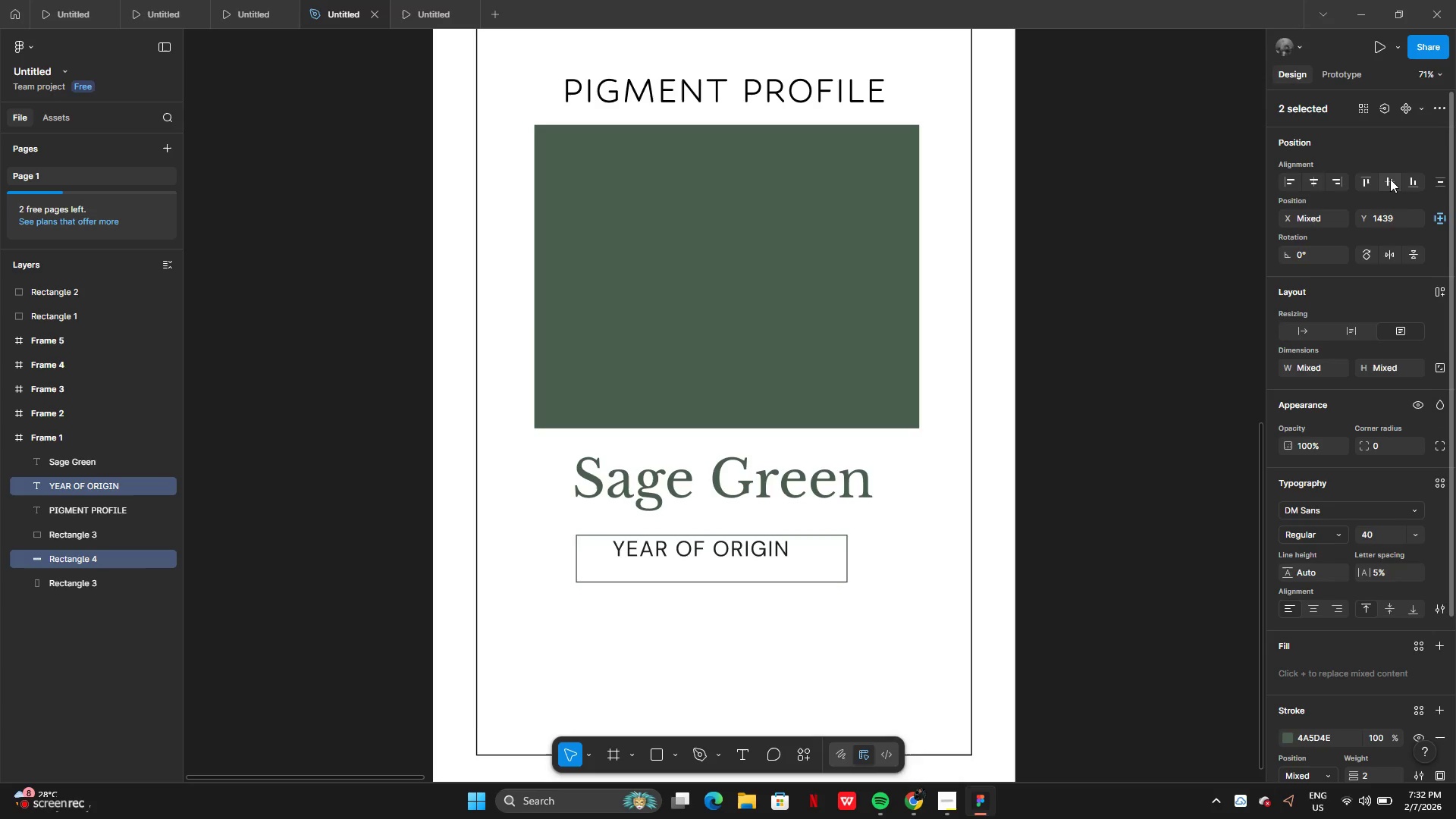 
left_click([1390, 179])
 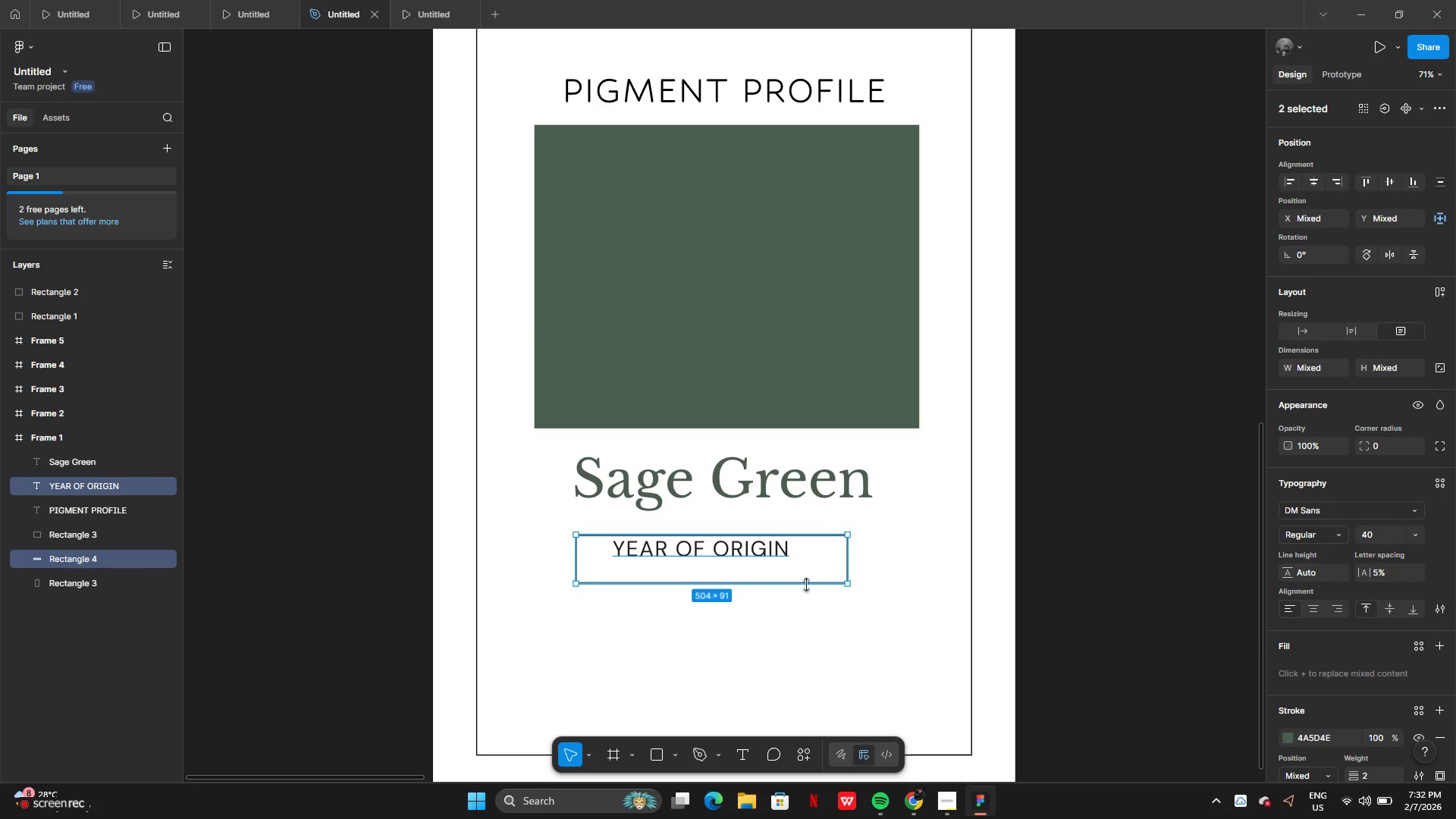 
left_click([734, 552])
 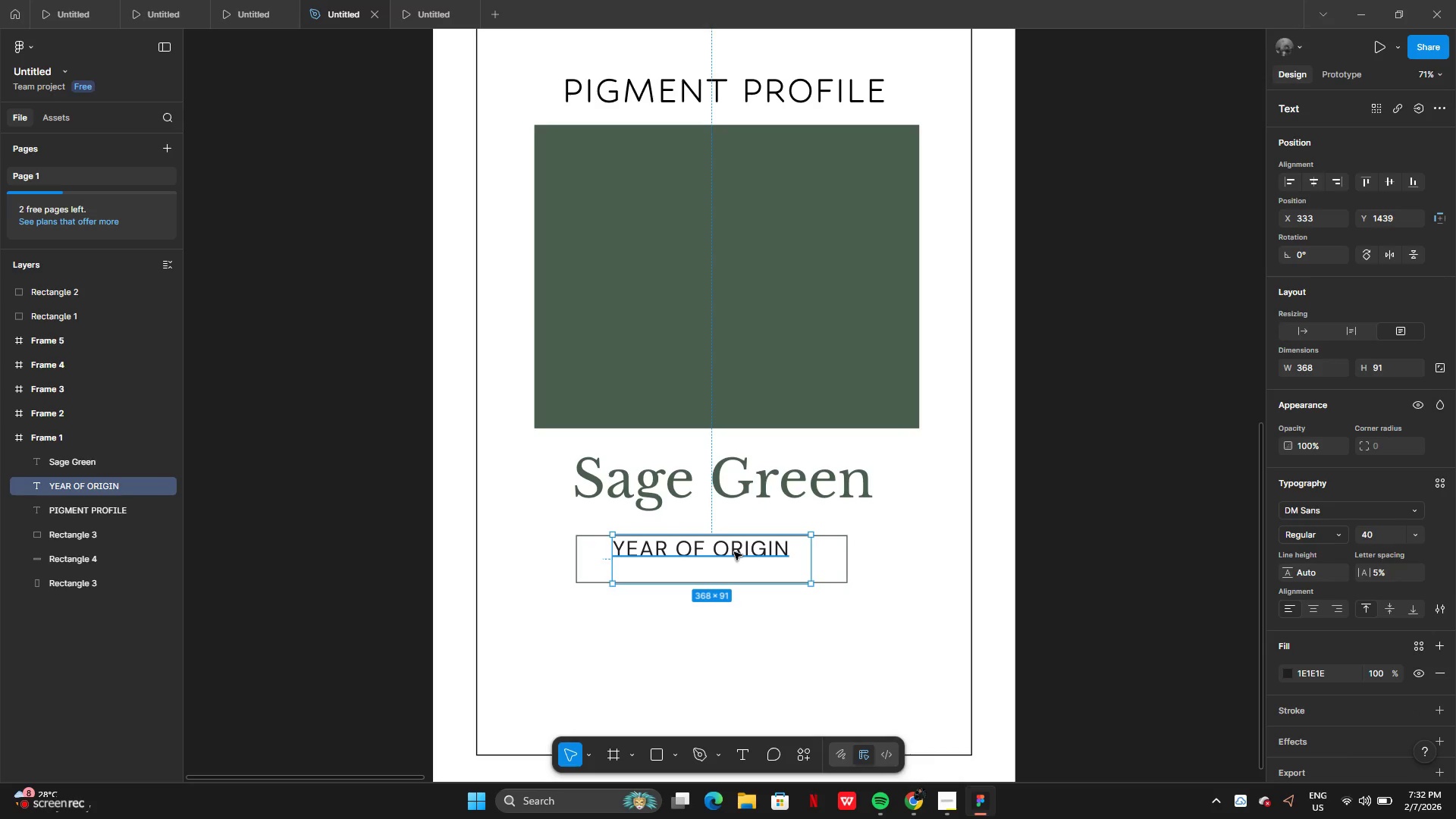 
left_click_drag(start_coordinate=[734, 552], to_coordinate=[737, 563])
 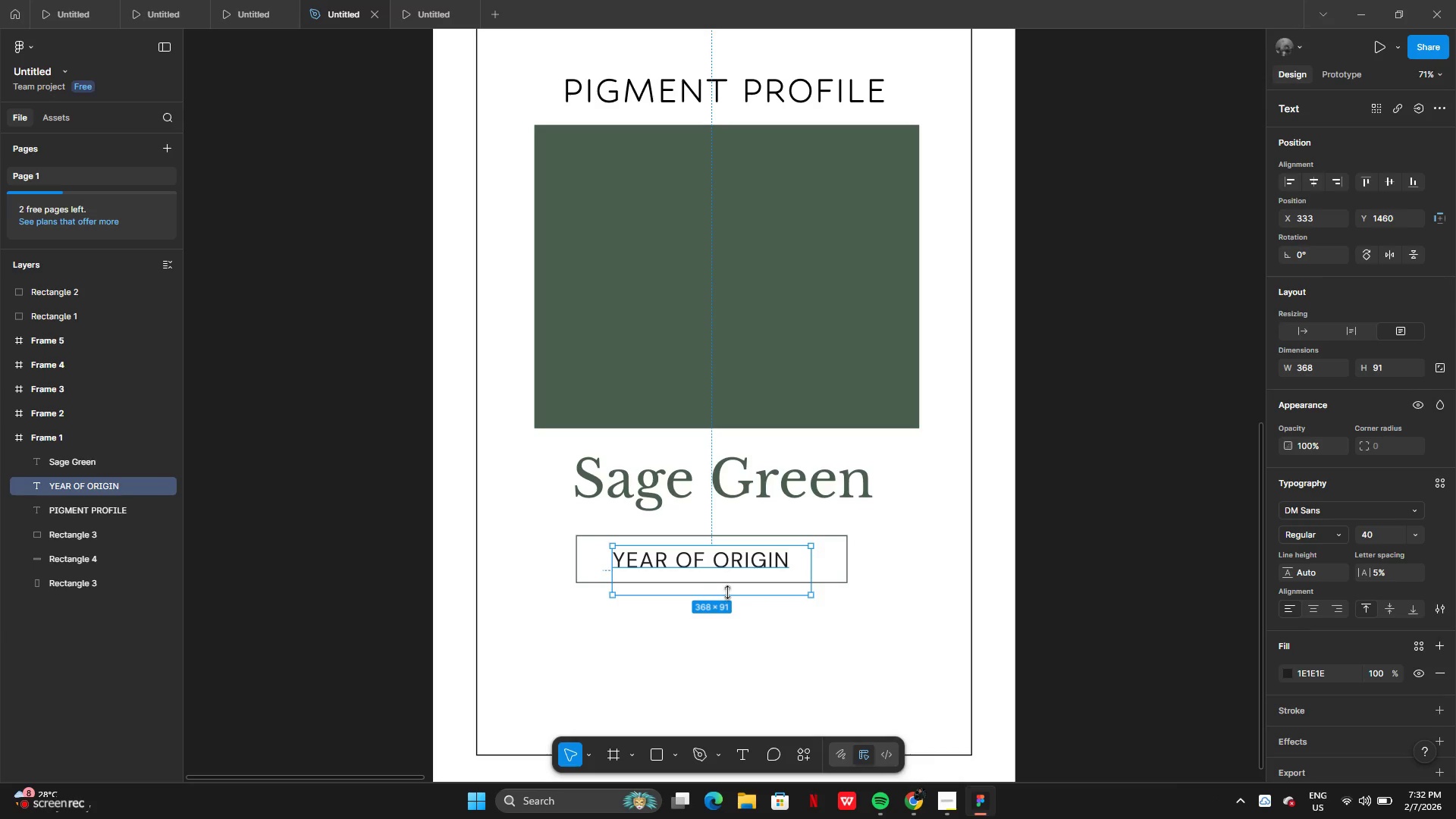 
double_click([727, 592])
 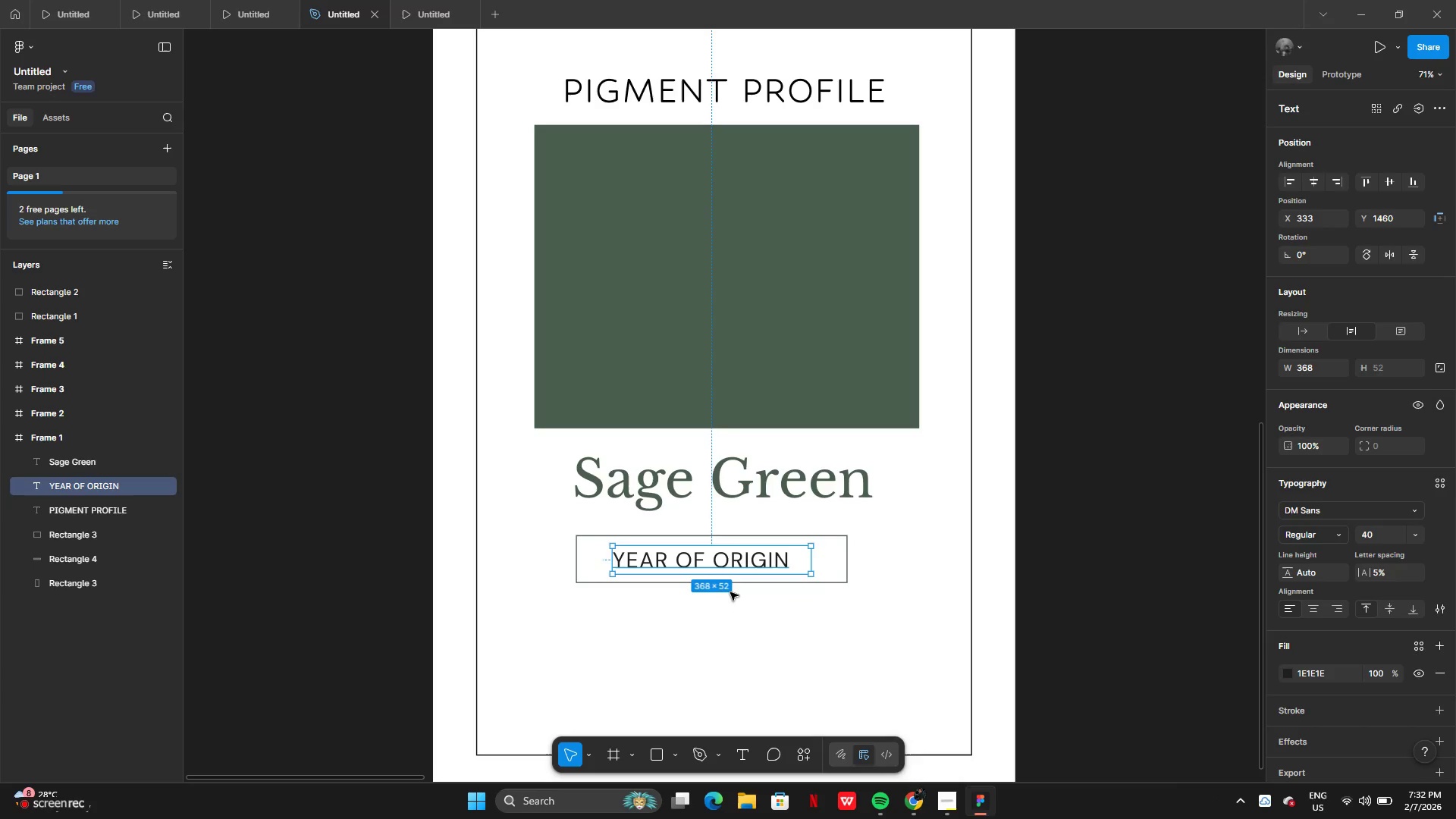 
left_click([731, 592])
 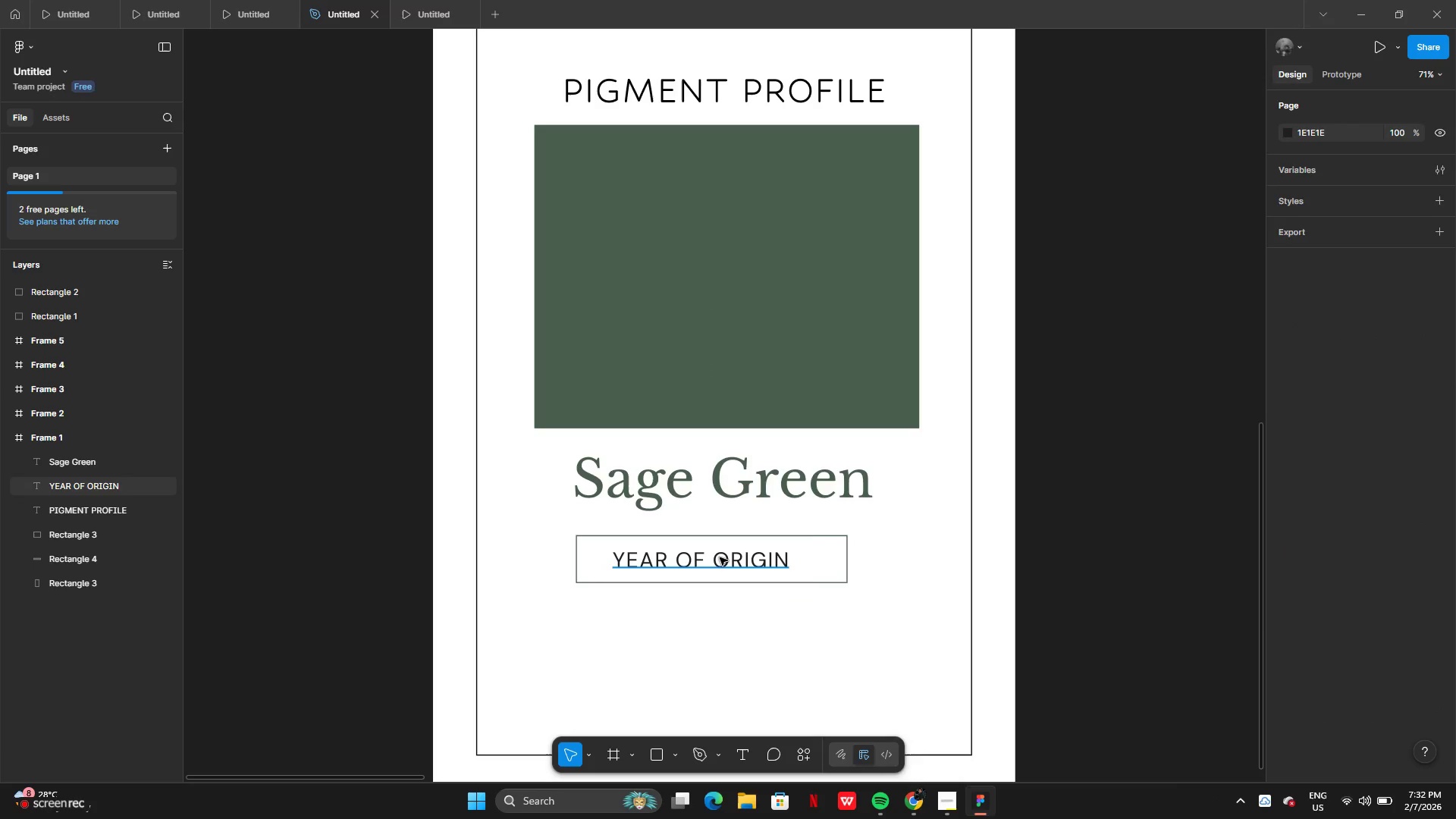 
left_click([720, 557])
 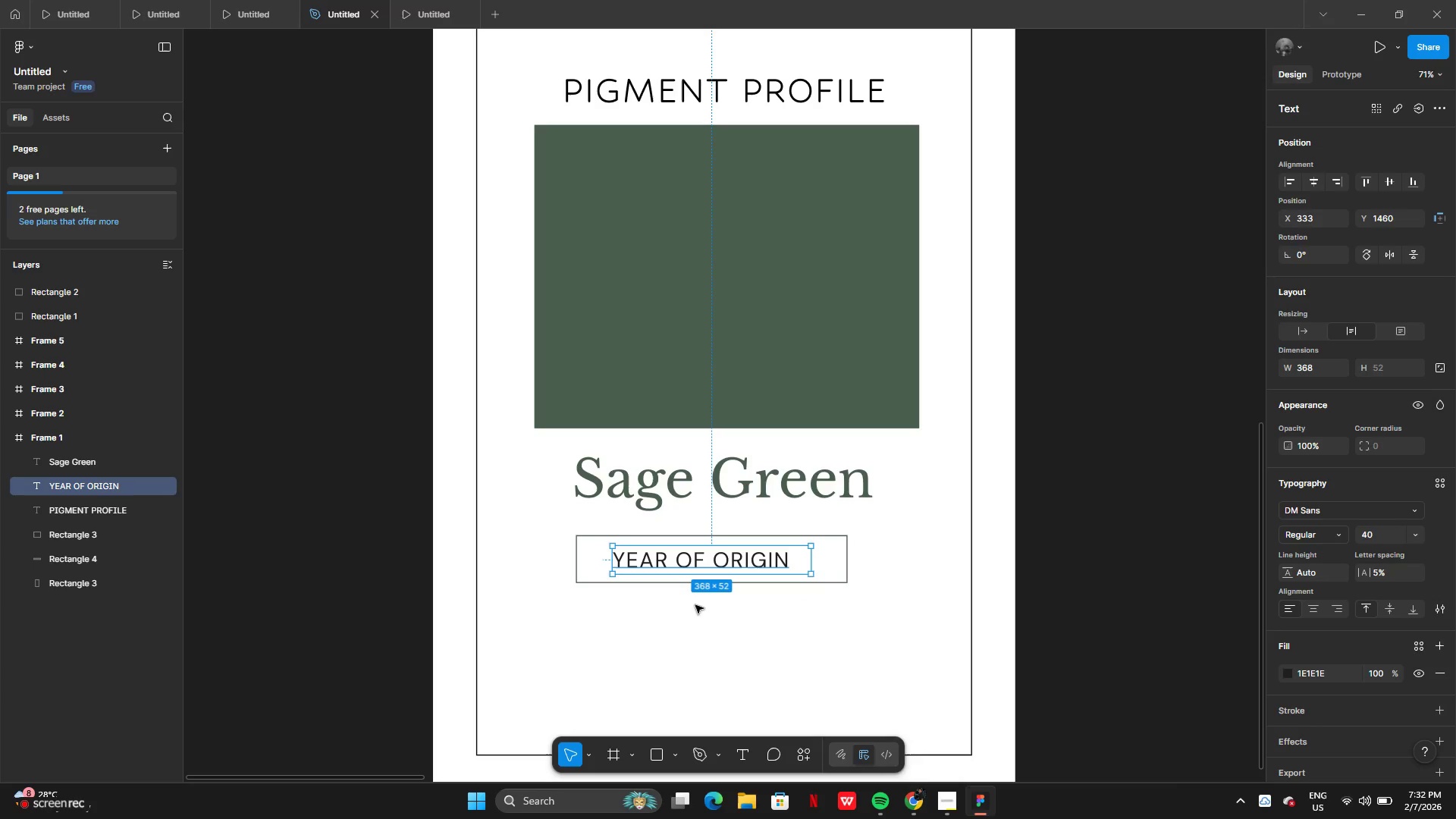 
left_click([673, 606])
 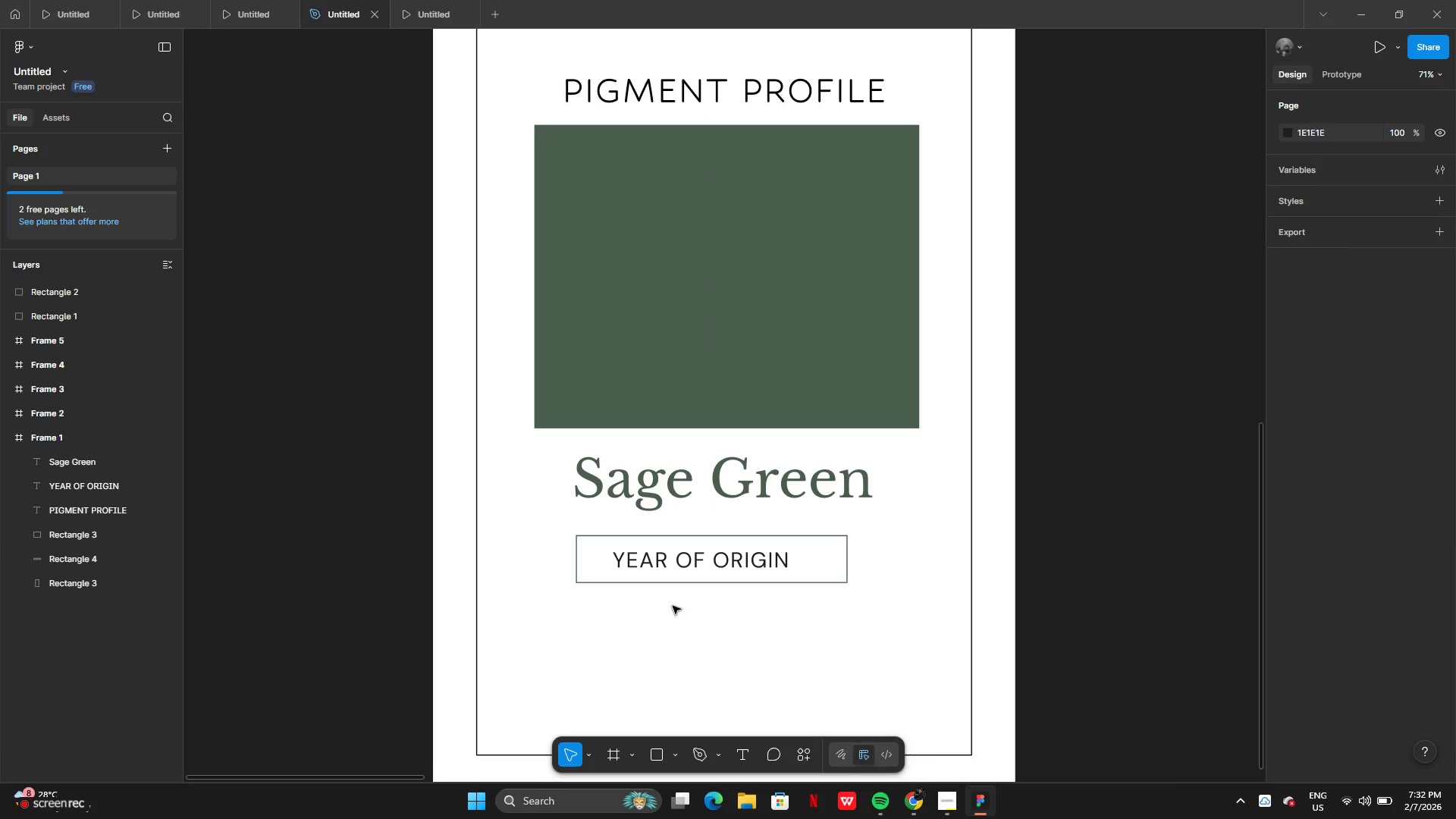 
left_click_drag(start_coordinate=[673, 606], to_coordinate=[698, 569])
 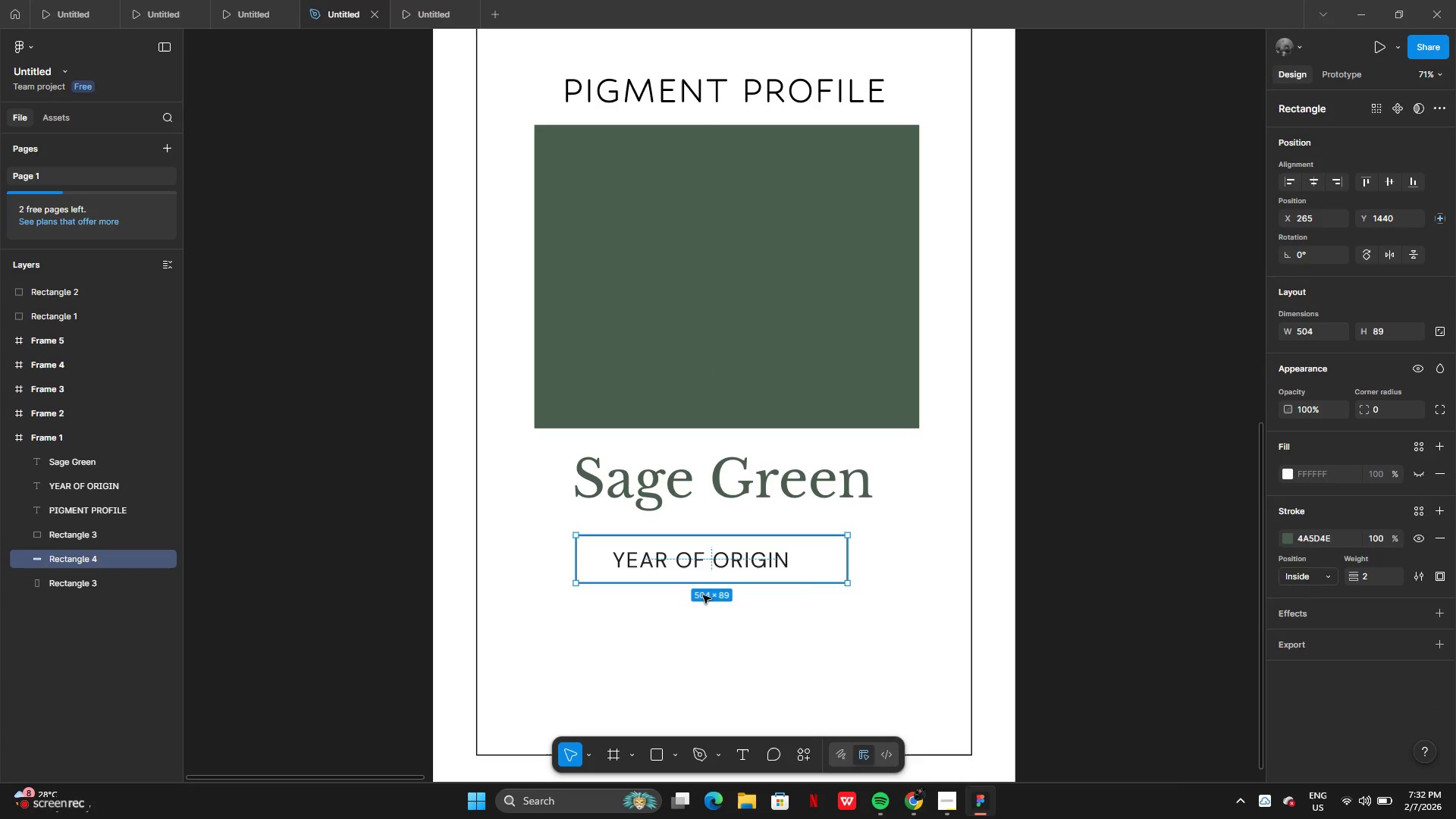 
left_click([704, 597])
 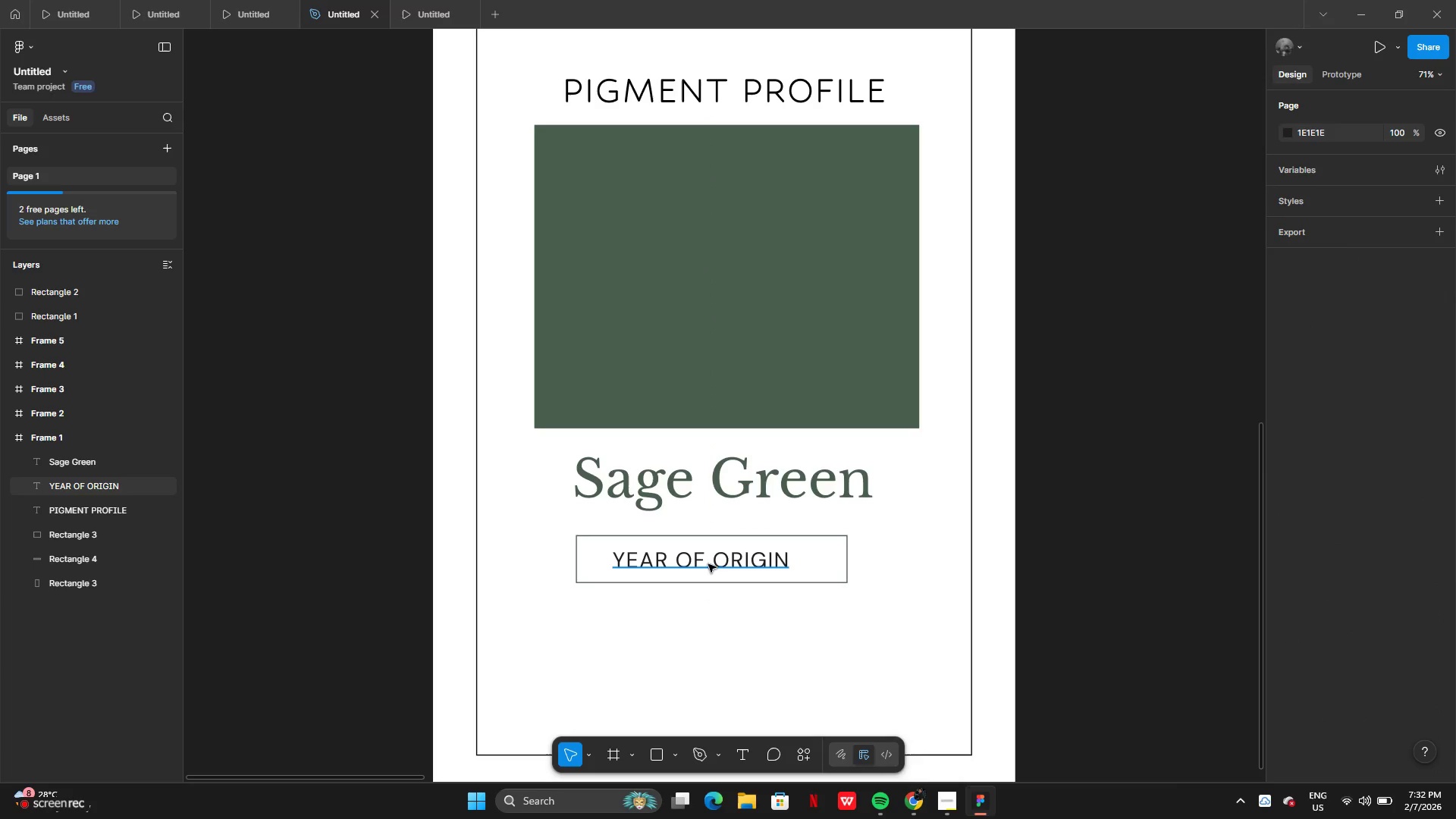 
left_click_drag(start_coordinate=[708, 564], to_coordinate=[721, 566])
 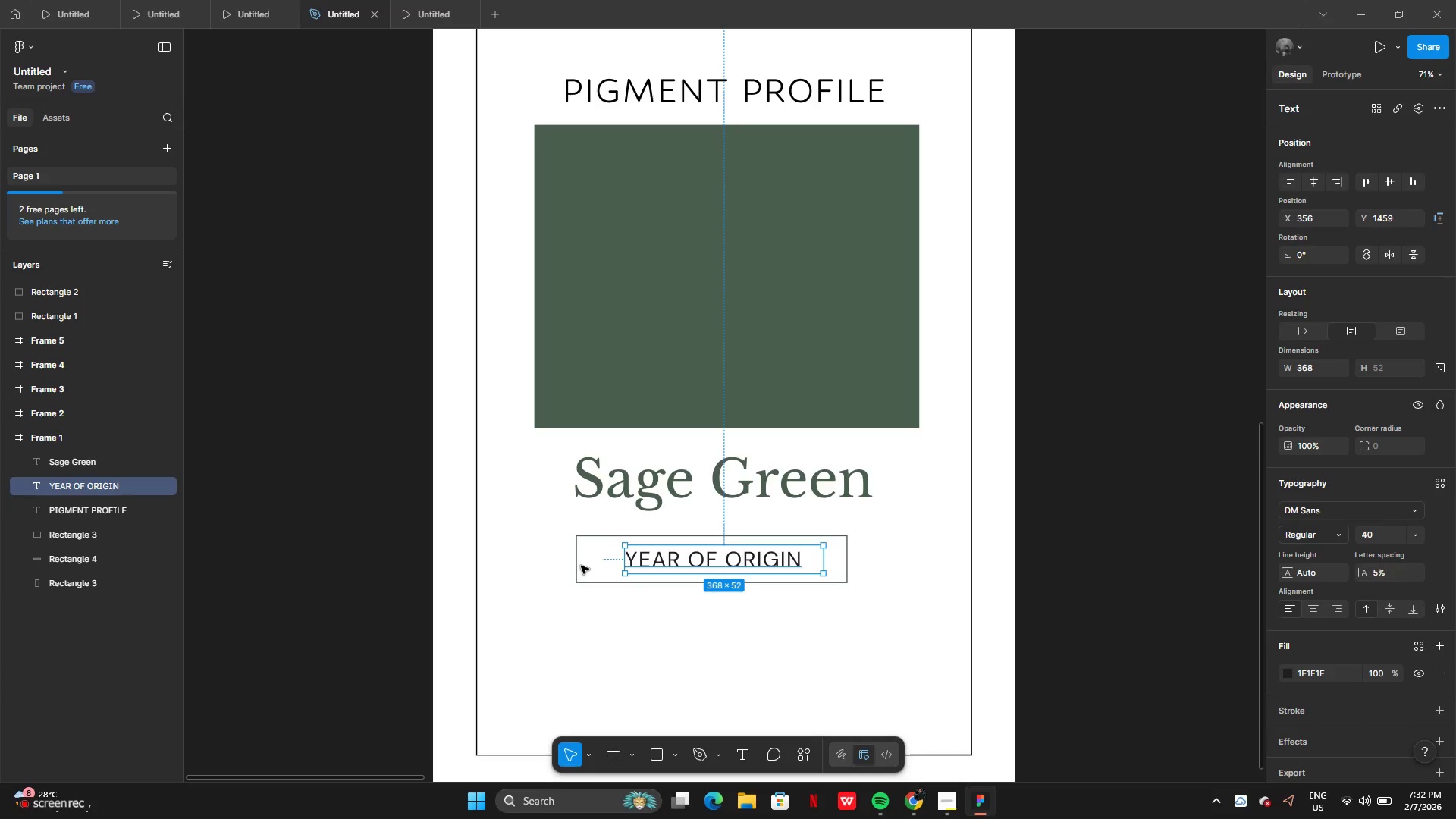 
left_click([581, 566])
 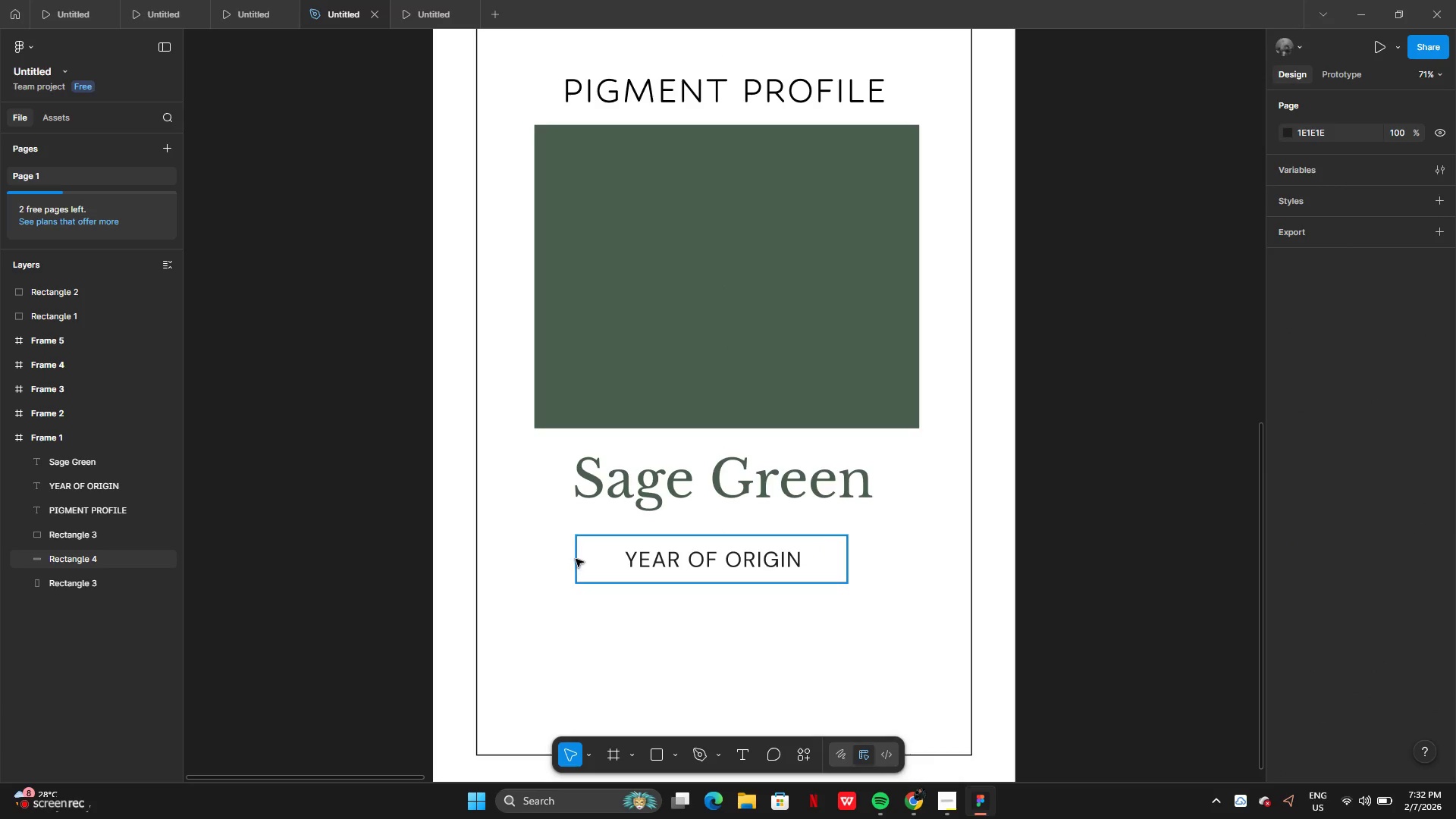 
left_click([576, 559])
 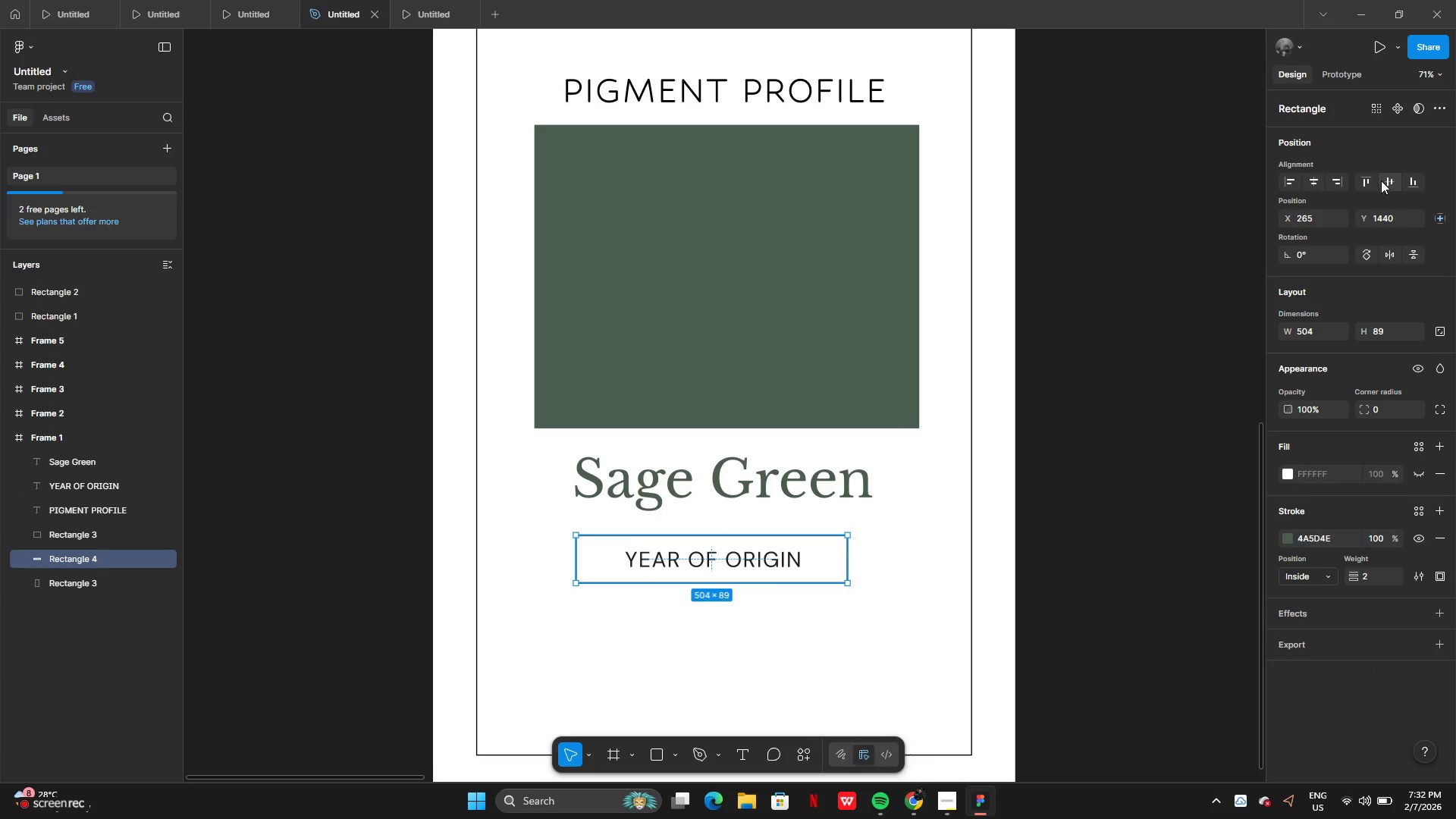 
left_click([1383, 182])
 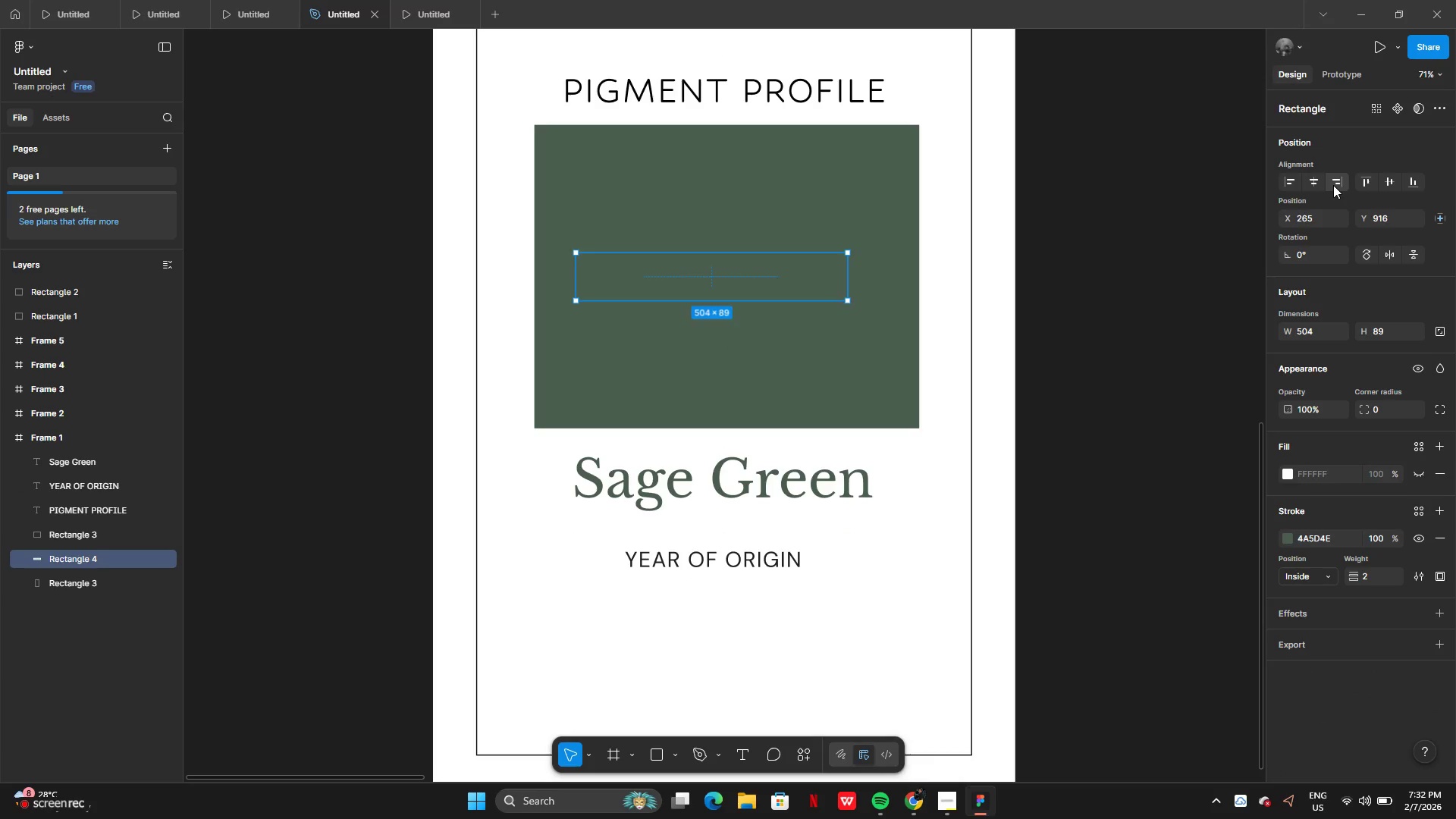 
key(Control+Z)
 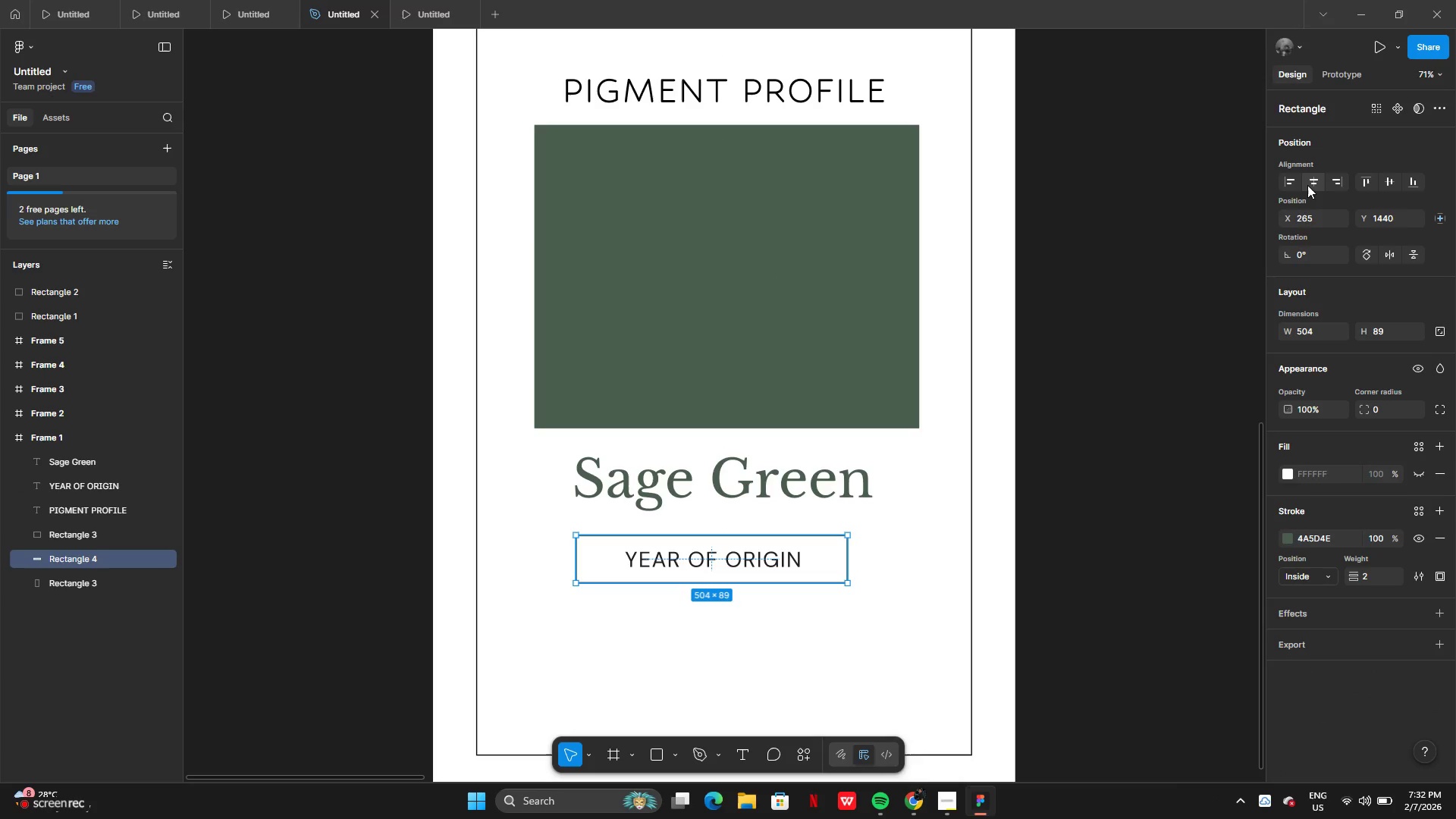 
left_click([1307, 185])
 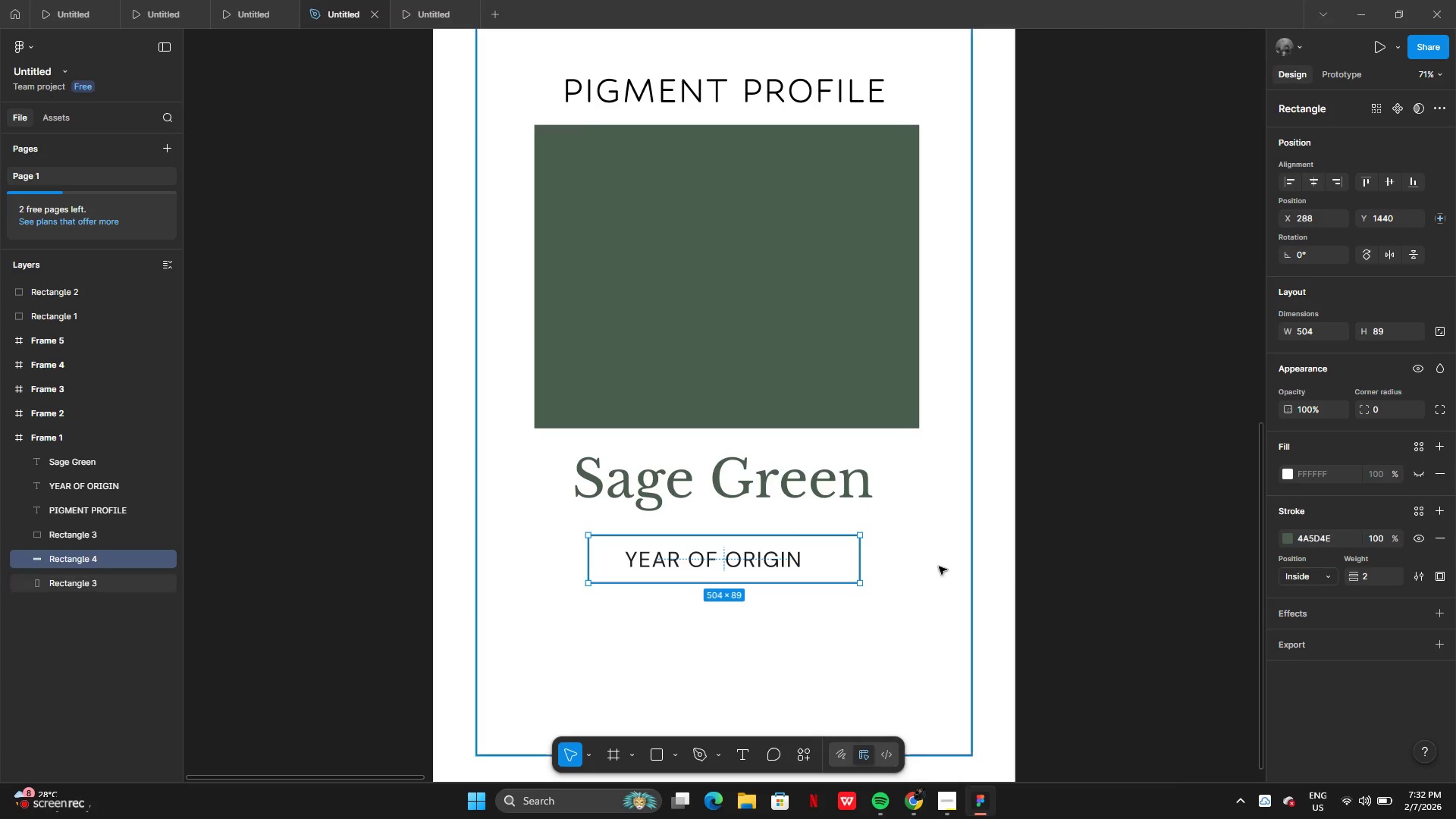 
left_click_drag(start_coordinate=[860, 570], to_coordinate=[864, 571])
 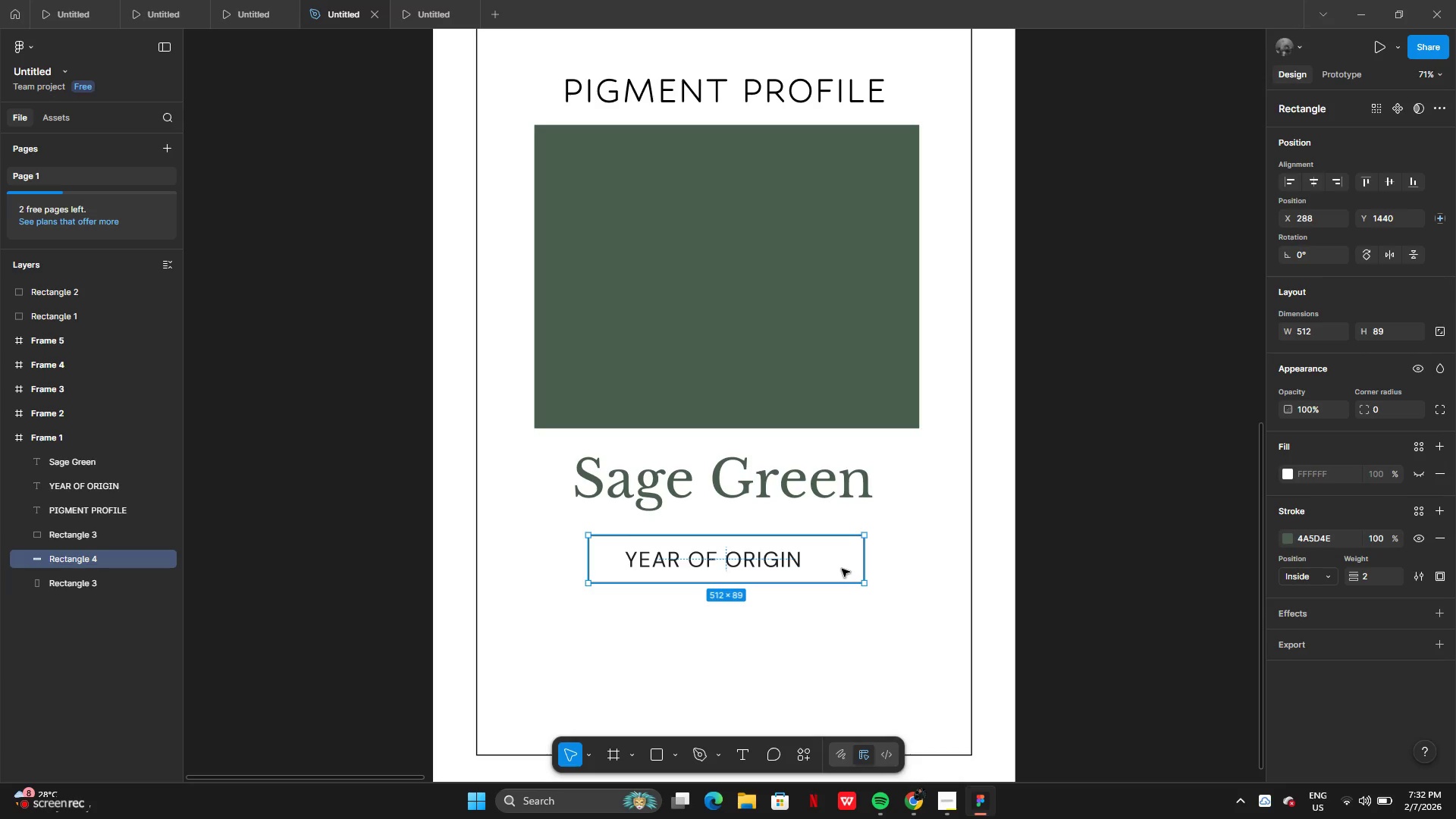 
left_click_drag(start_coordinate=[842, 569], to_coordinate=[838, 569])
 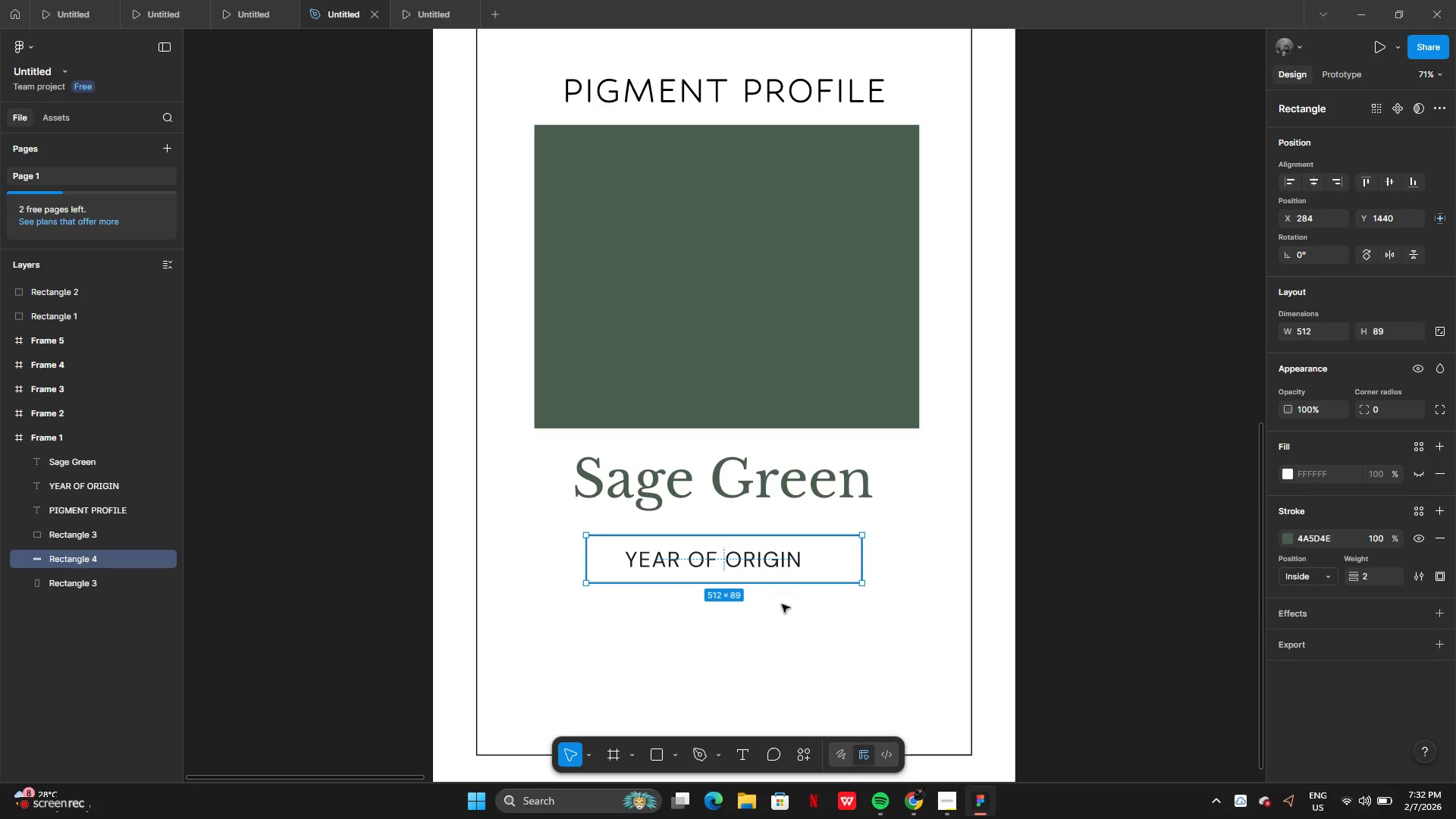 
left_click([784, 613])
 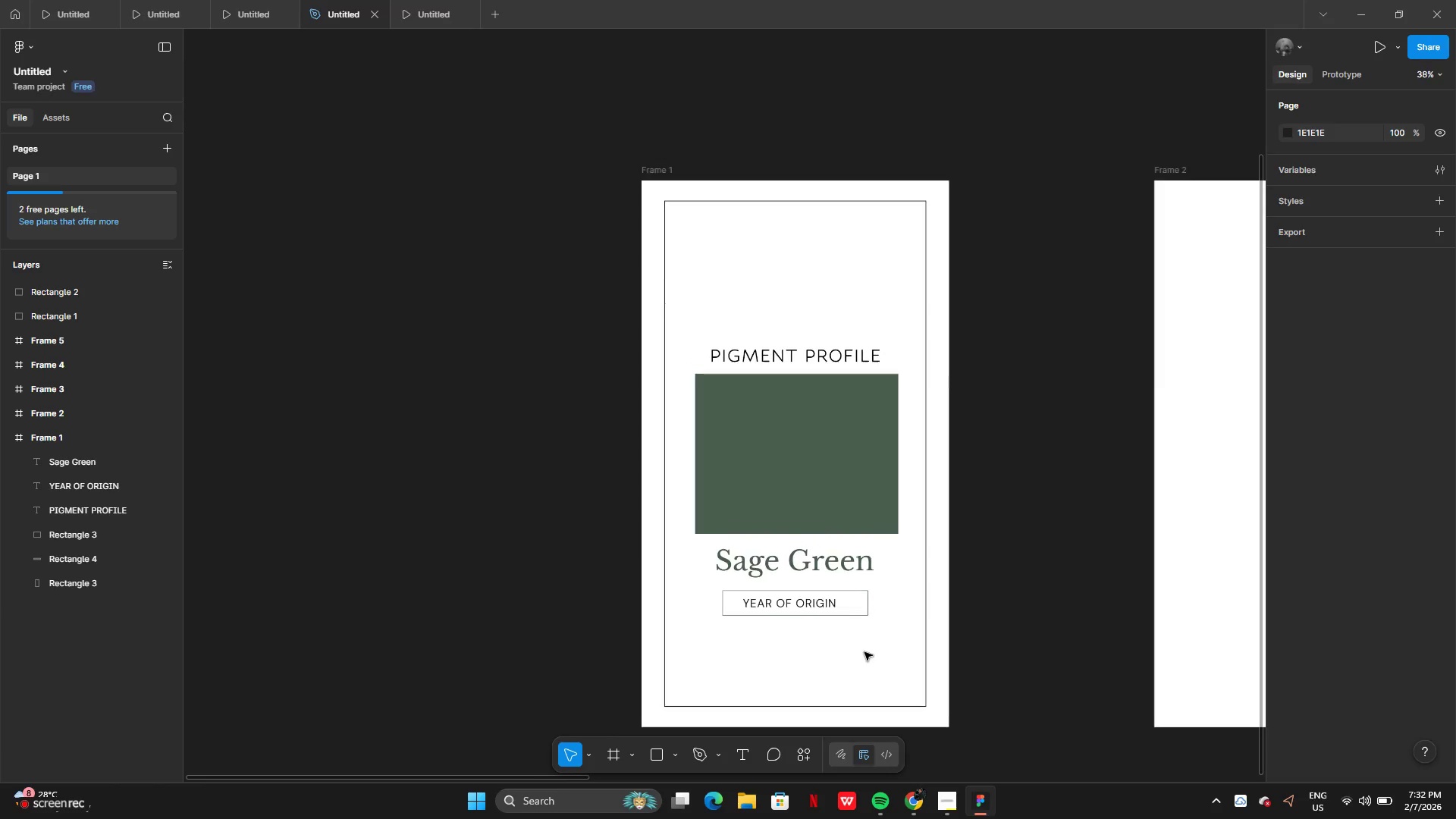 
left_click_drag(start_coordinate=[763, 641], to_coordinate=[762, 560])
 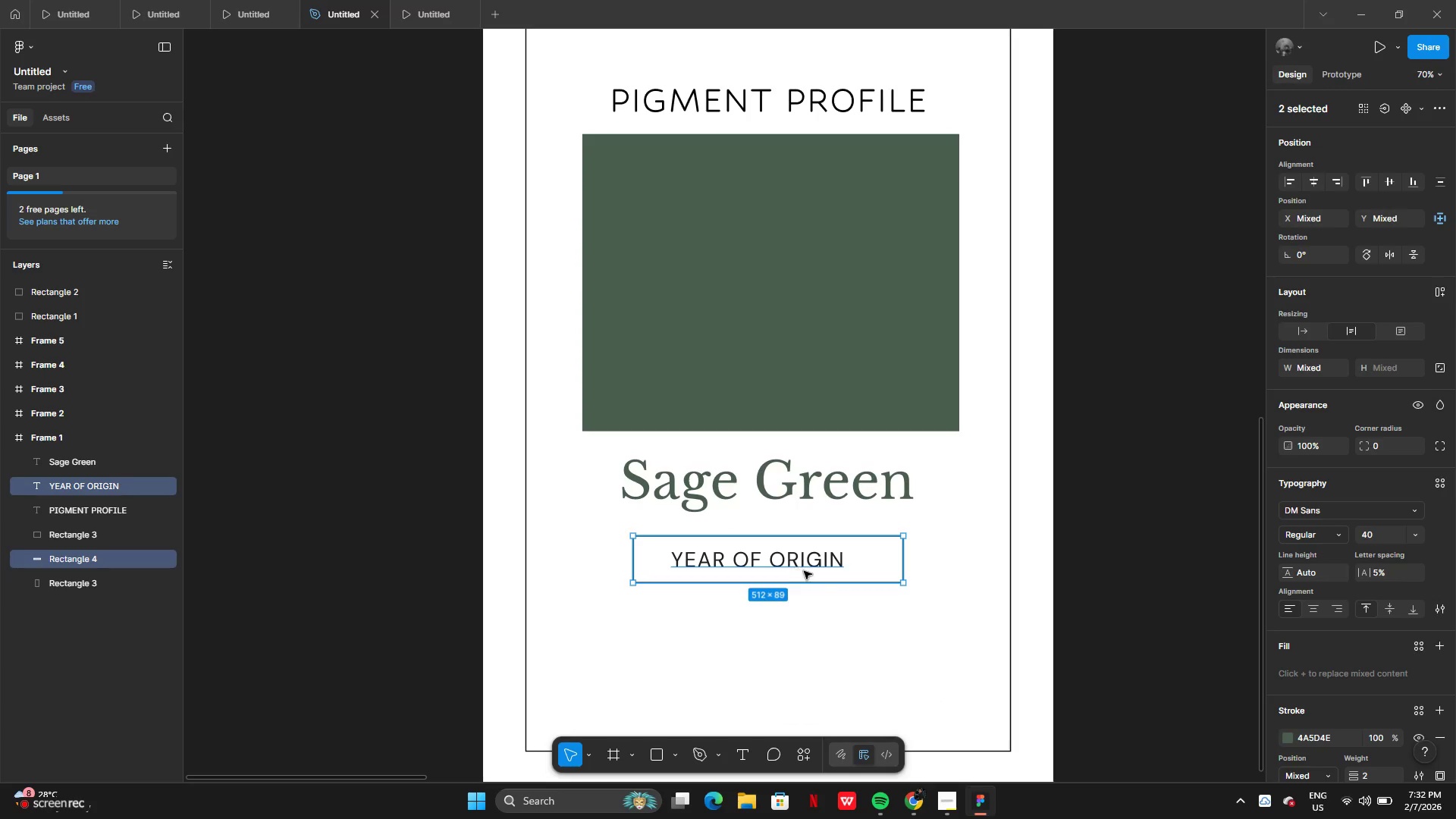 
left_click_drag(start_coordinate=[804, 571], to_coordinate=[804, 558])
 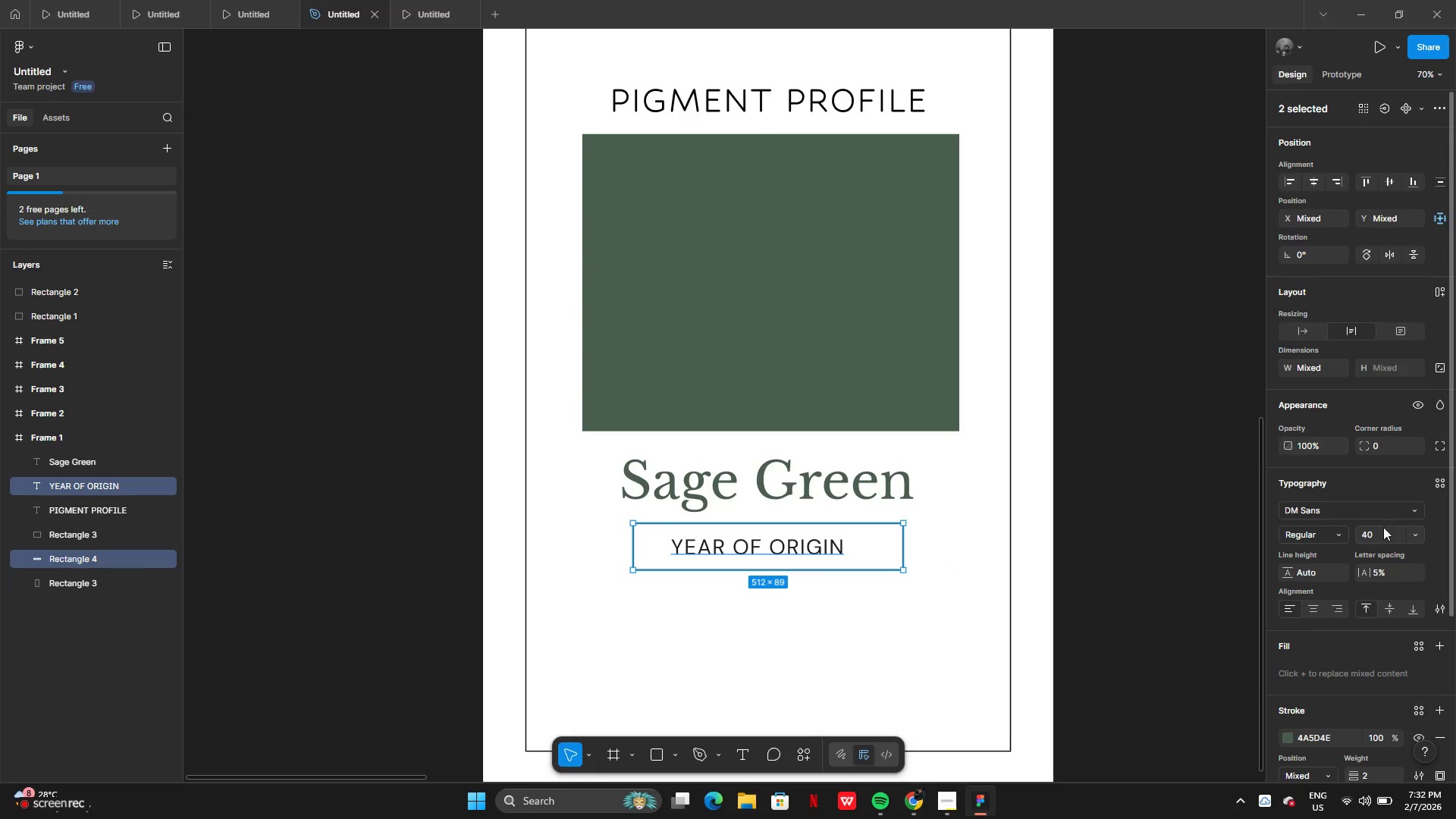 
left_click([1382, 448])
 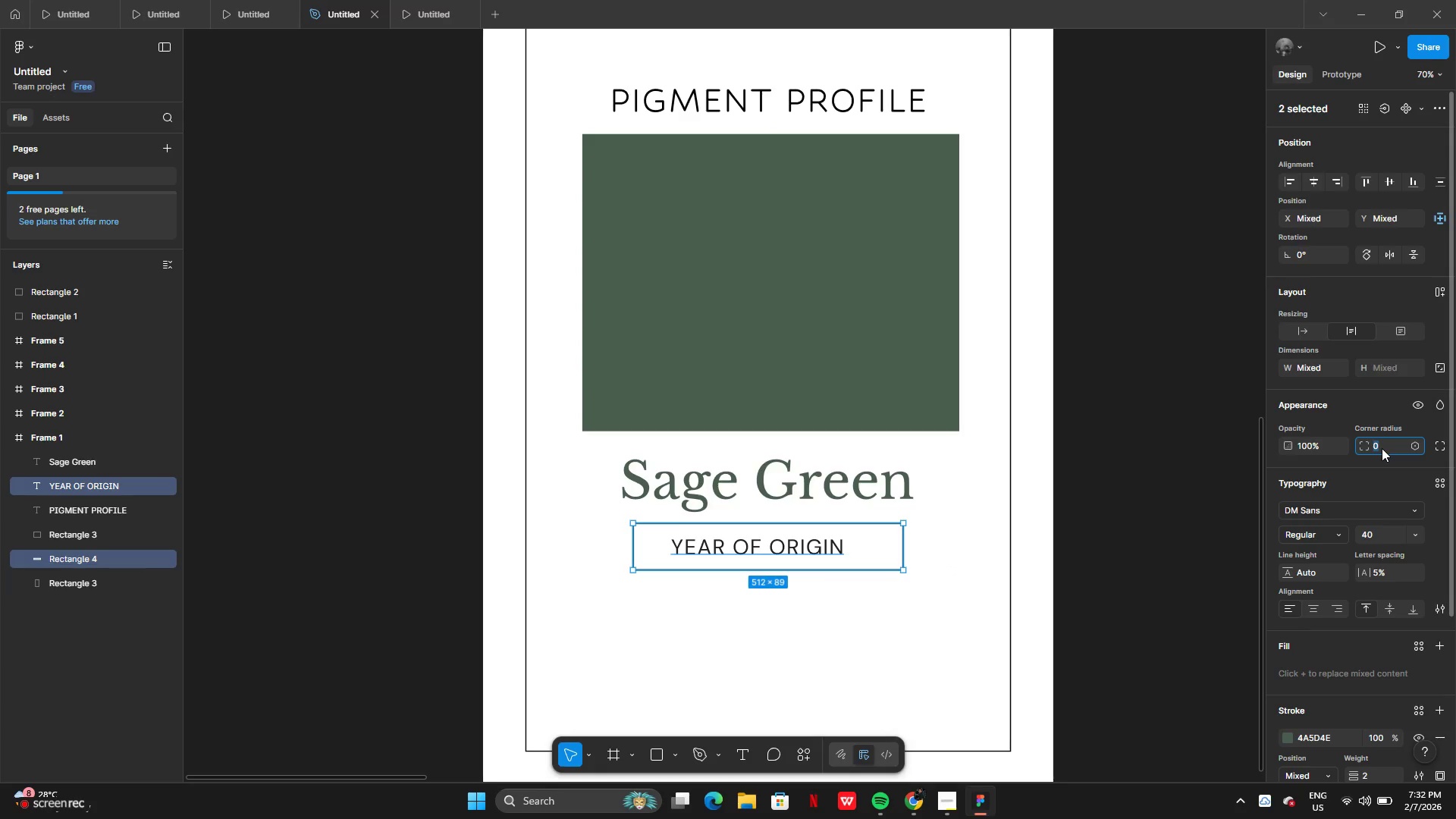 
key(2)
 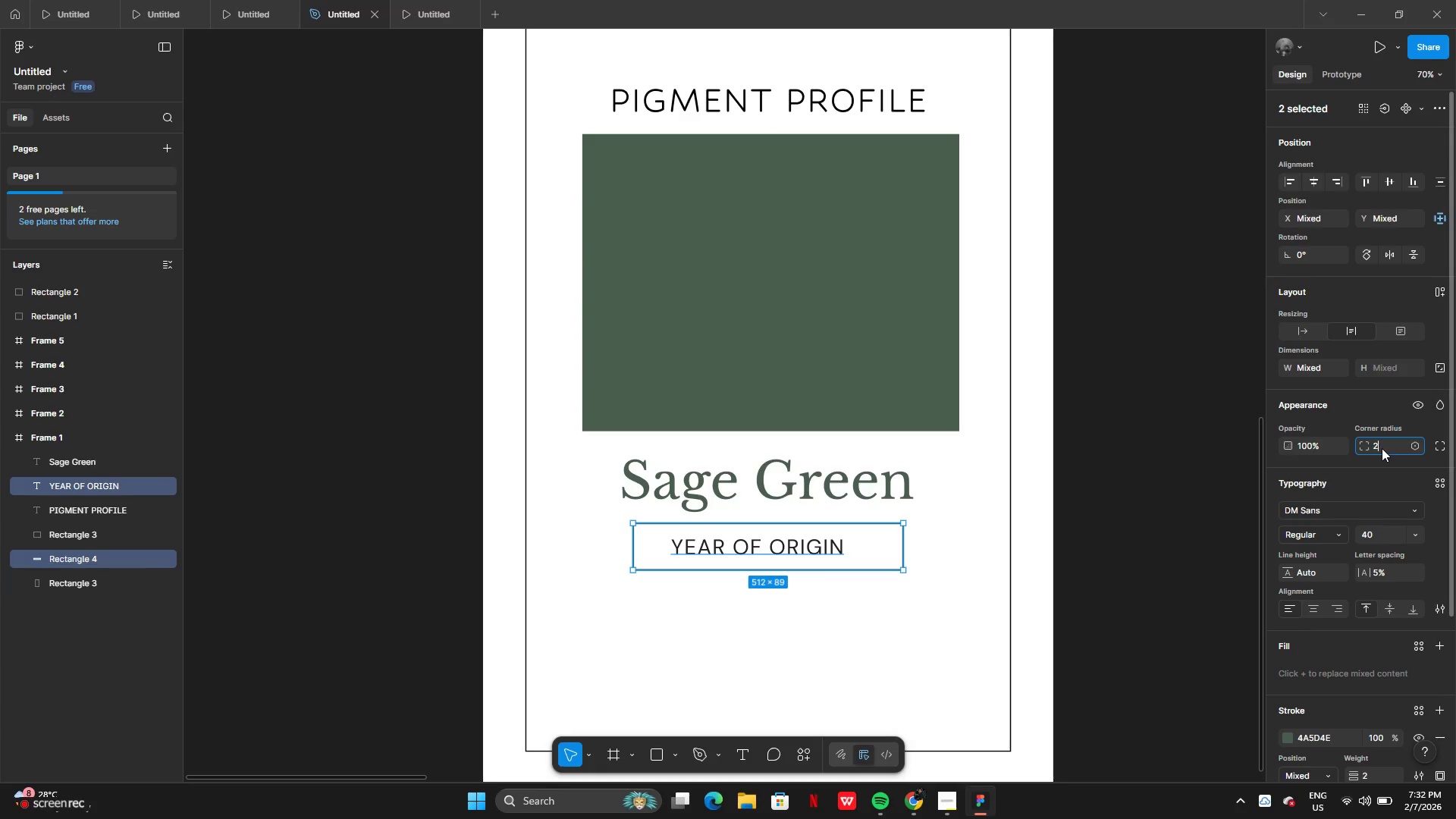 
key(Enter)
 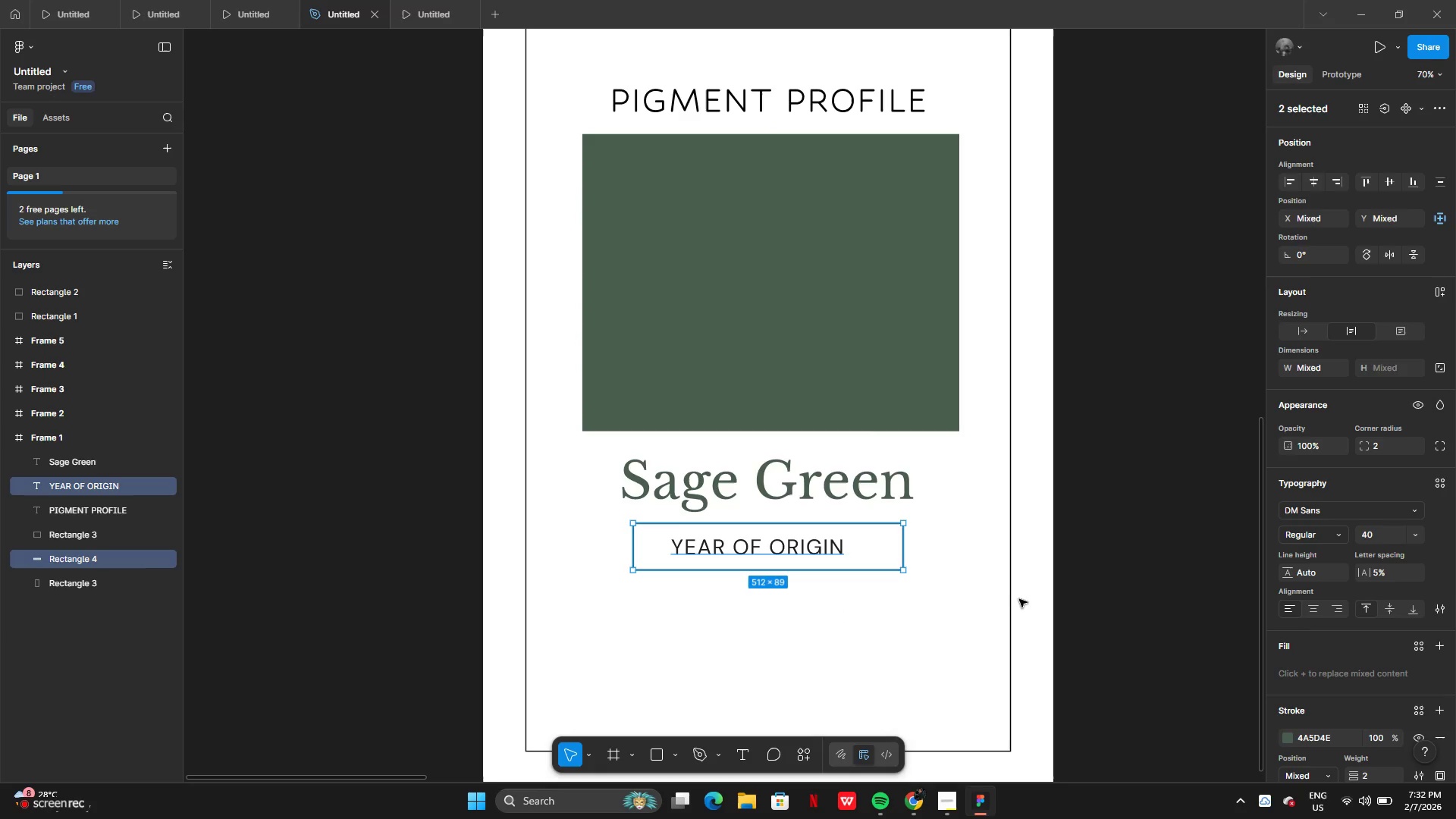 
left_click([1023, 599])
 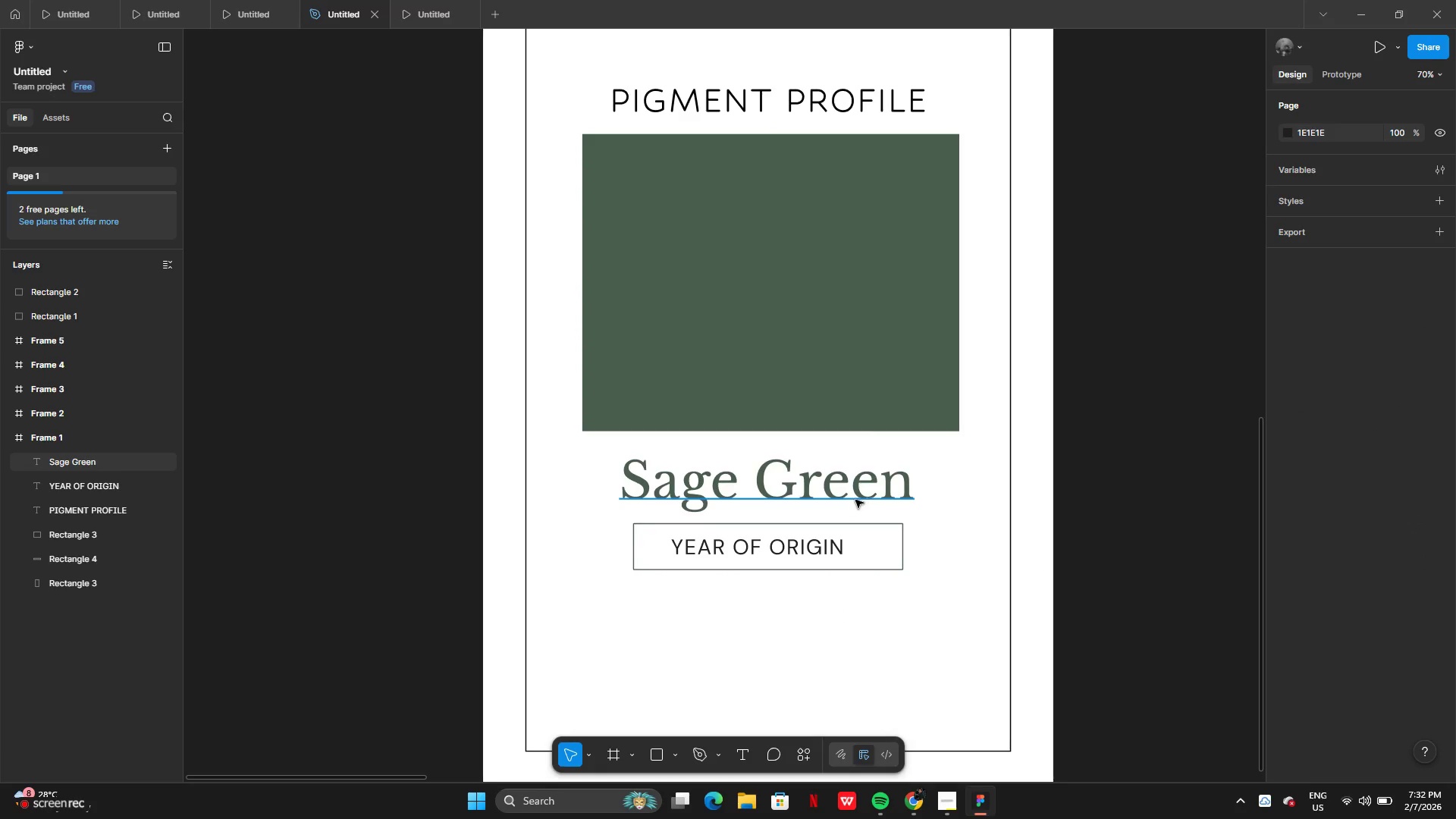 
left_click_drag(start_coordinate=[1156, 364], to_coordinate=[1157, 369])
 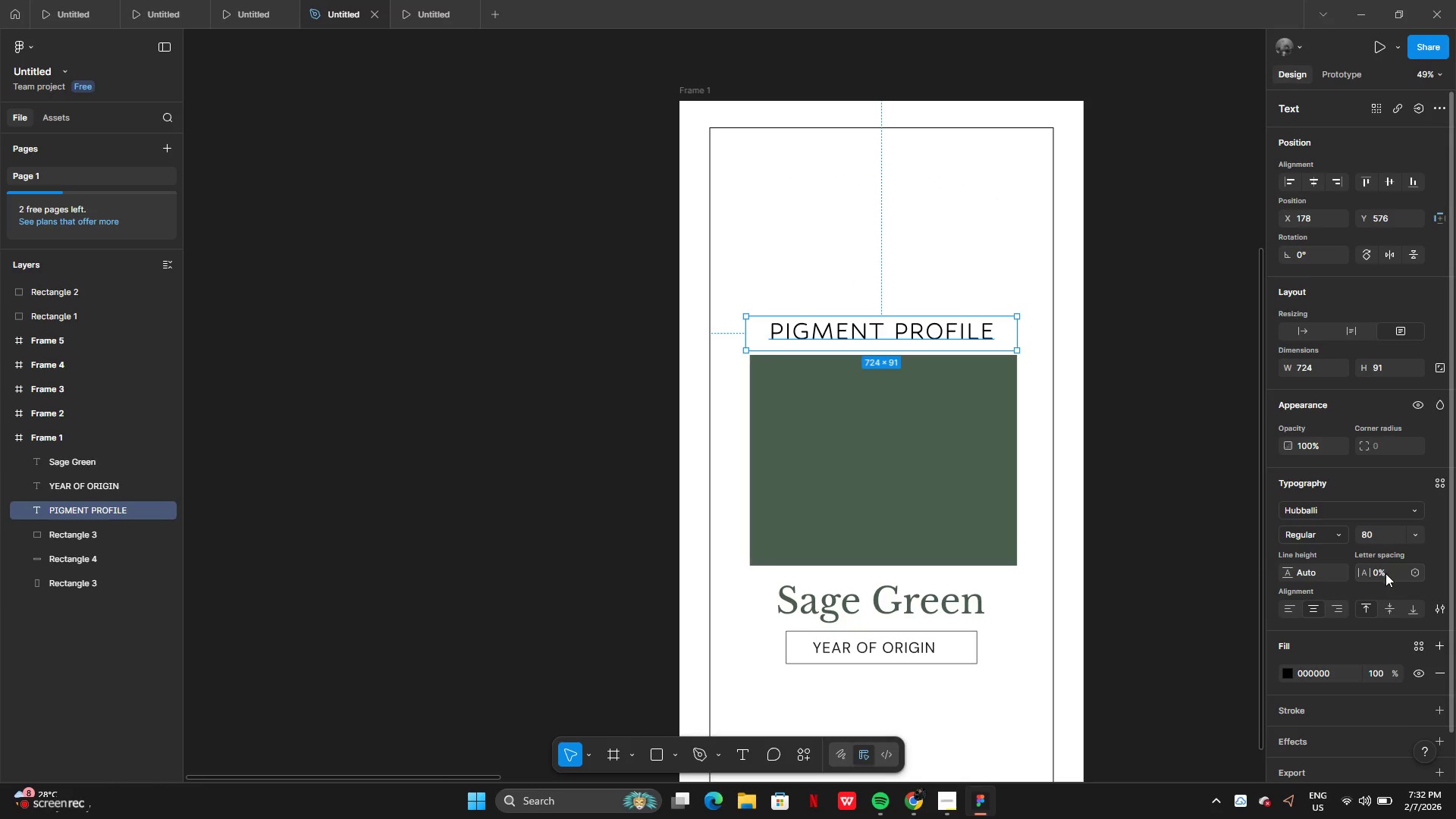 
left_click([1374, 576])
 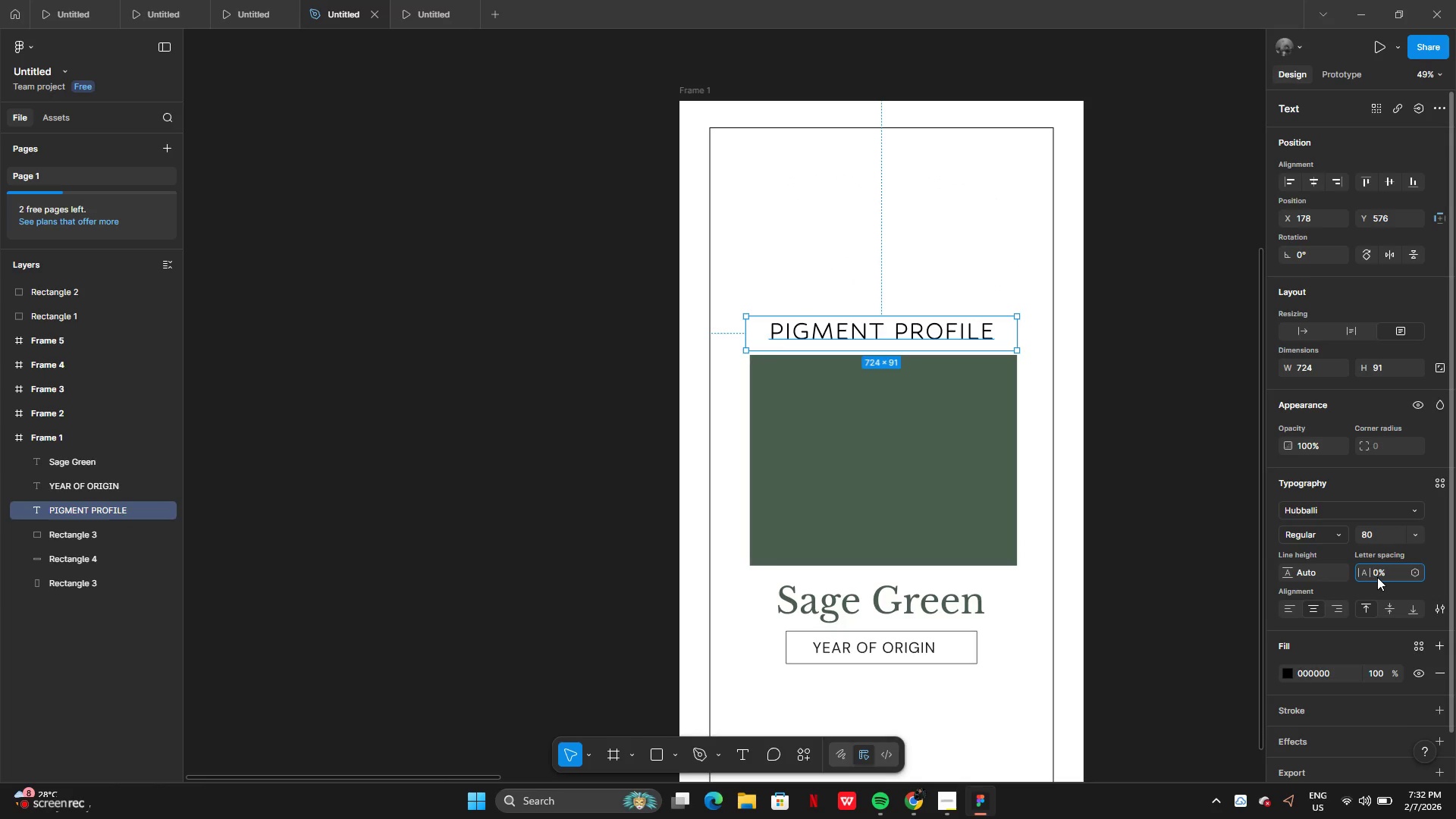 
left_click([1377, 577])
 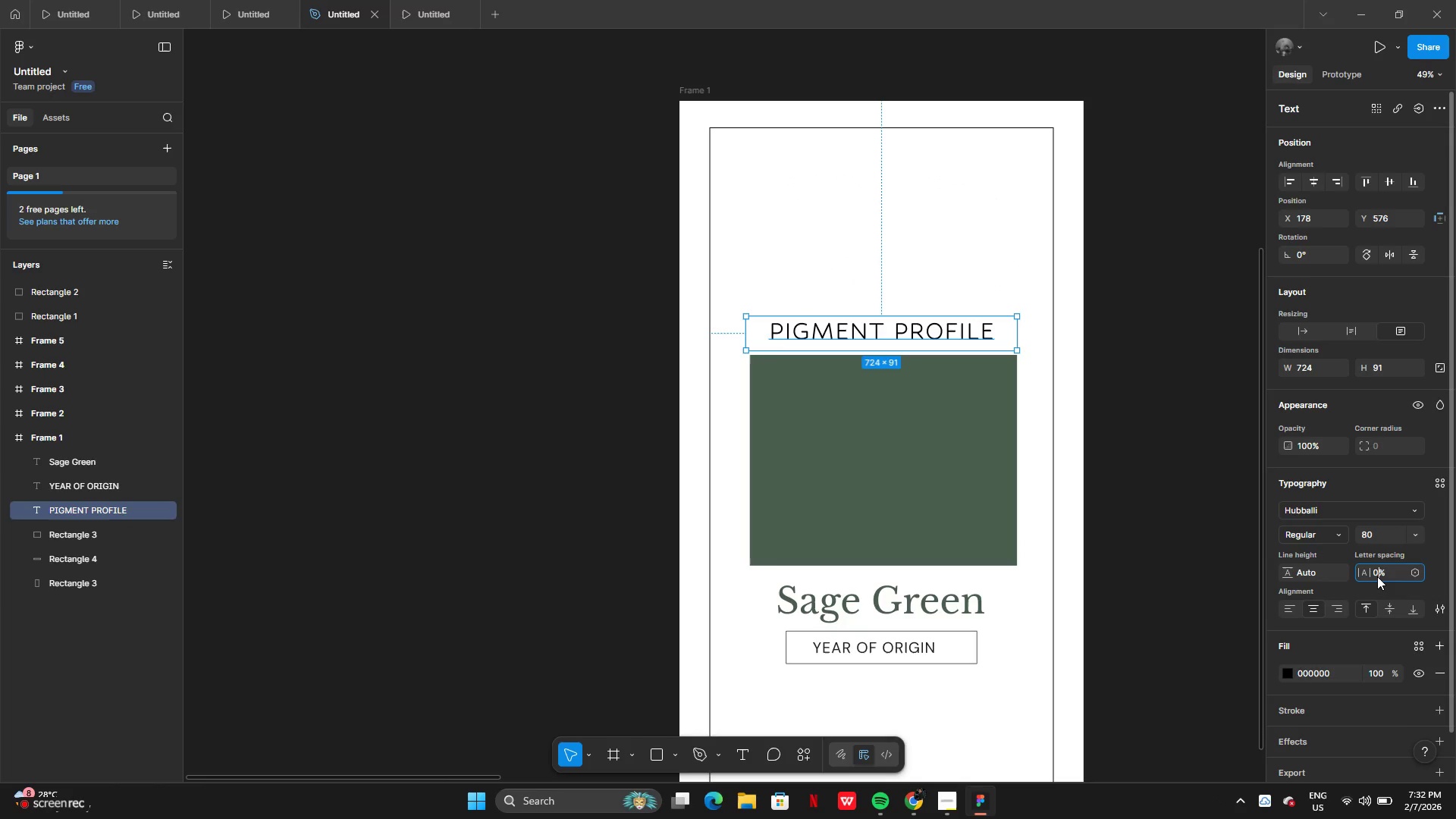 
key(6)
 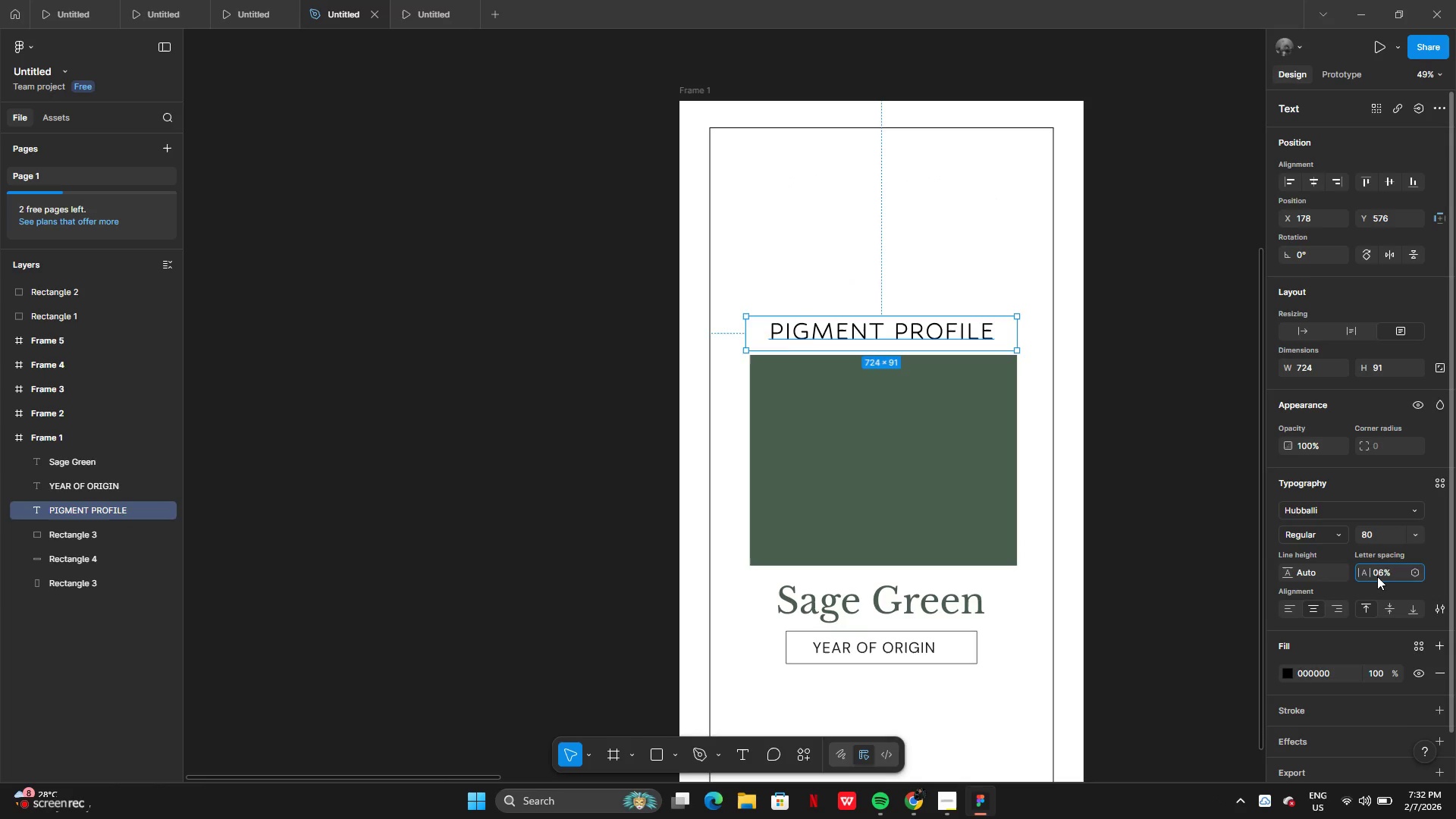 
key(Enter)
 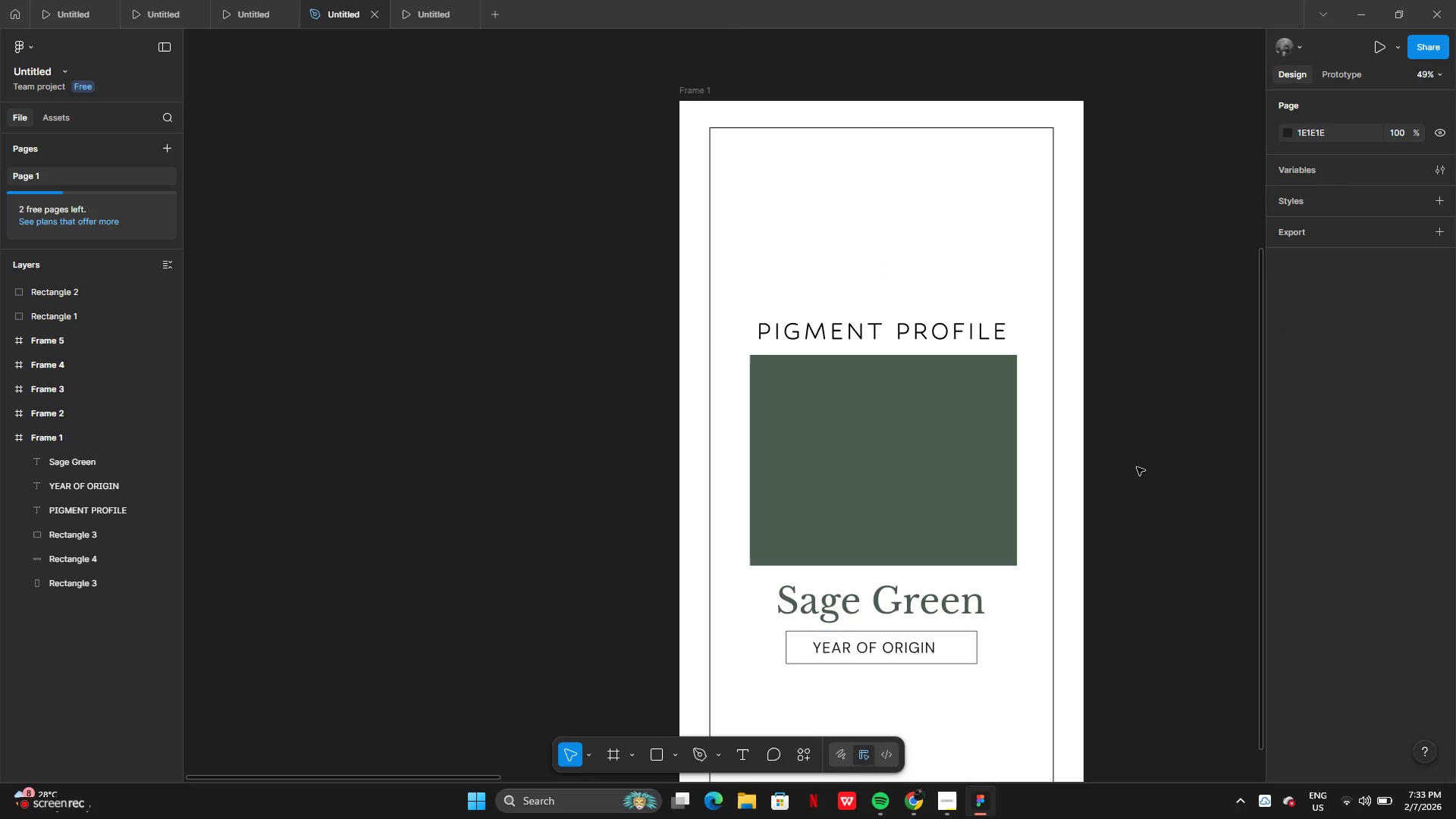 
wait(9.17)
 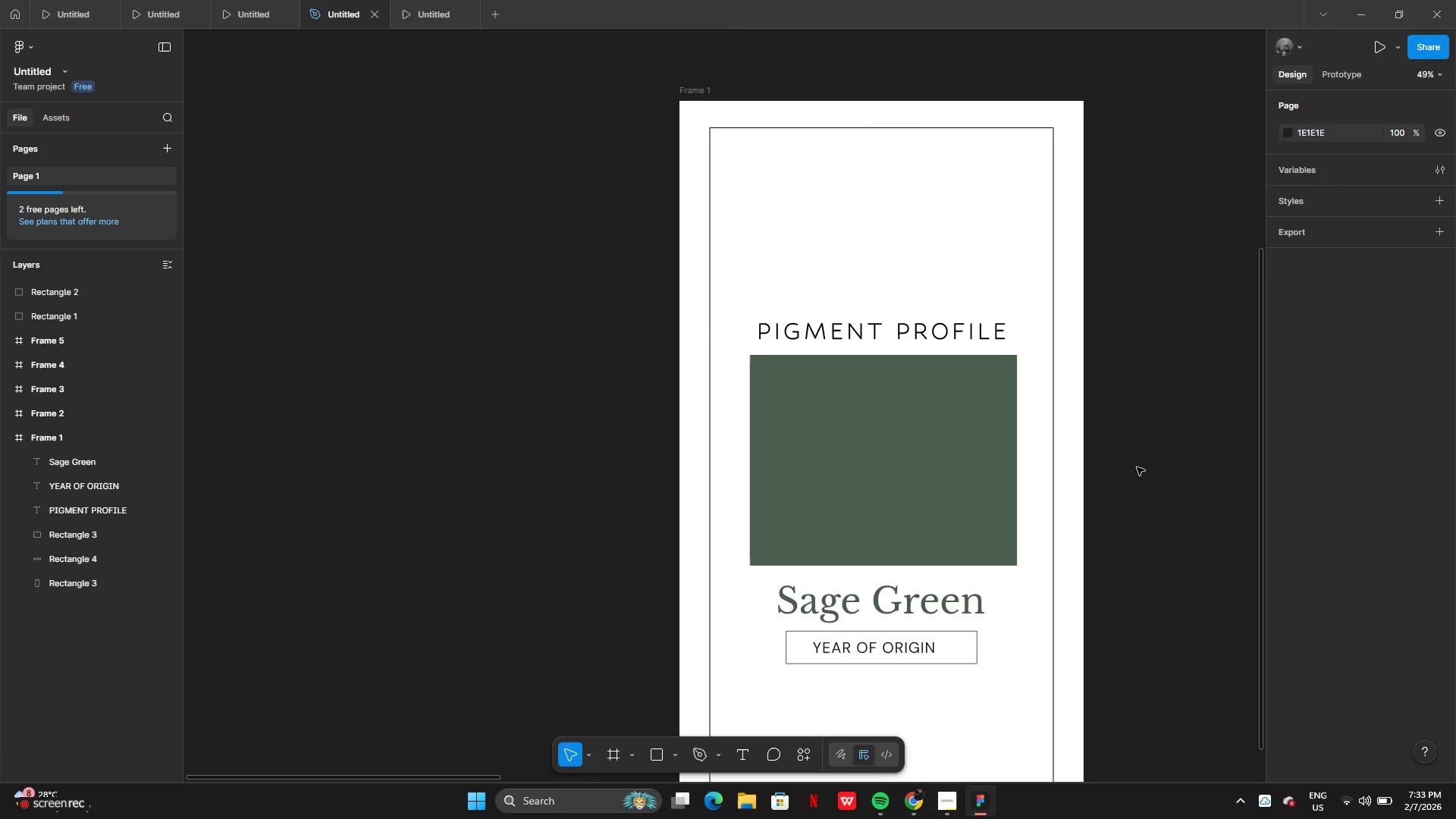 
left_click([893, 519])
 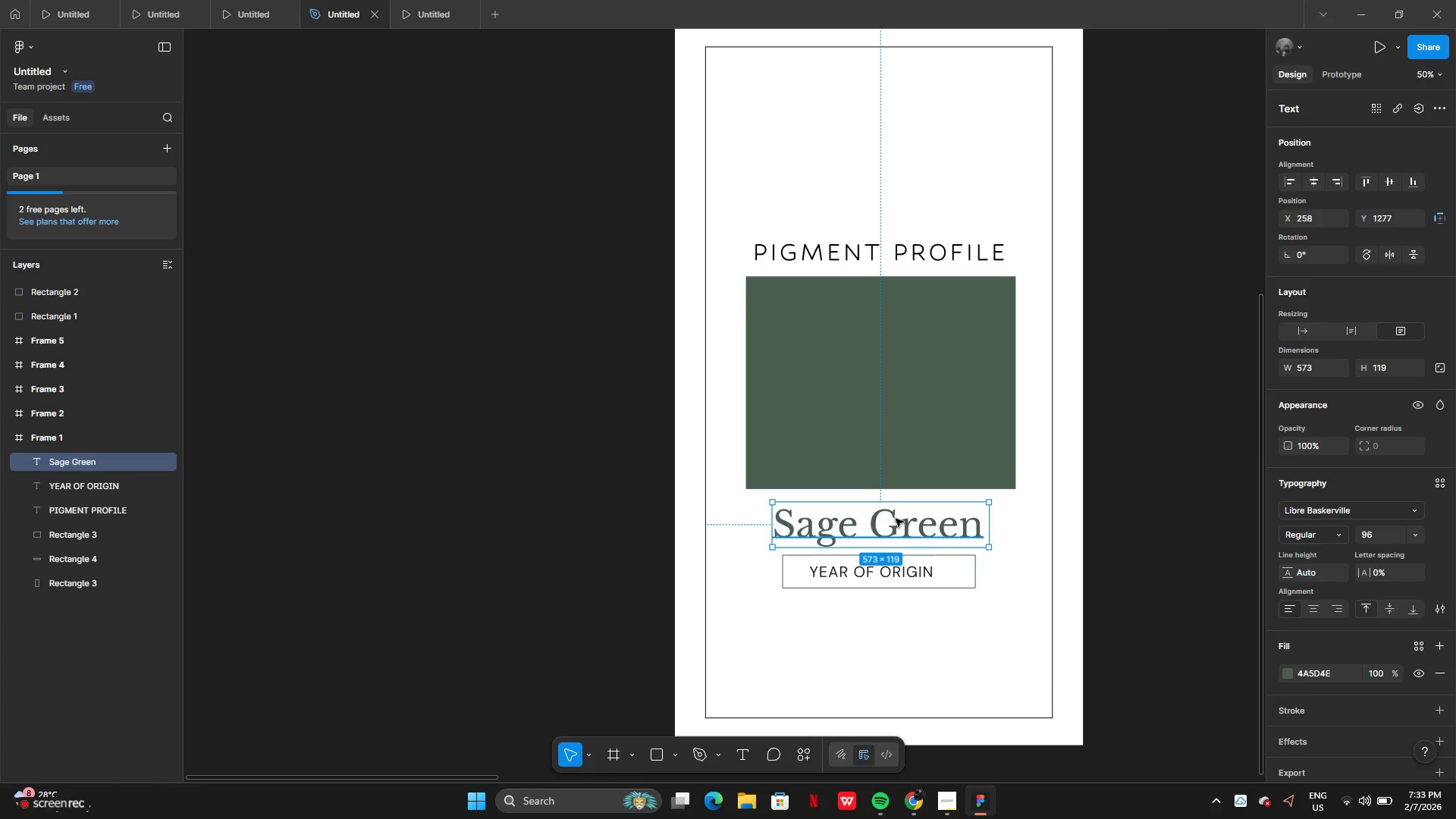 
key(ArrowUp)
 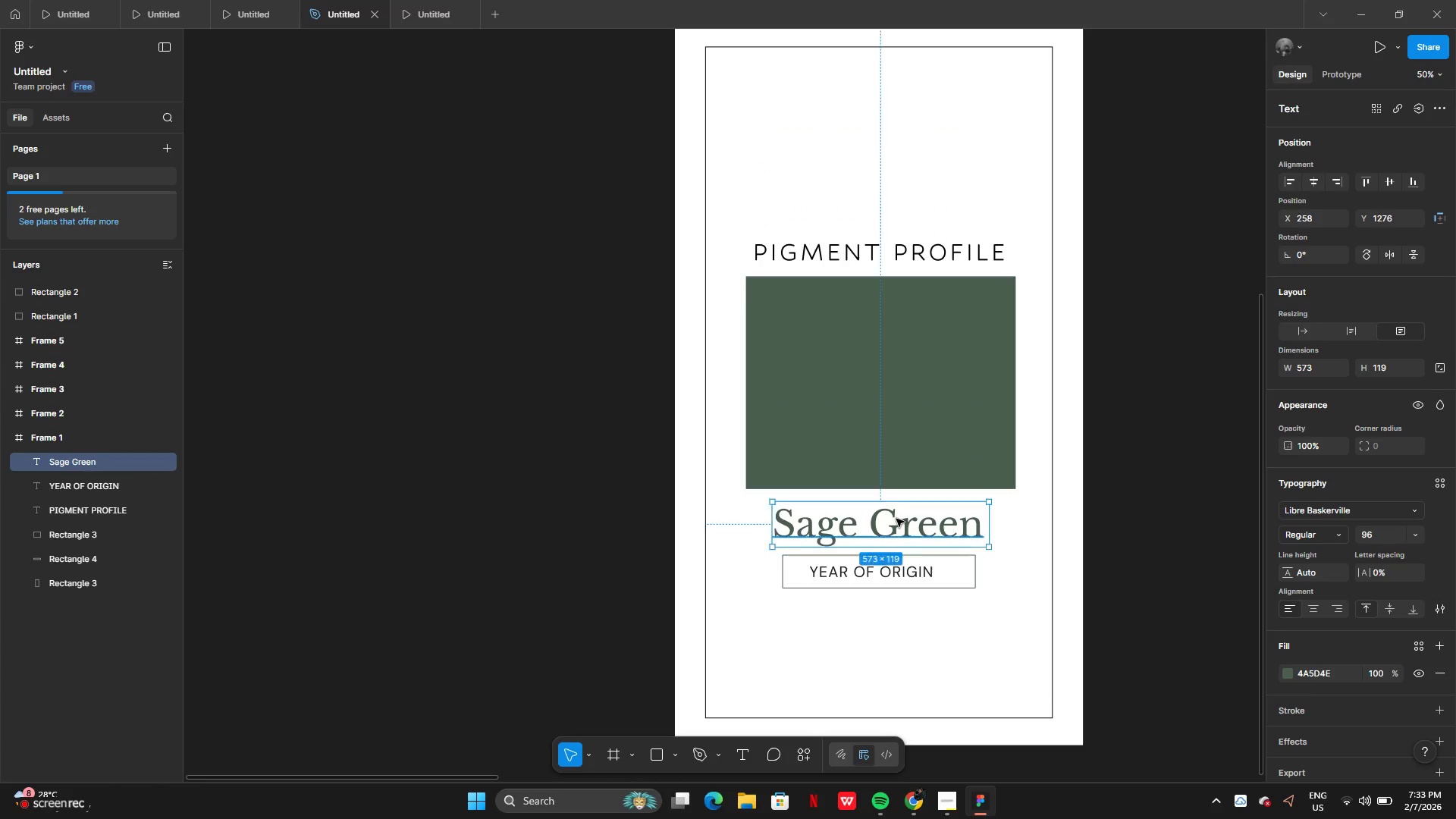 
key(ArrowUp)
 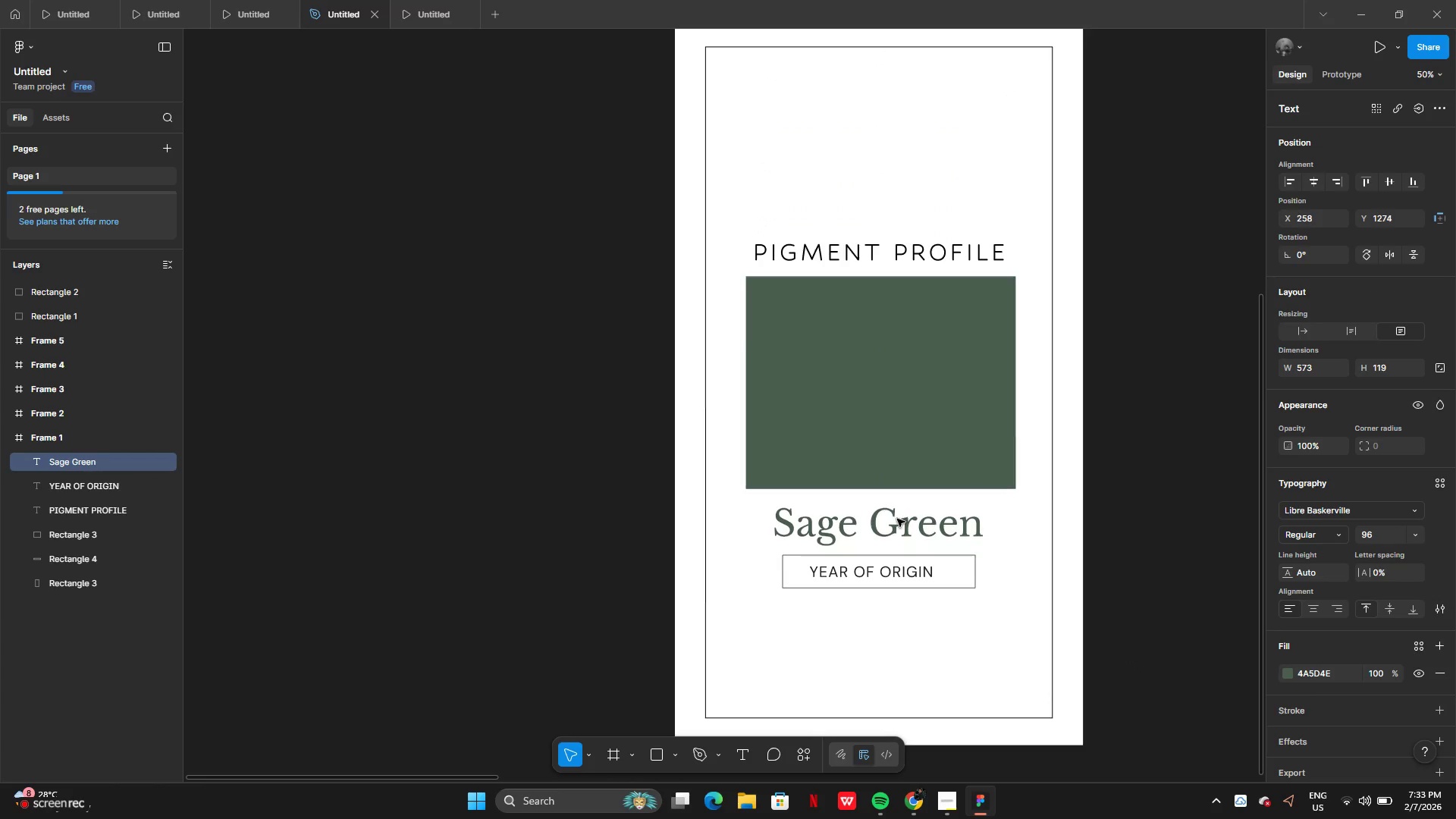 
key(ArrowUp)
 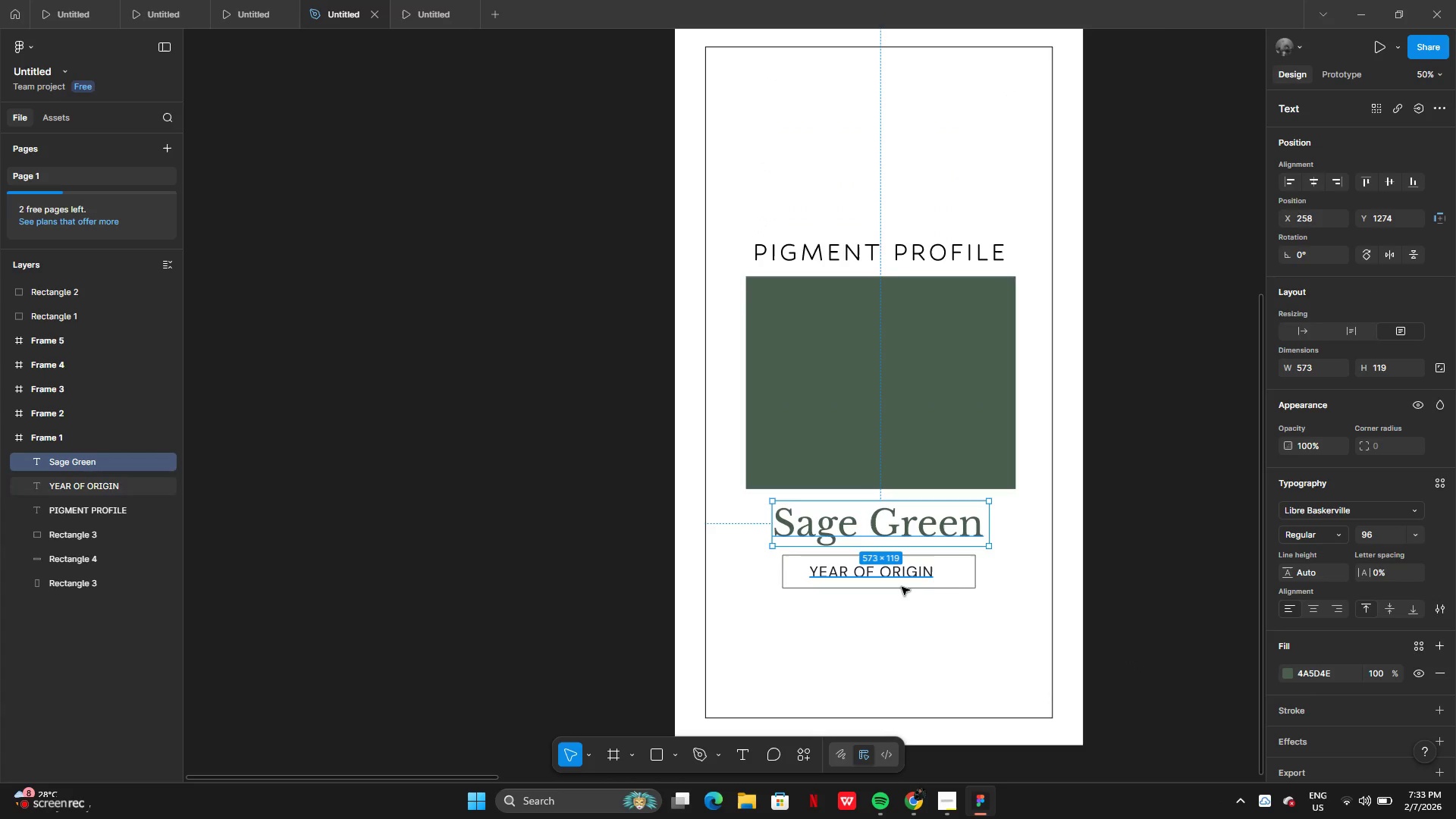 
left_click([902, 602])
 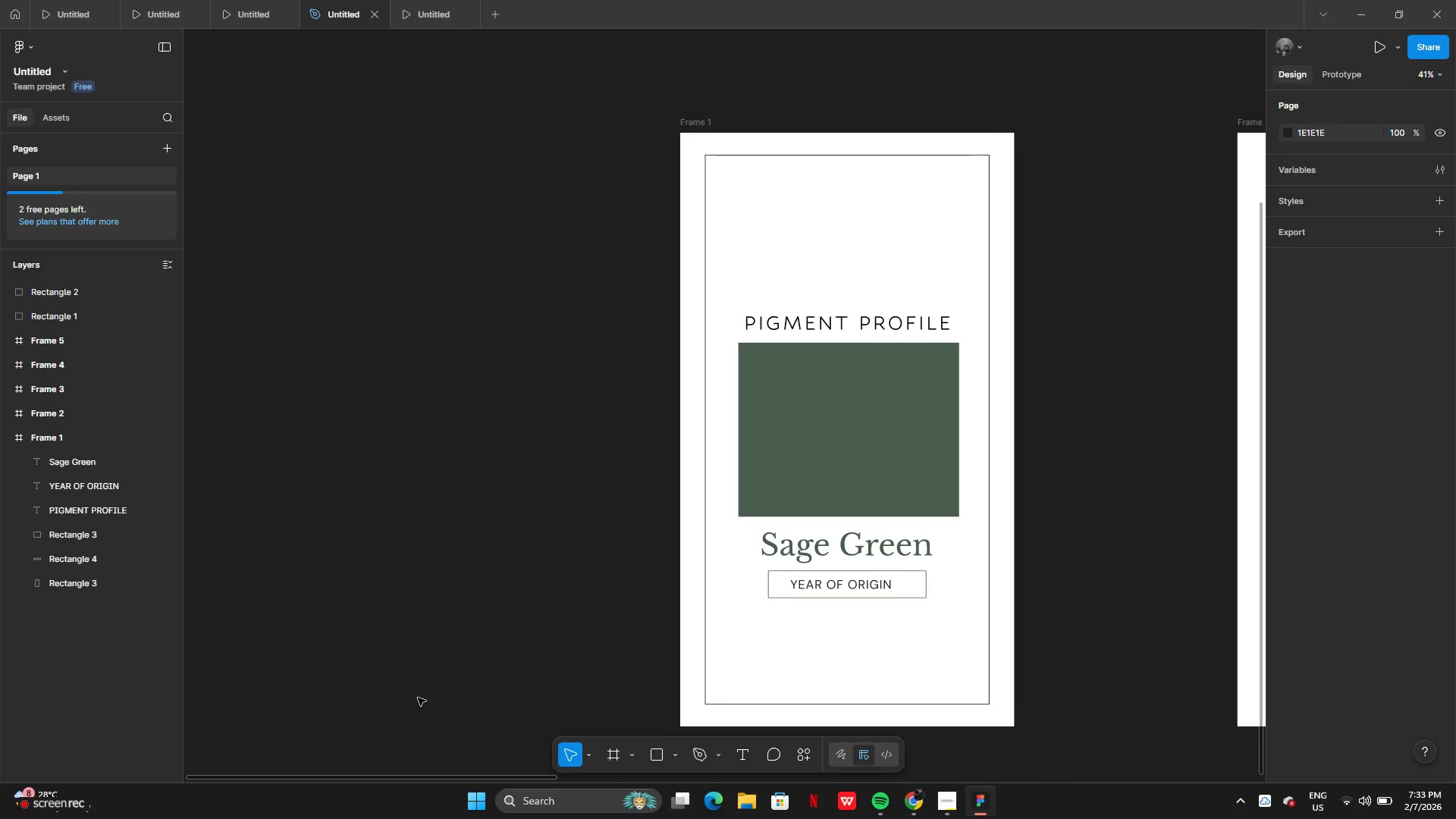 
wait(7.2)
 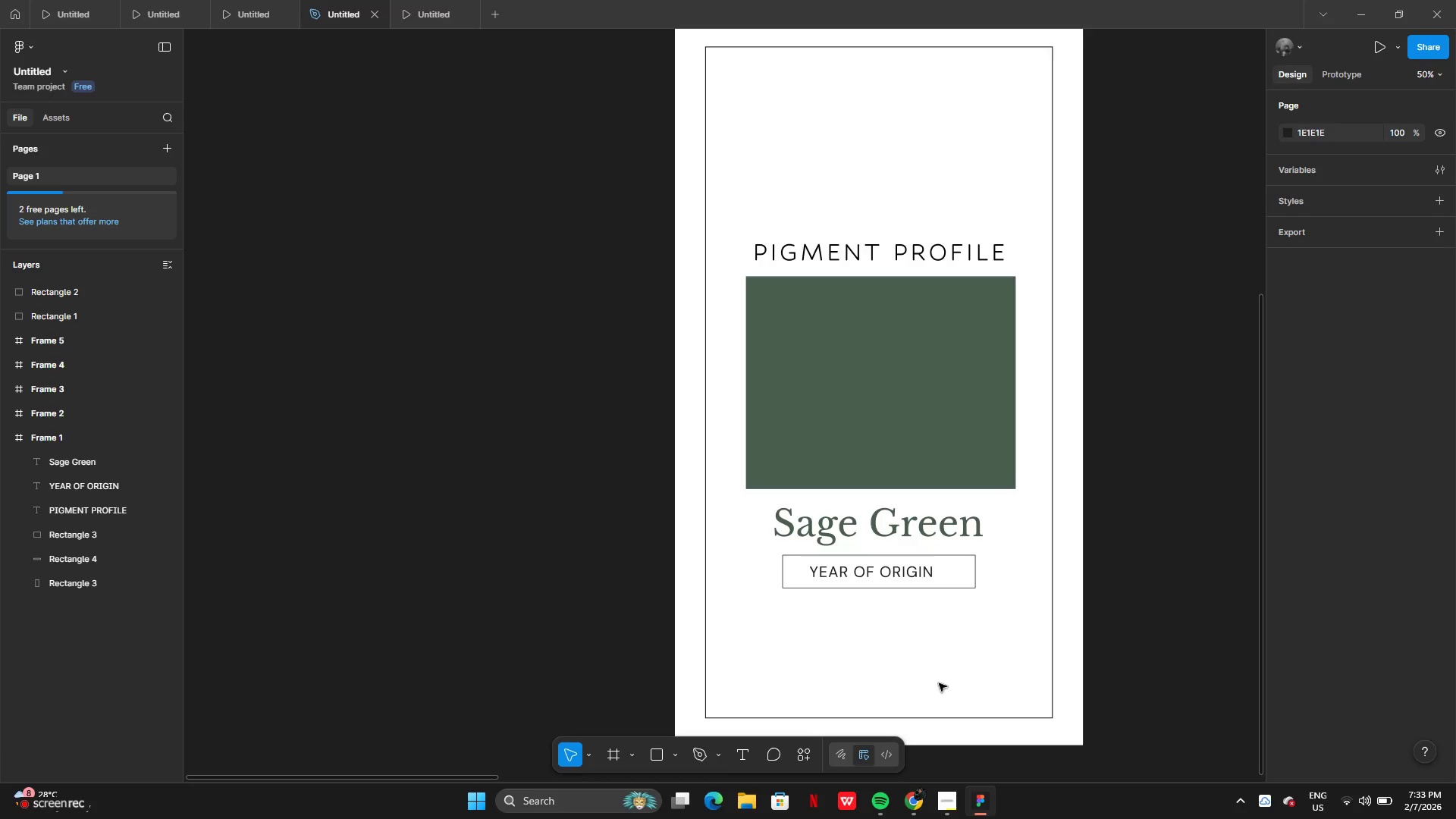 
left_click([33, 805])
 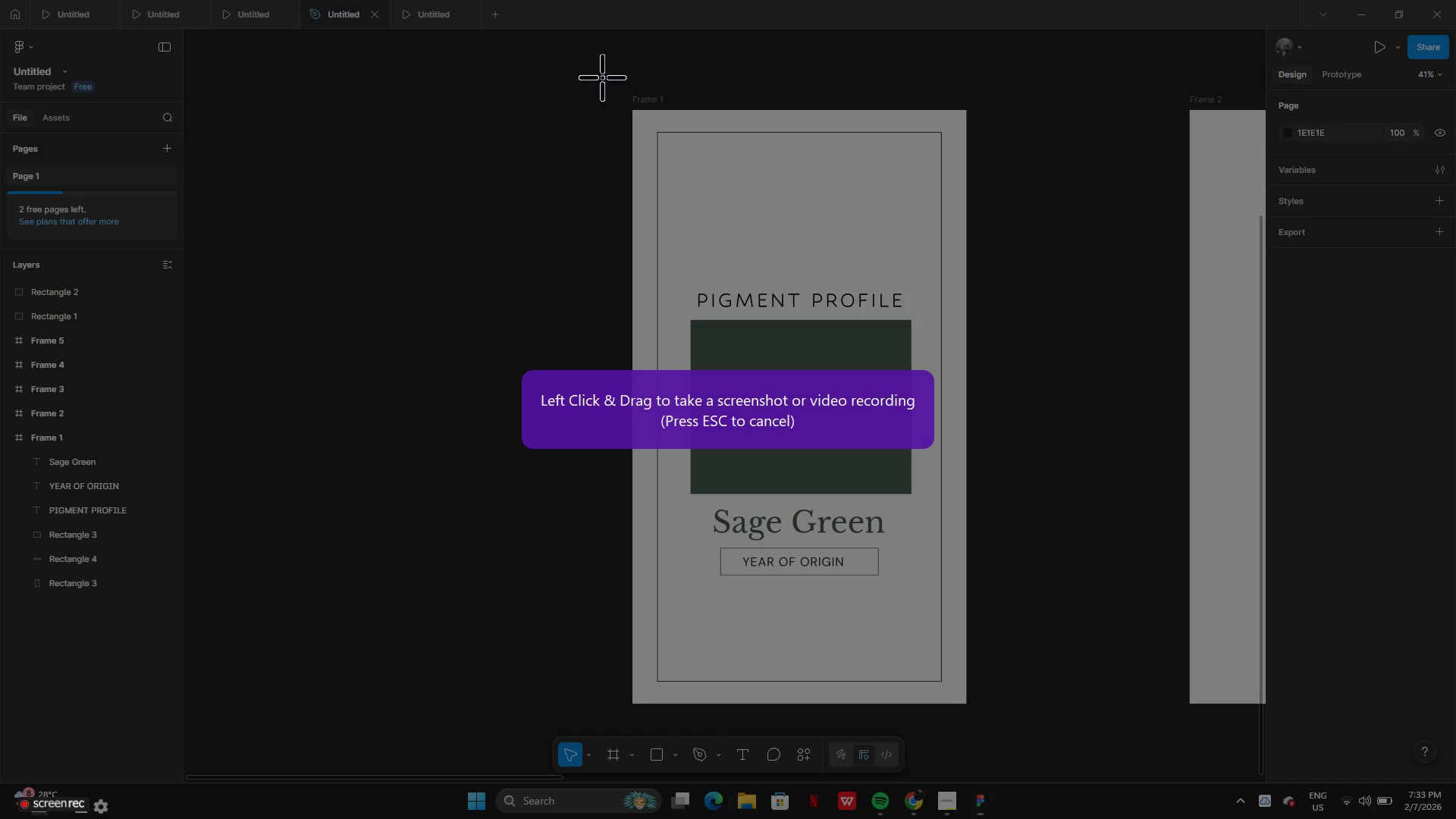 
left_click_drag(start_coordinate=[613, 83], to_coordinate=[977, 713])
 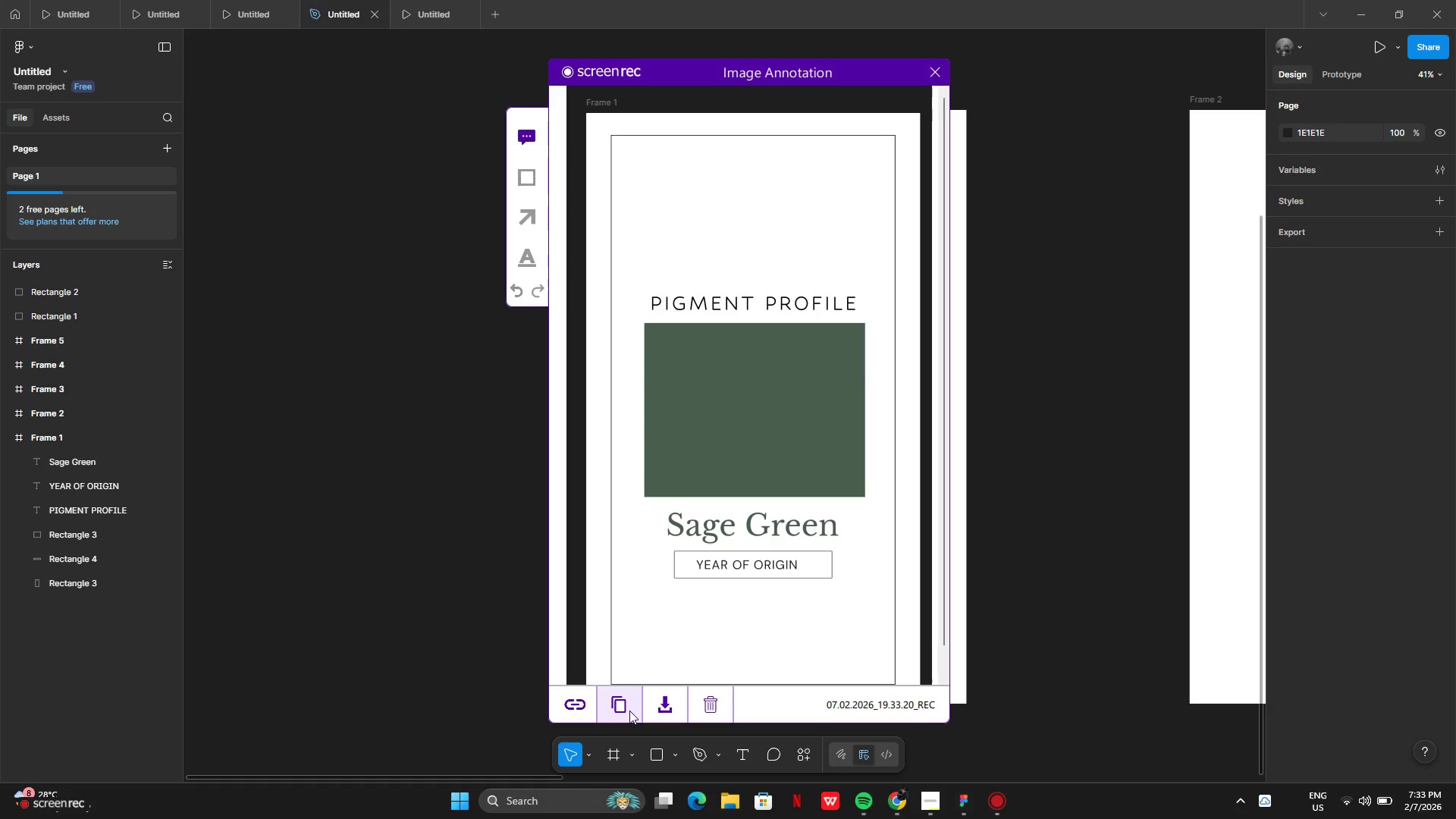 
left_click([623, 710])
 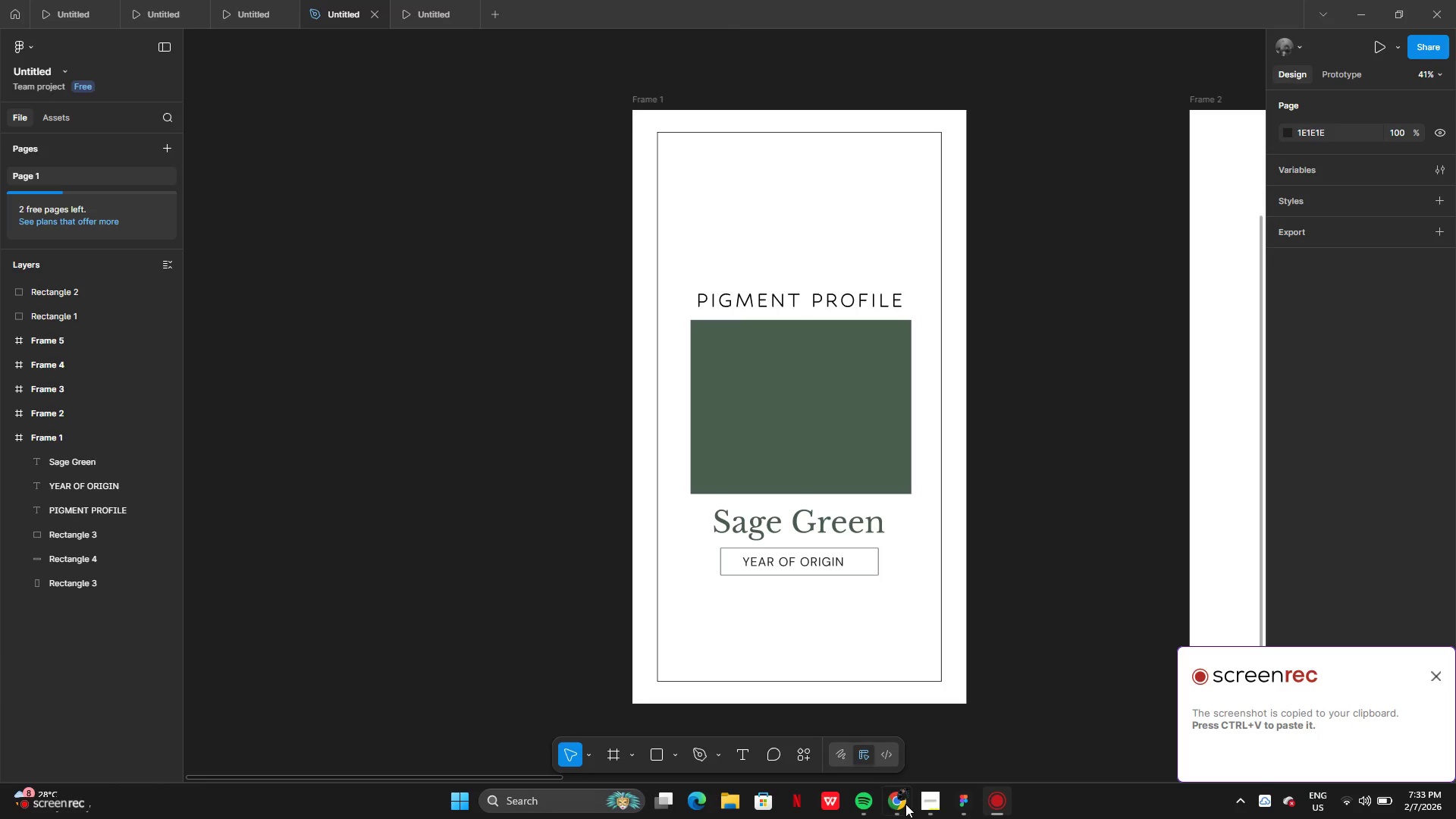 
left_click([893, 802])
 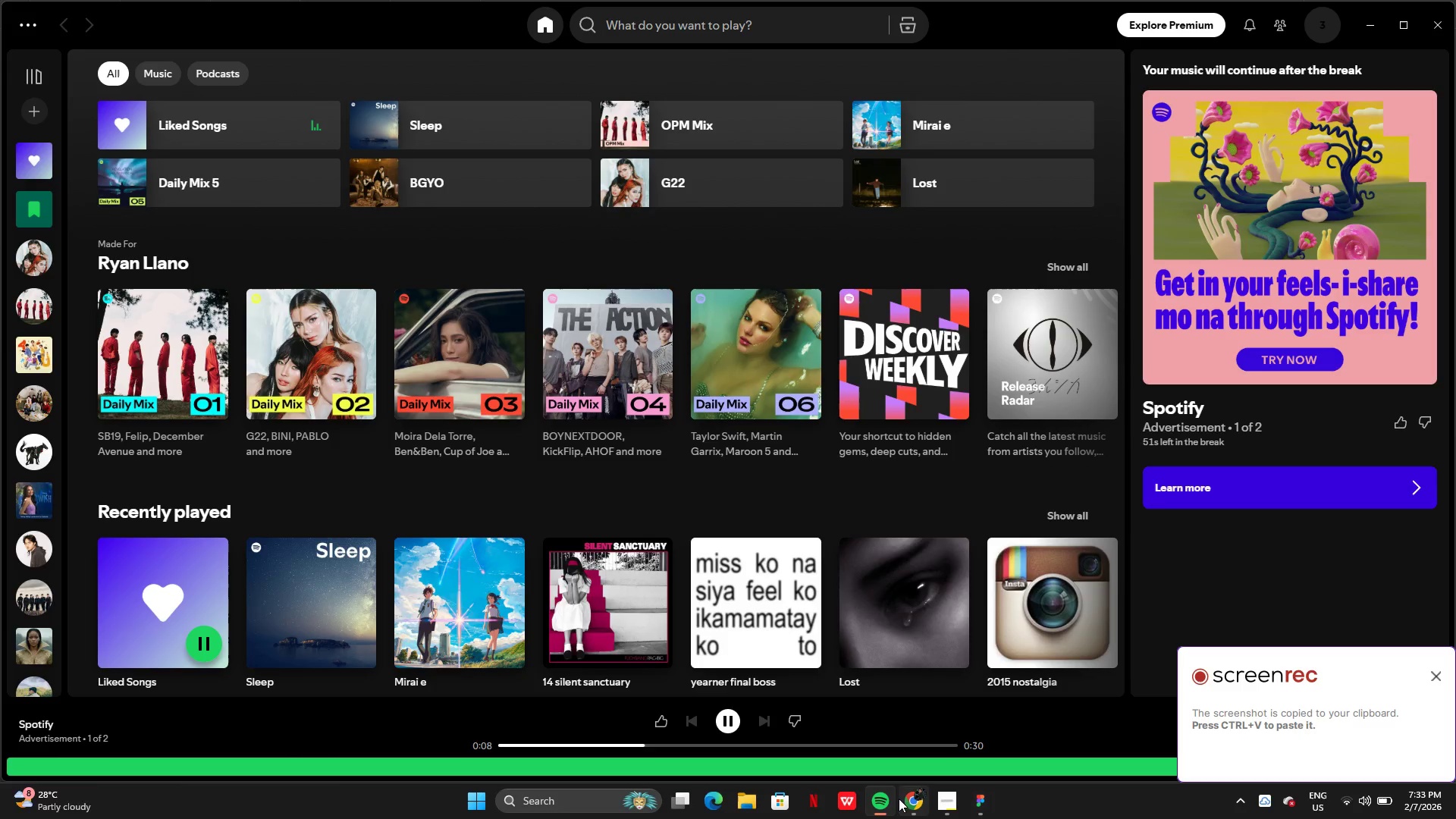 
left_click([890, 804])
 